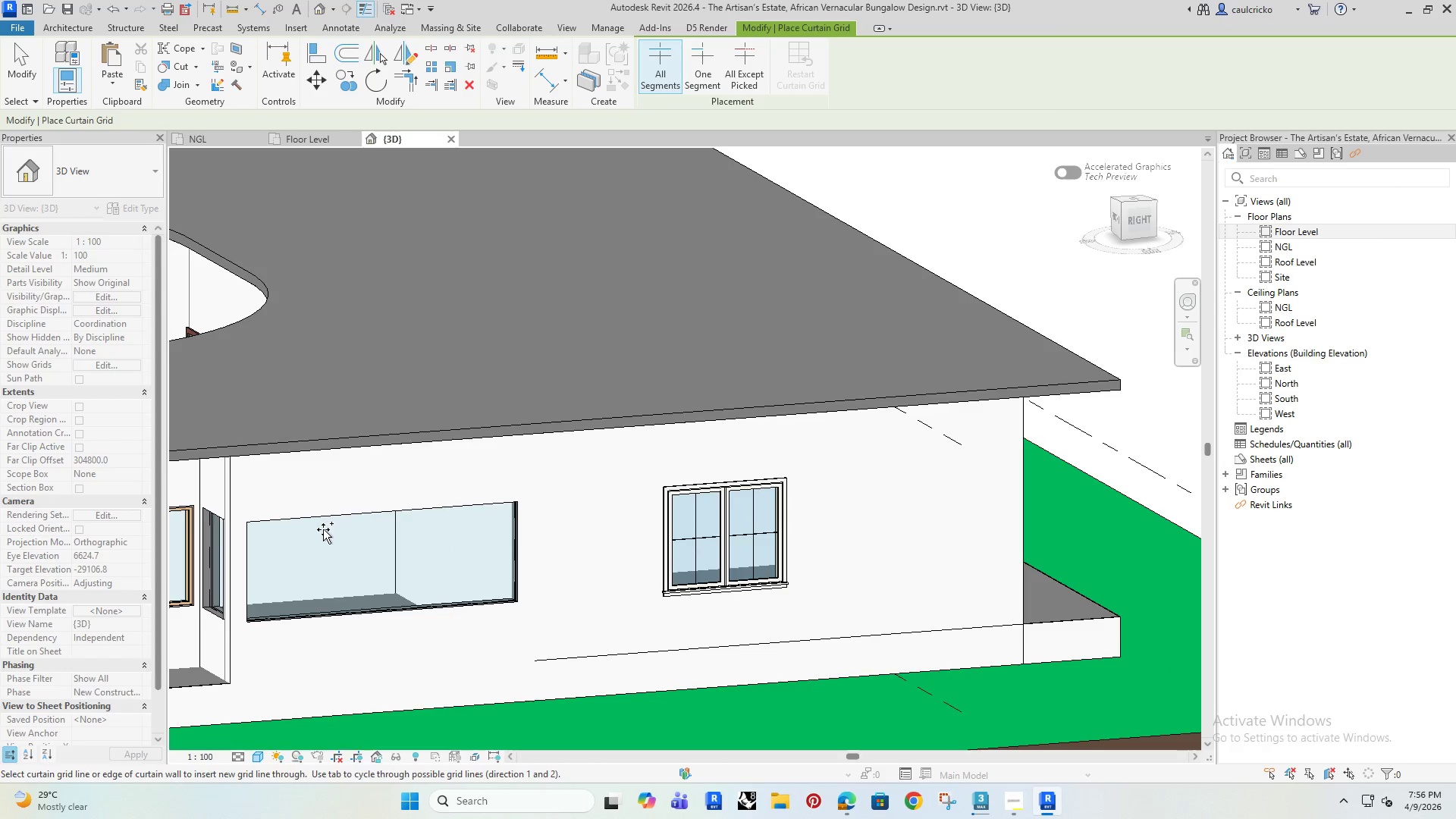 
key(Escape)
 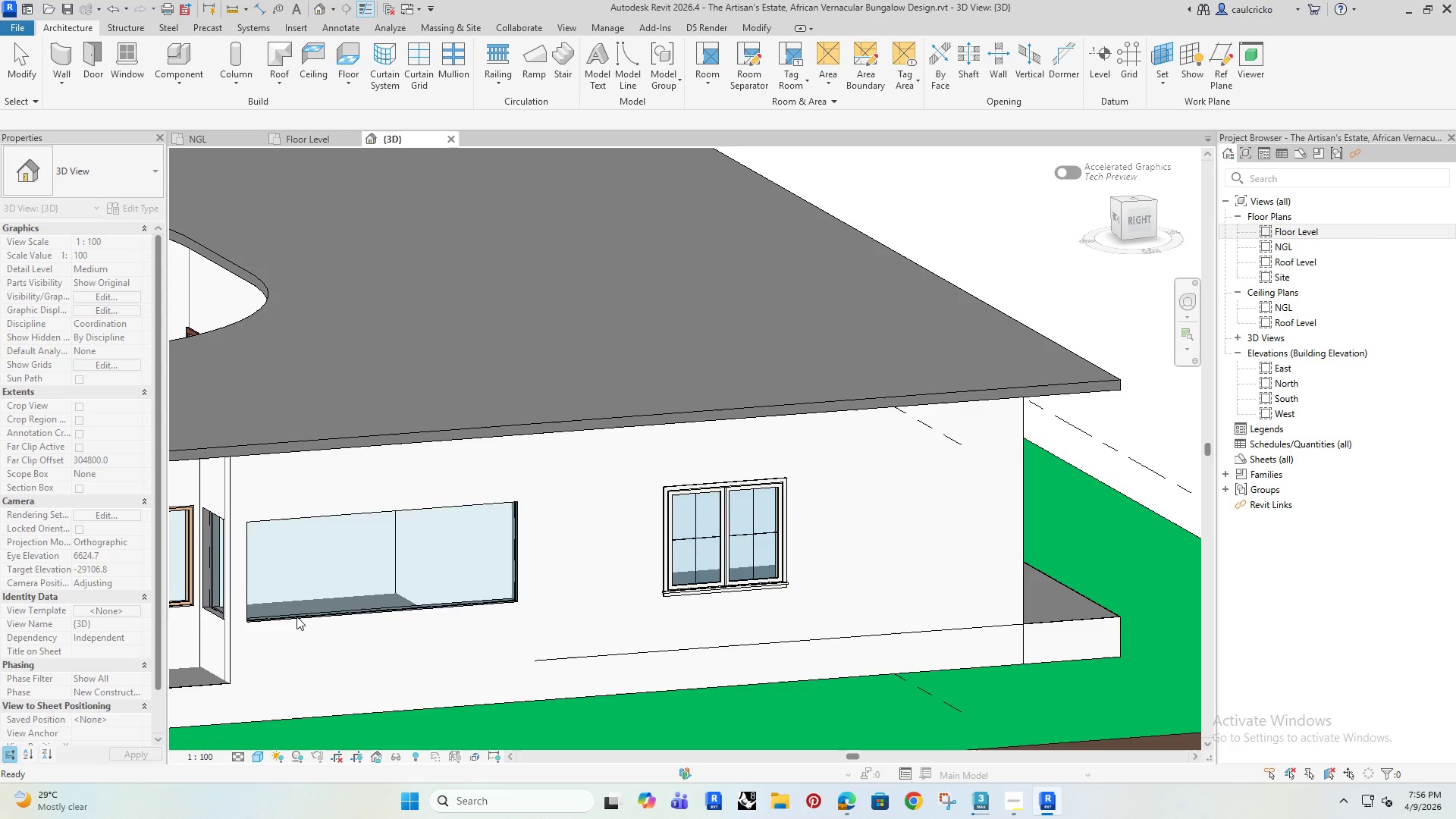 
key(Escape)
 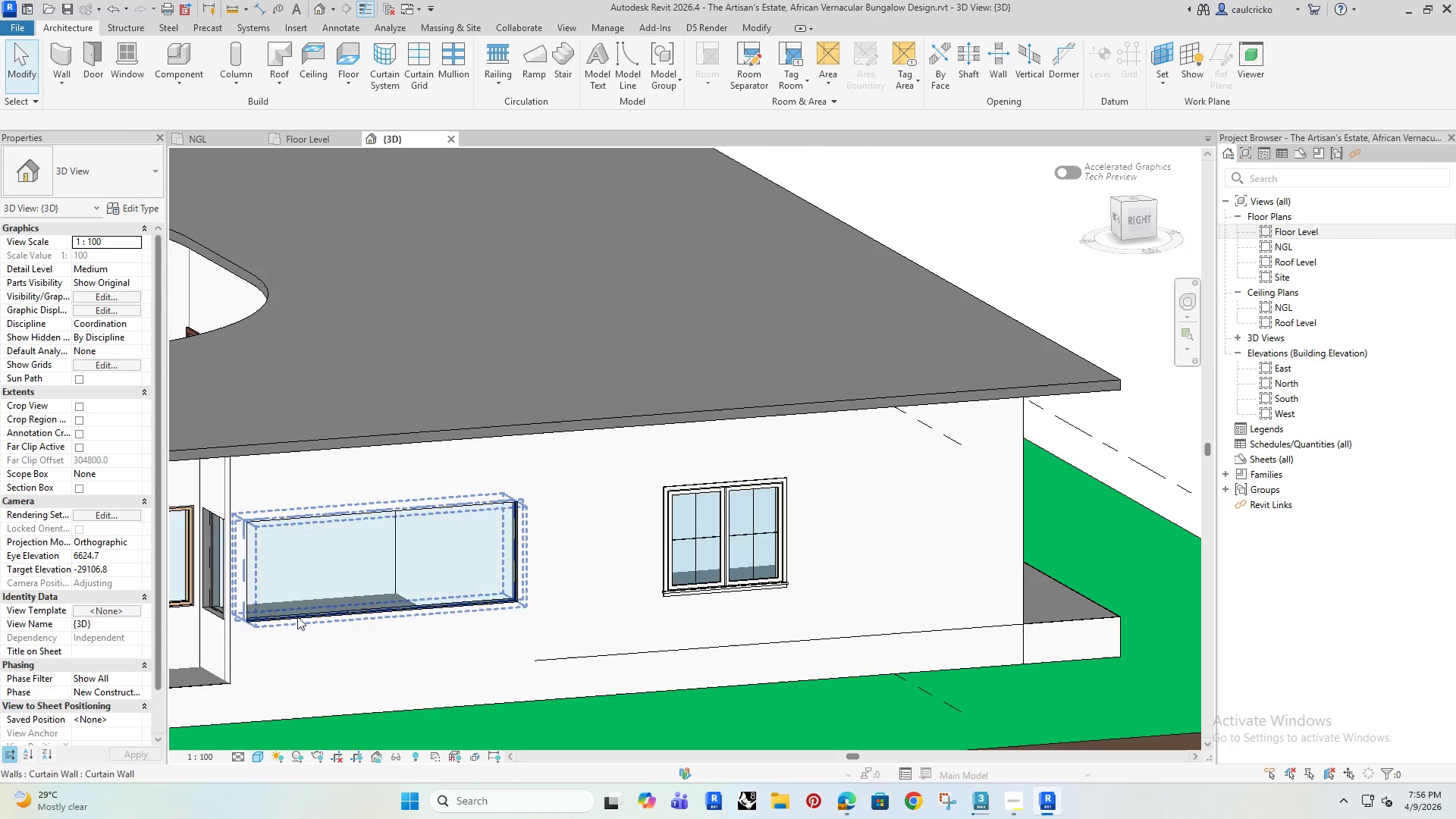 
left_click([297, 617])
 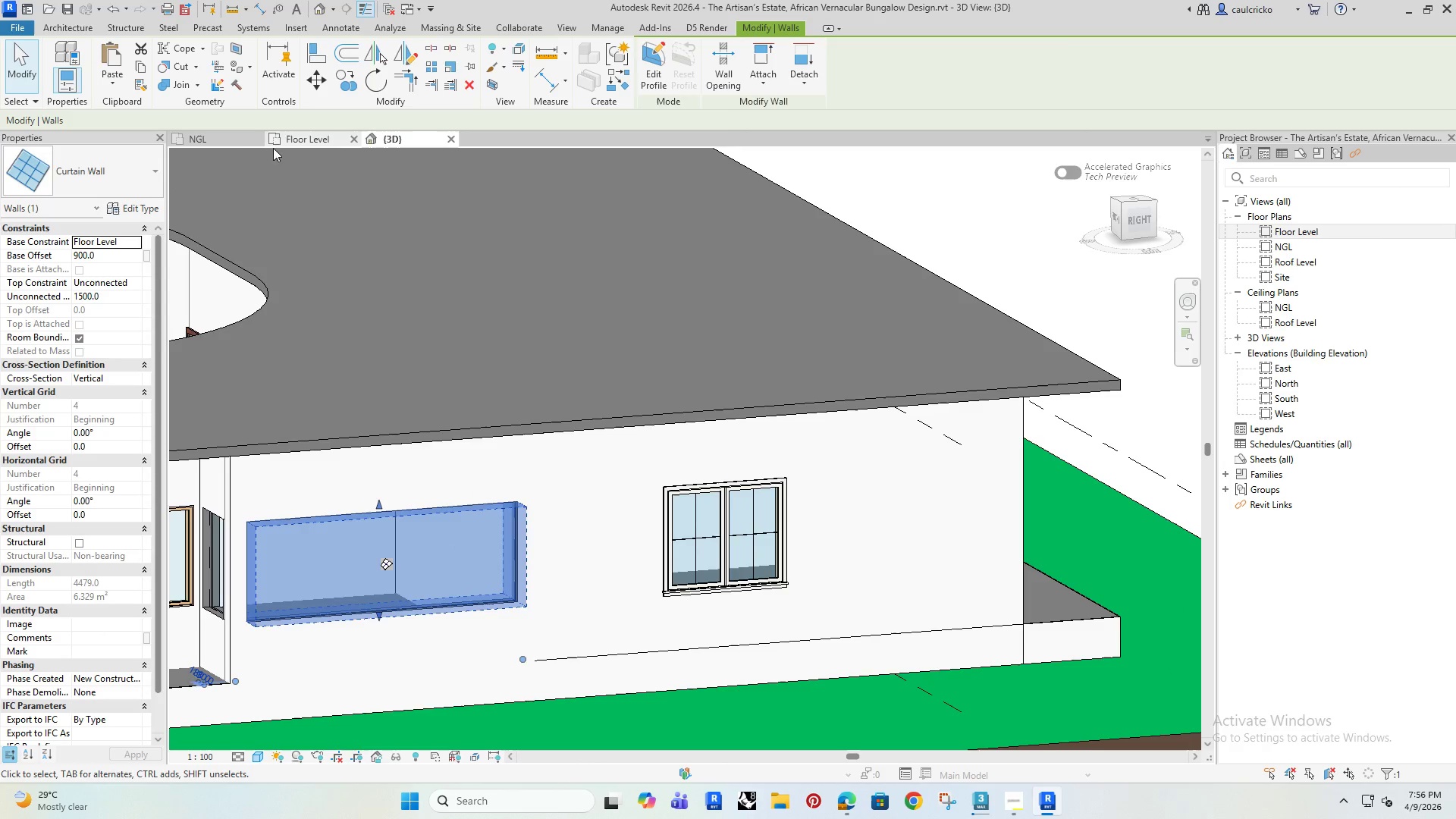 
left_click([305, 139])
 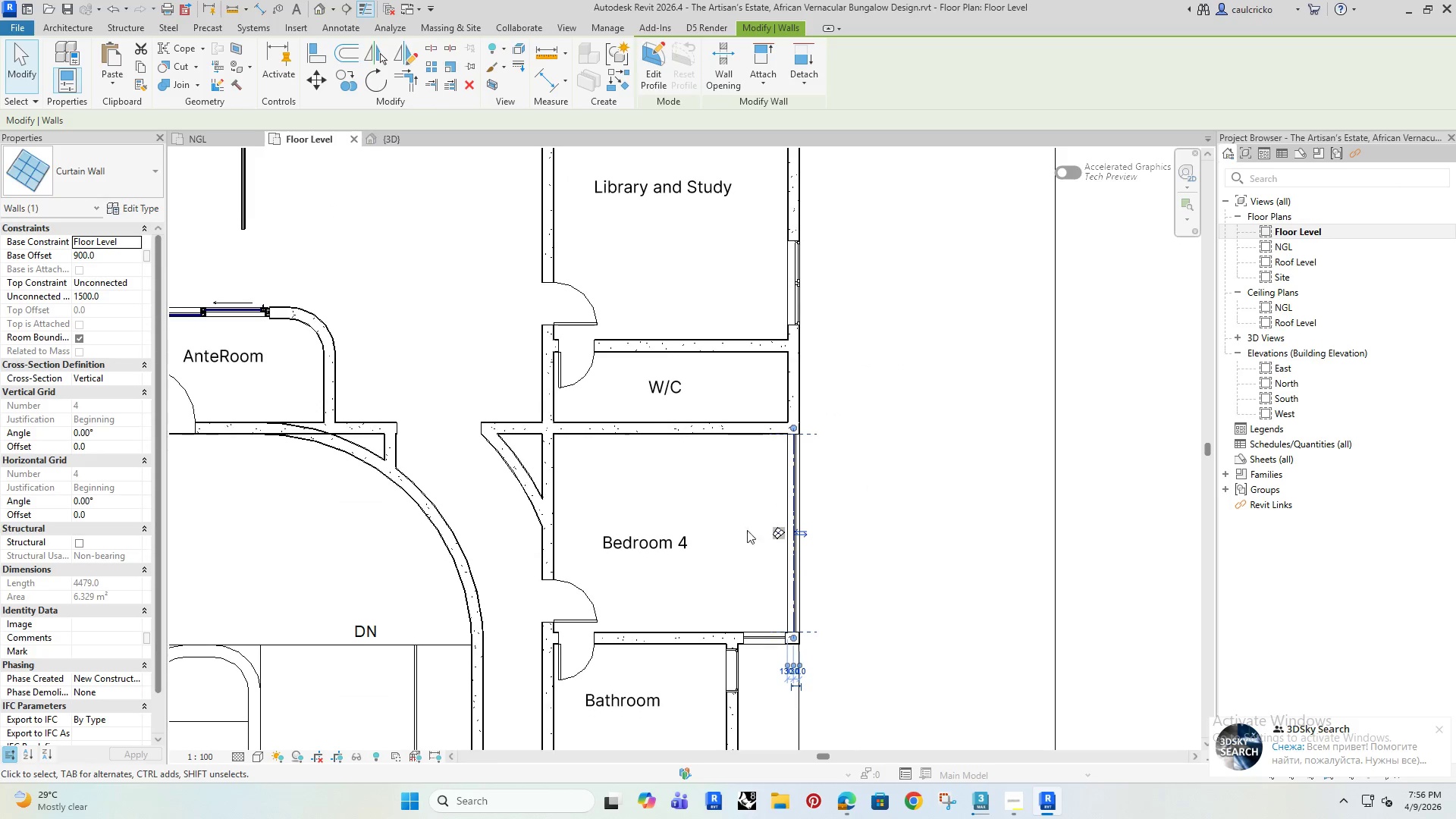 
left_click([902, 493])
 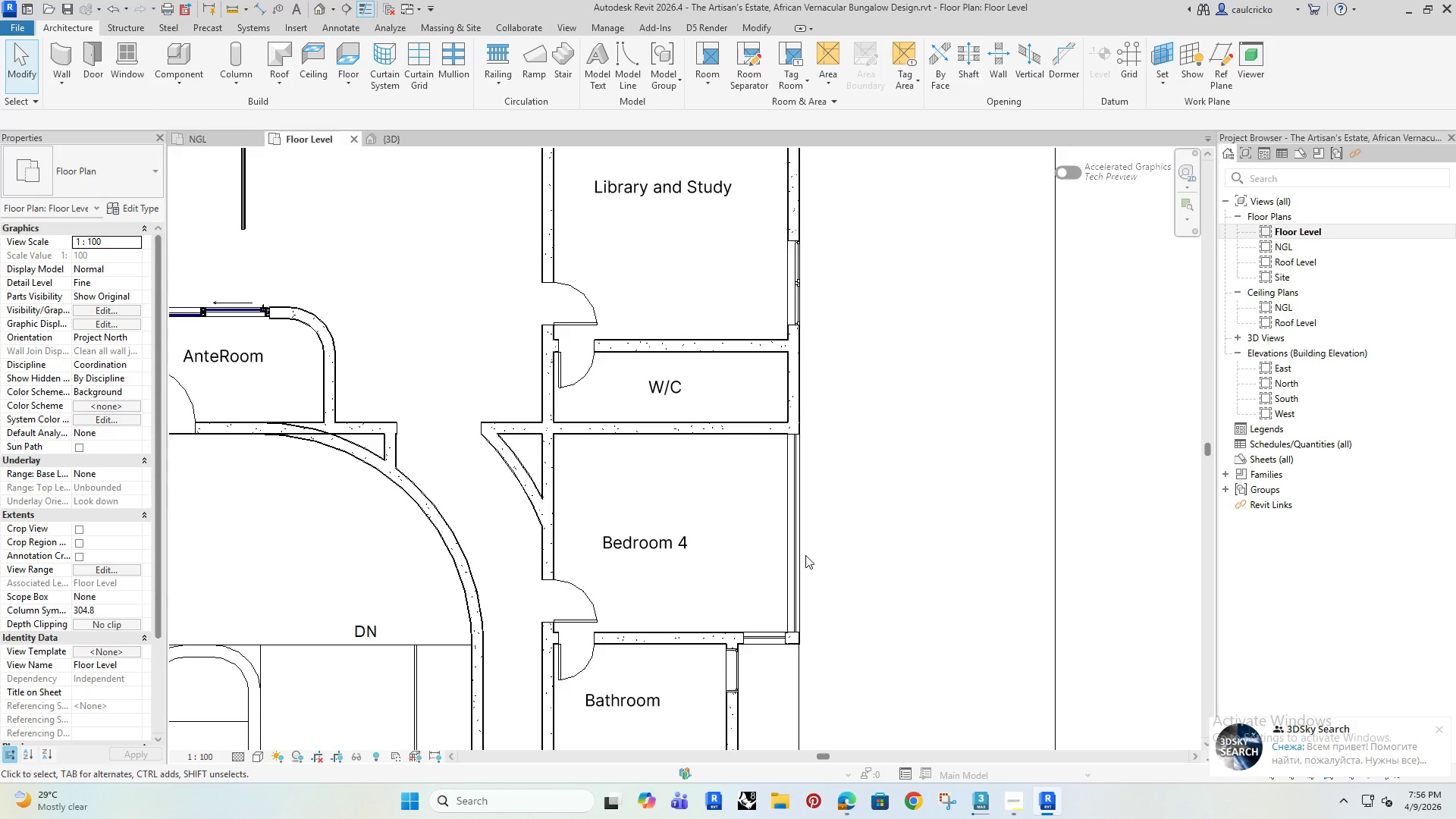 
scroll: coordinate [670, 609], scroll_direction: down, amount: 8.0
 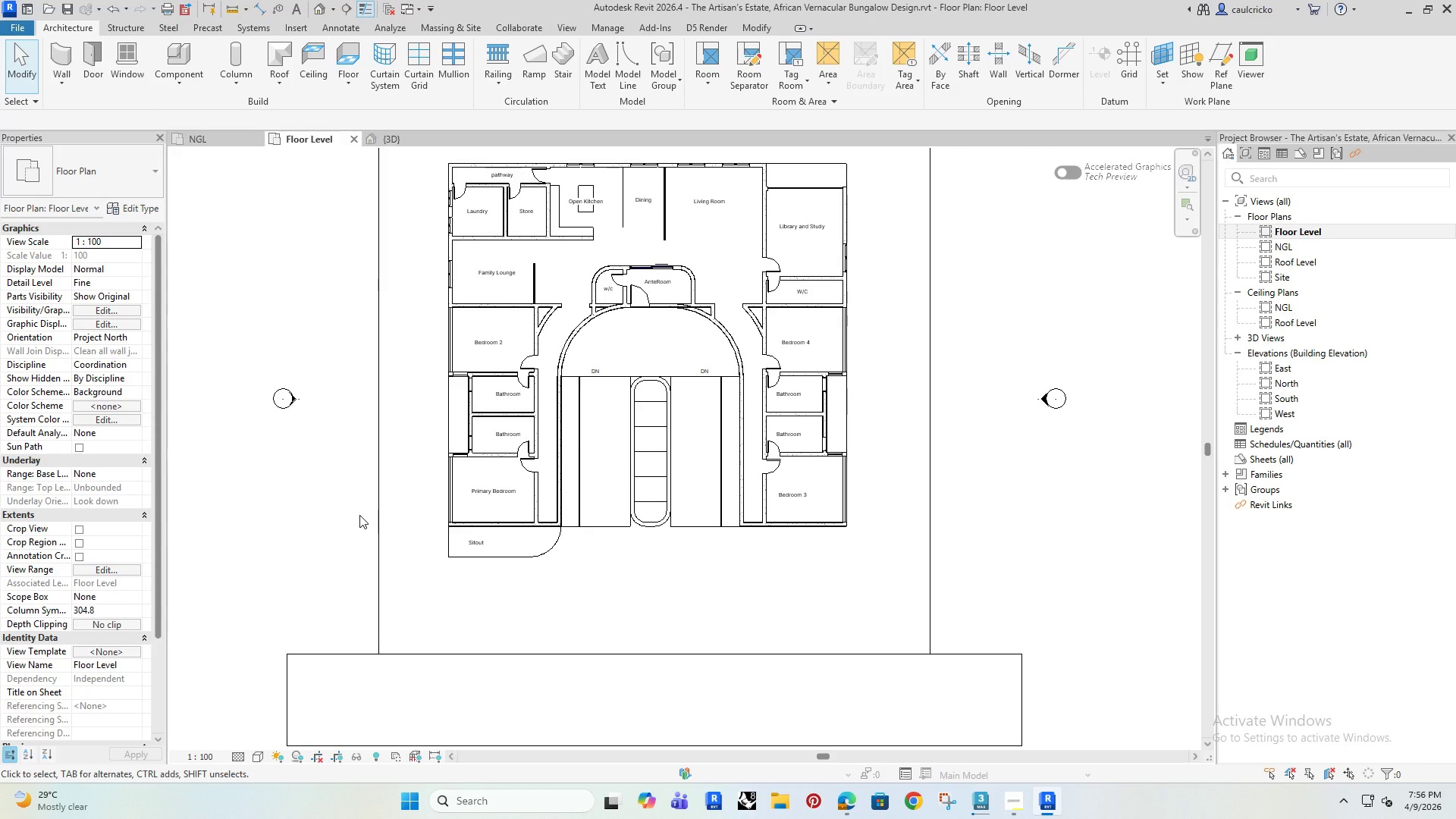 
wait(8.97)
 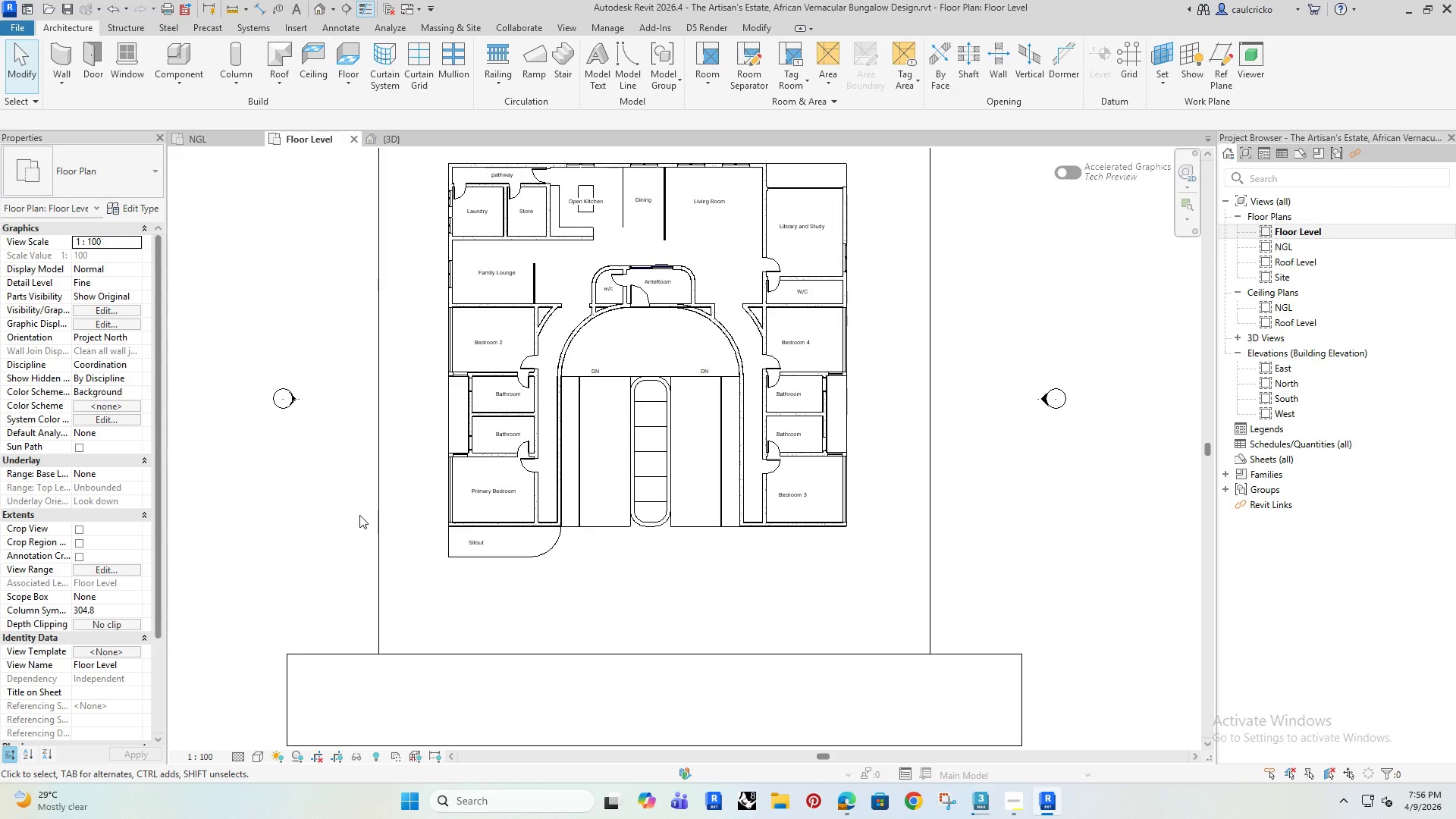 
scroll: coordinate [617, 409], scroll_direction: up, amount: 7.0
 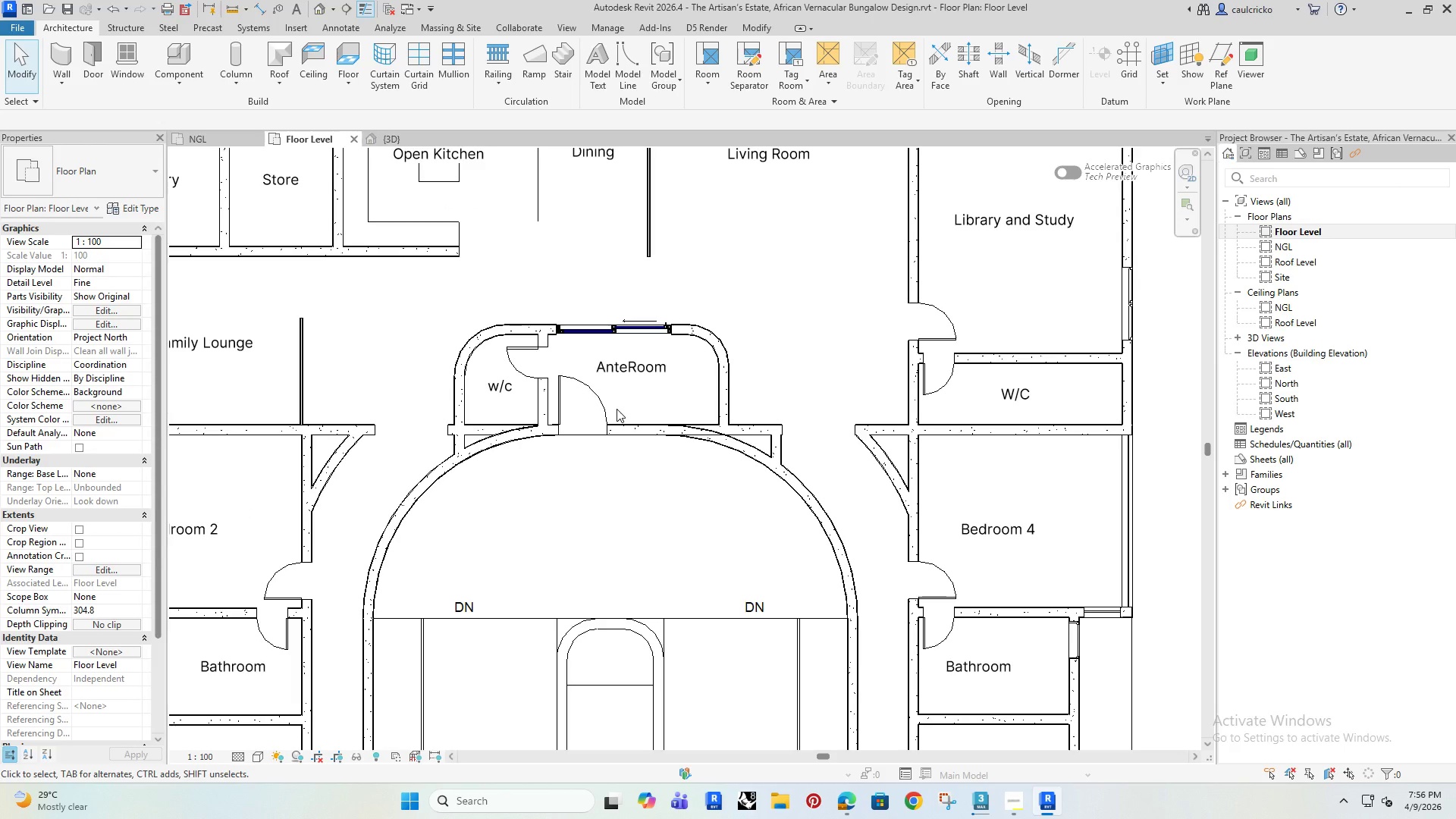 
scroll: coordinate [631, 430], scroll_direction: down, amount: 3.0
 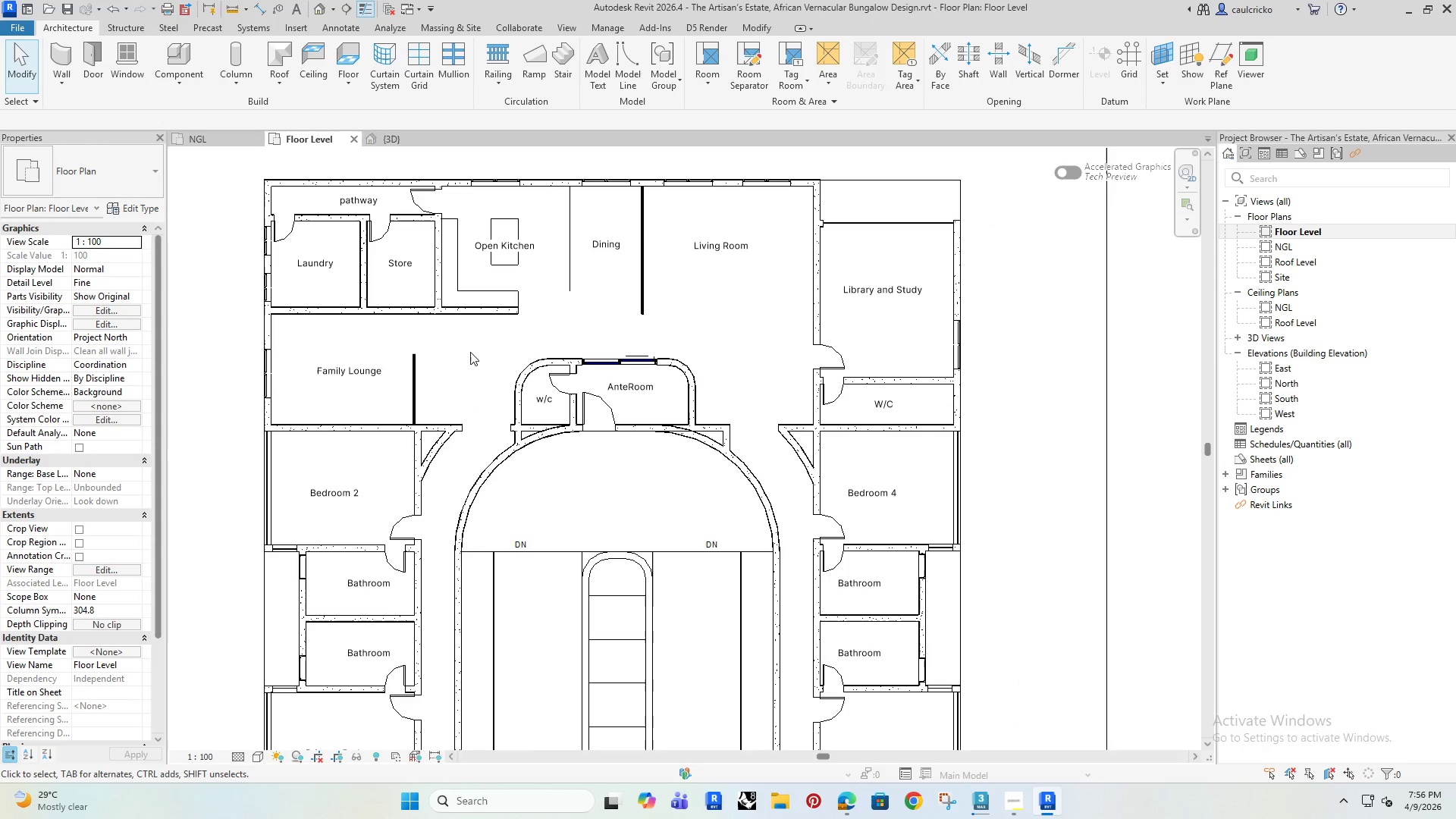 
wait(7.7)
 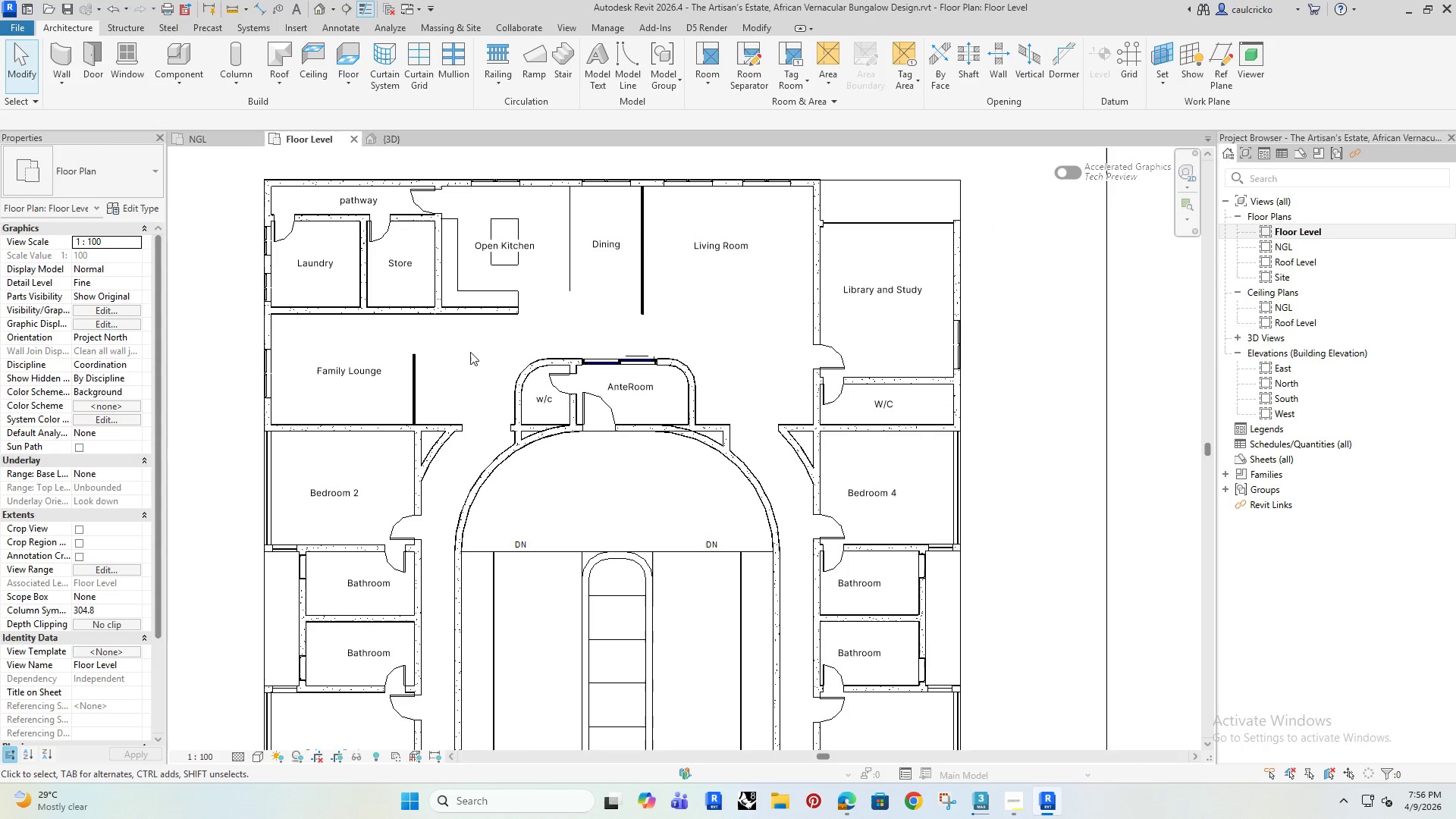 
scroll: coordinate [587, 377], scroll_direction: up, amount: 5.0
 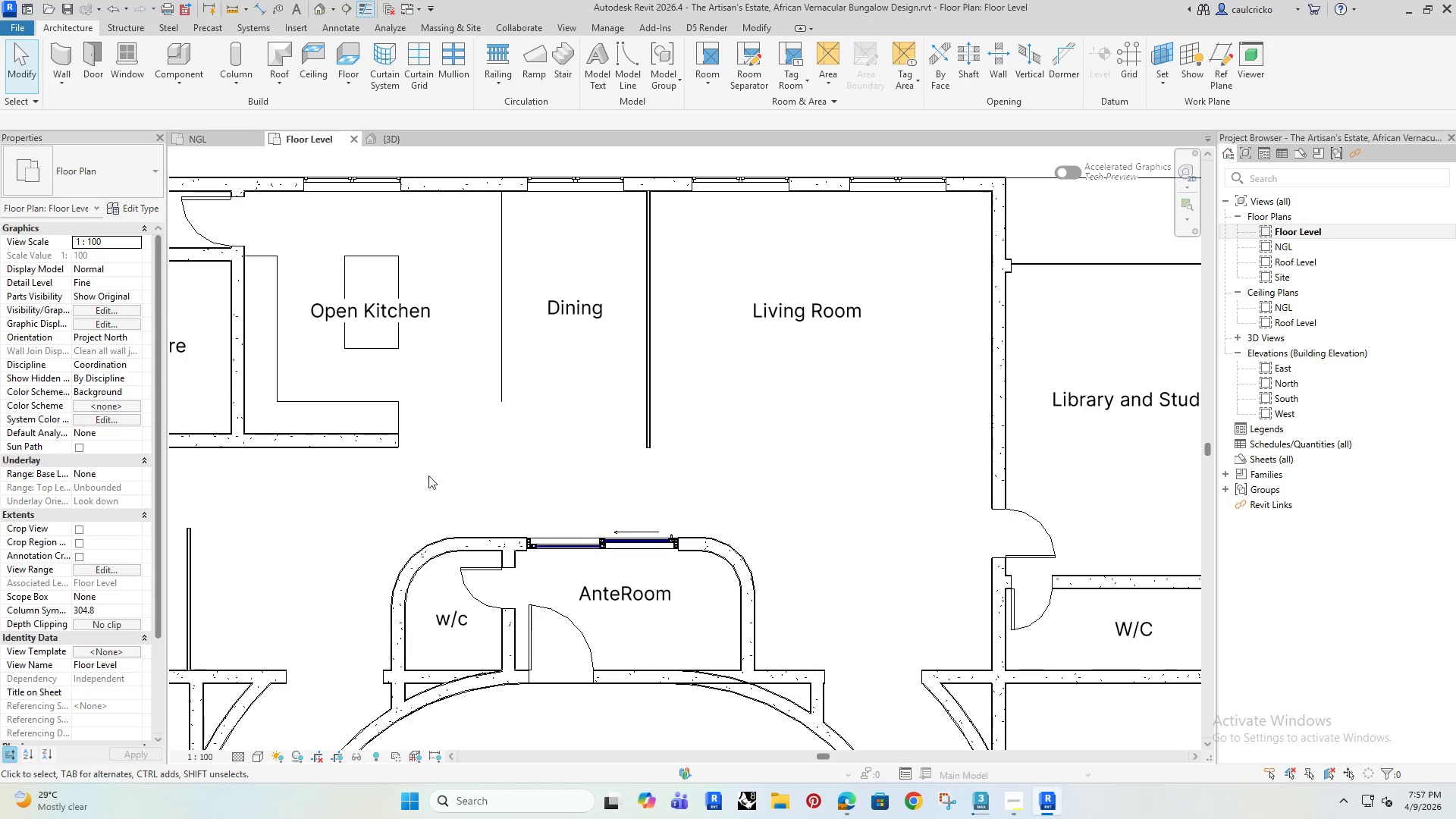 
left_click([510, 464])
 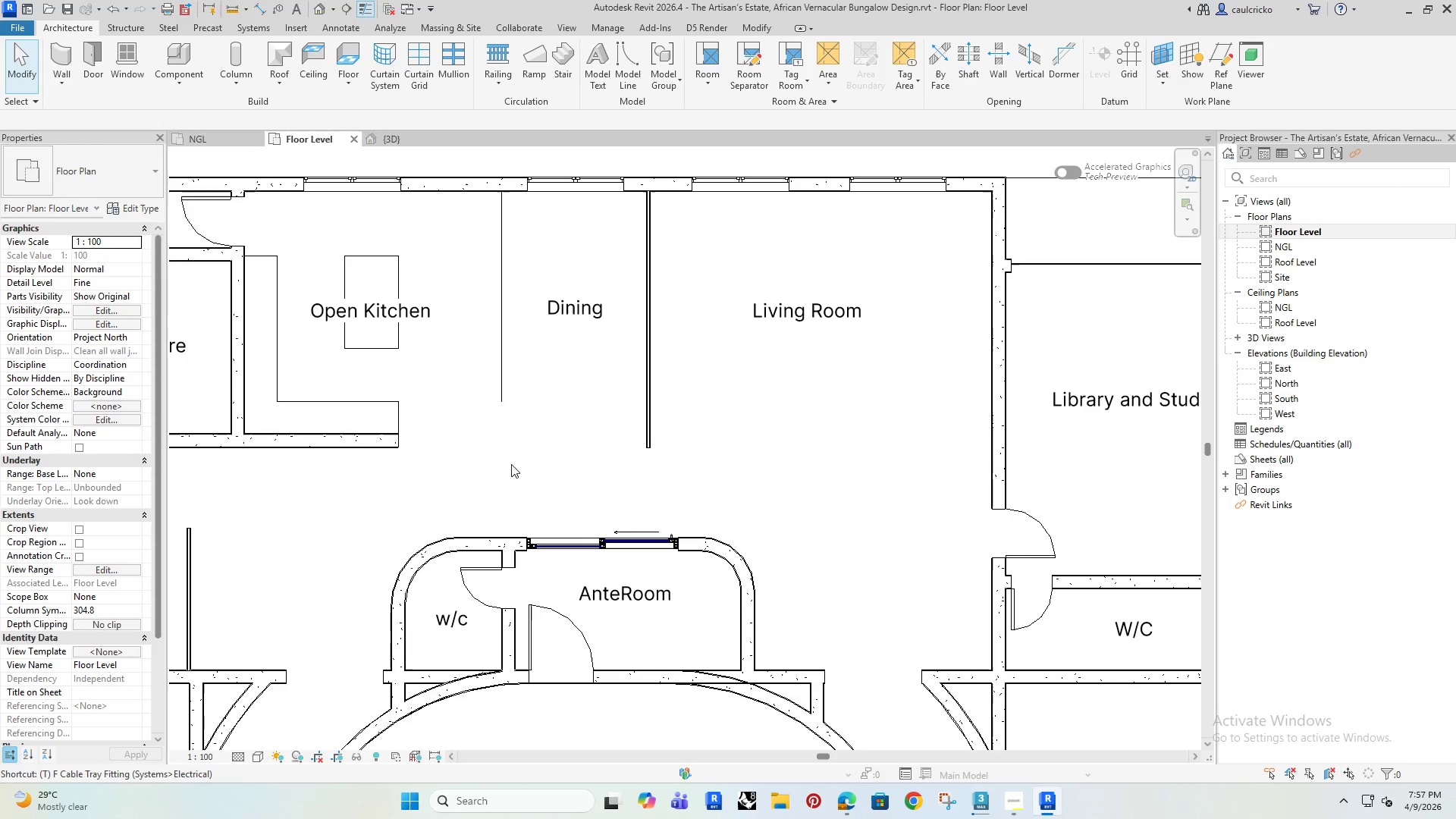 
type(TL)
 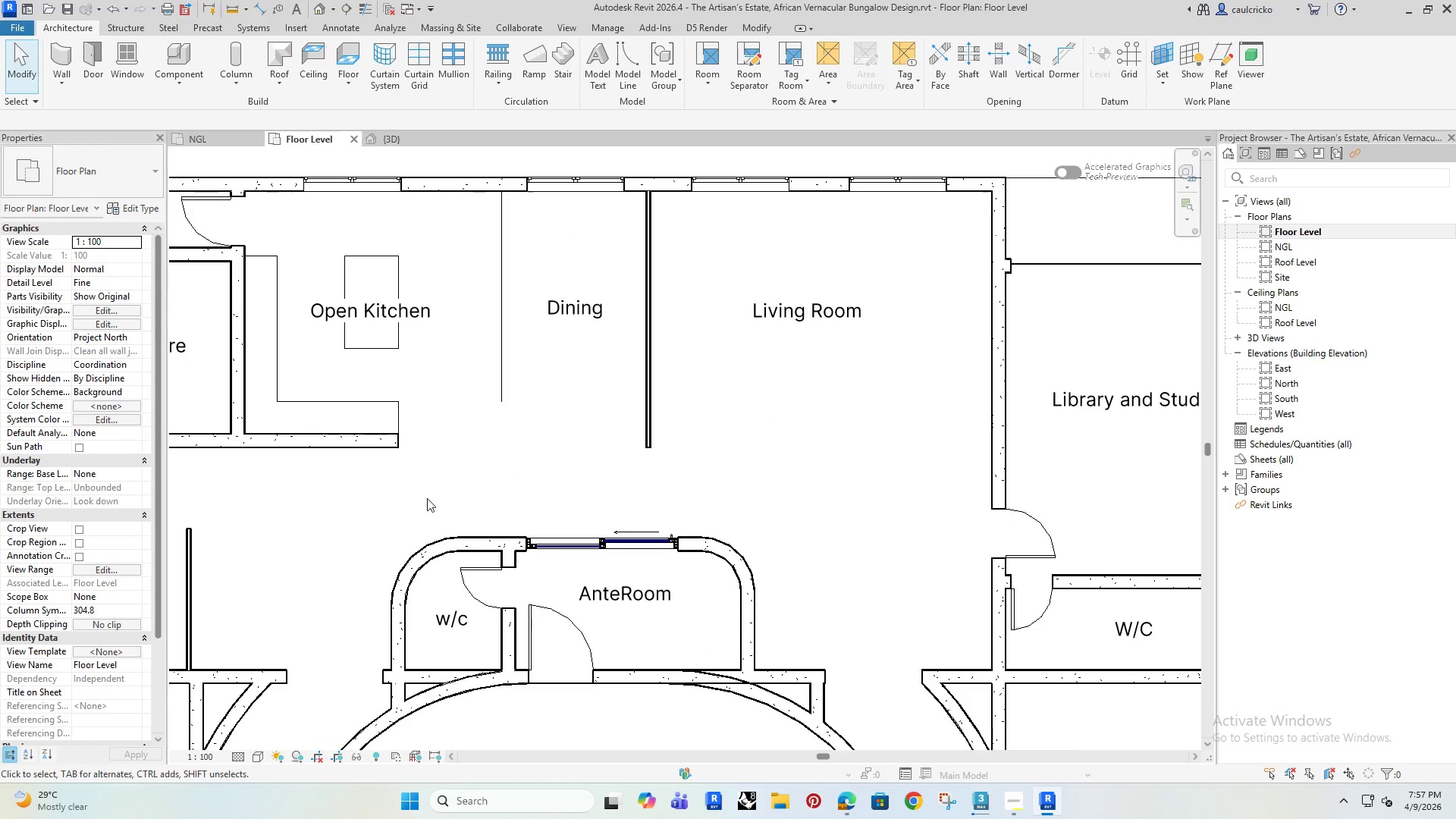 
scroll: coordinate [486, 489], scroll_direction: down, amount: 7.0
 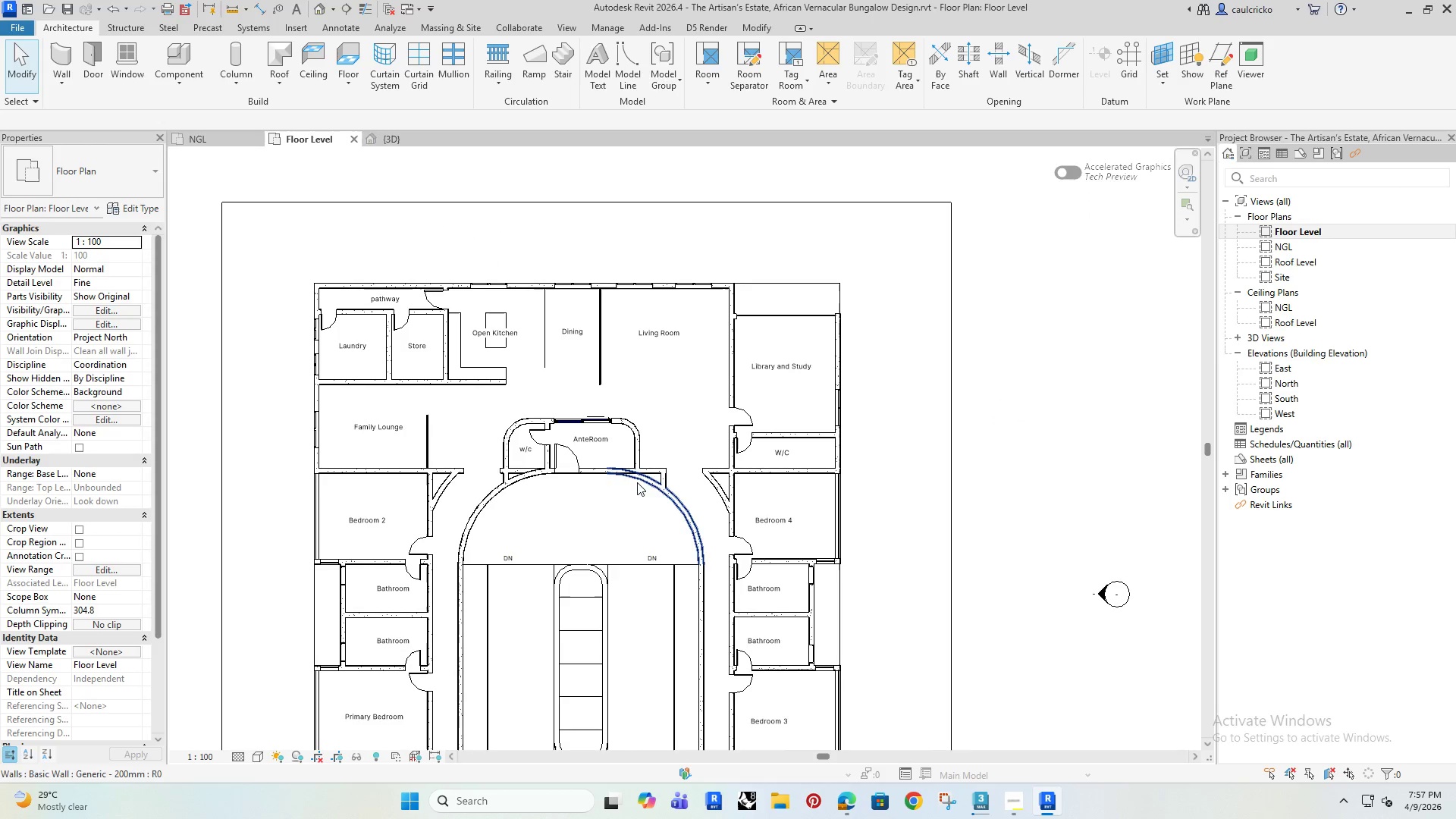 
scroll: coordinate [611, 409], scroll_direction: up, amount: 8.0
 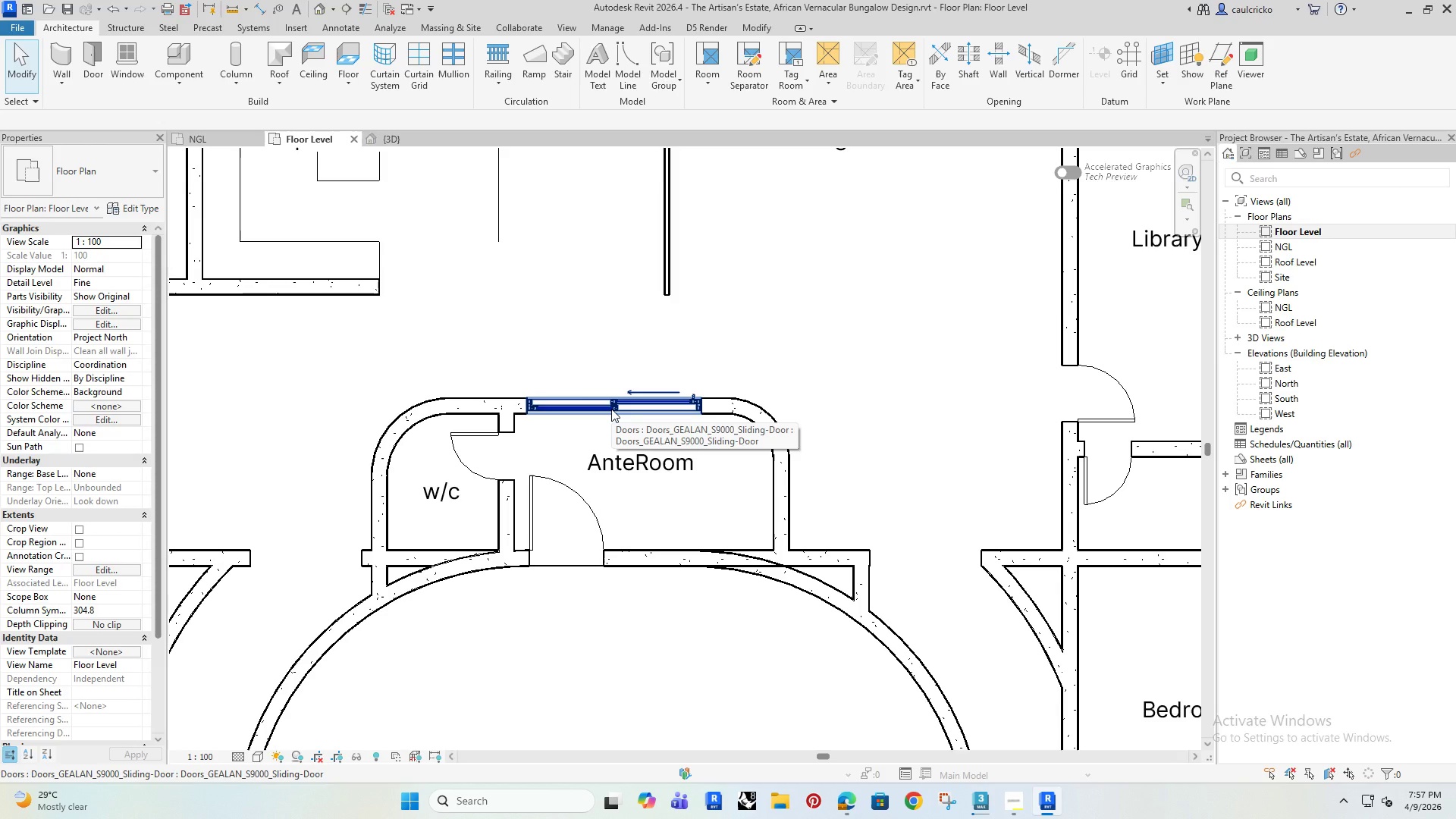 
left_click([611, 409])
 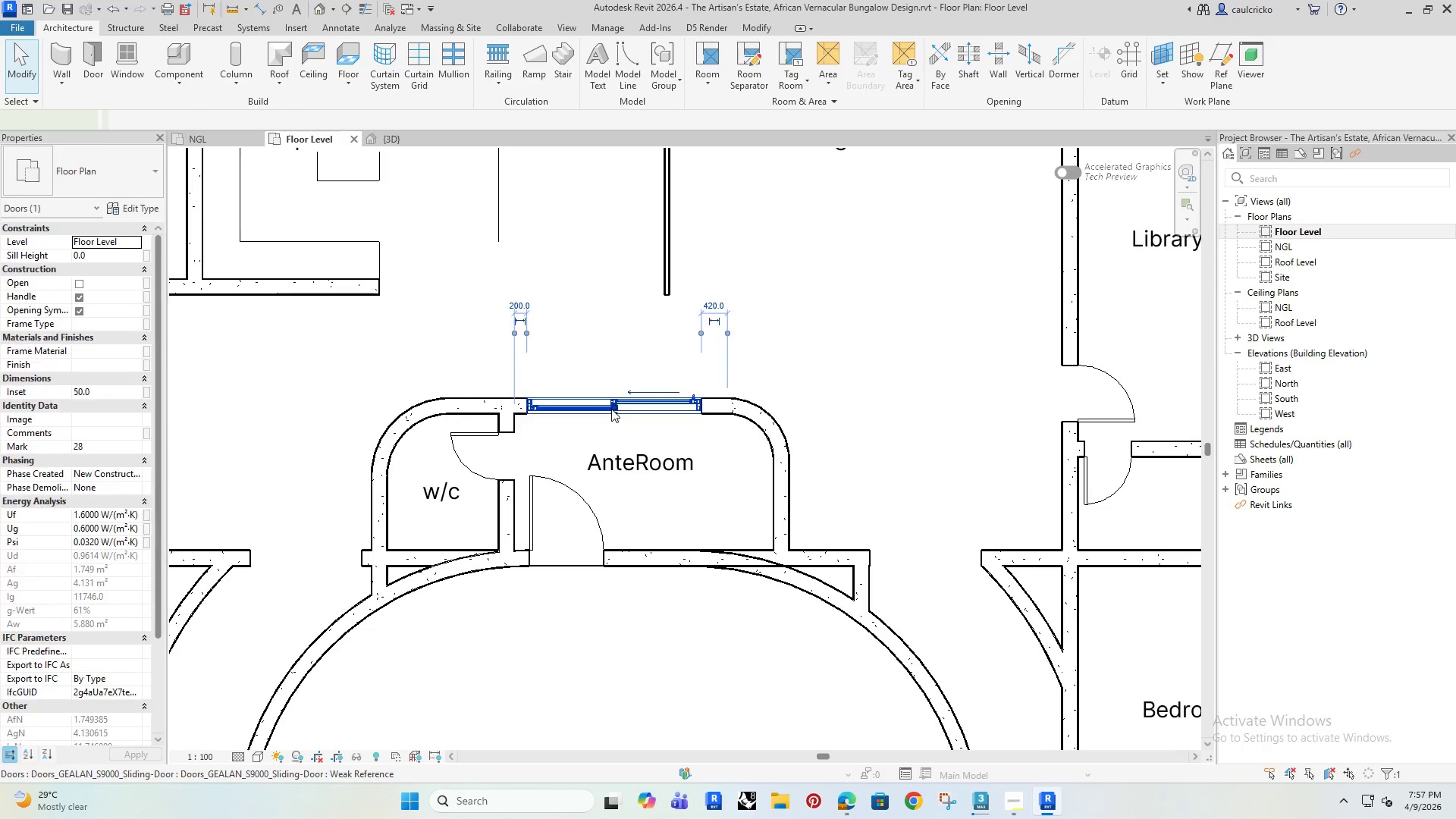 
key(ArrowRight)
 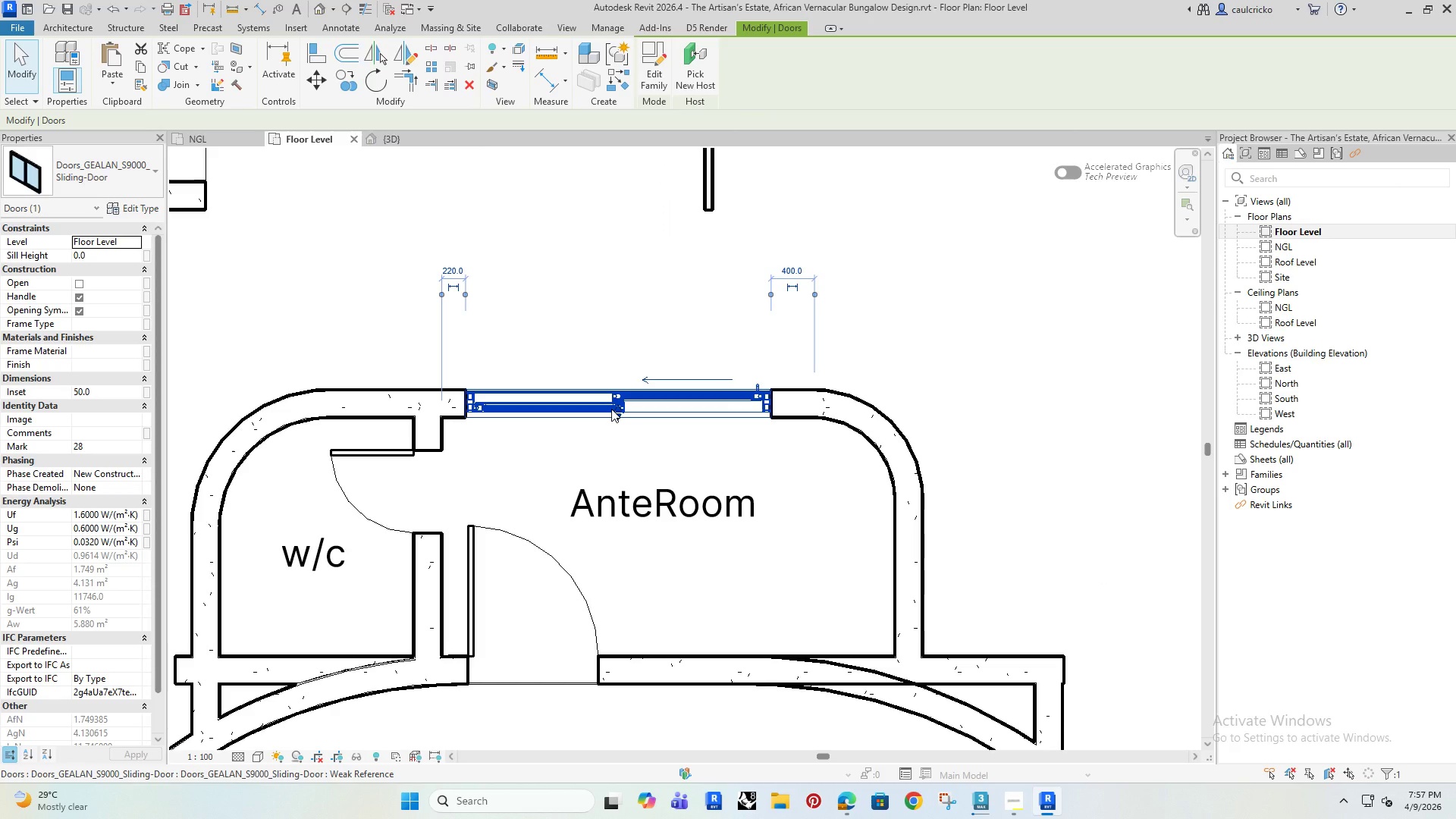 
scroll: coordinate [611, 409], scroll_direction: up, amount: 3.0
 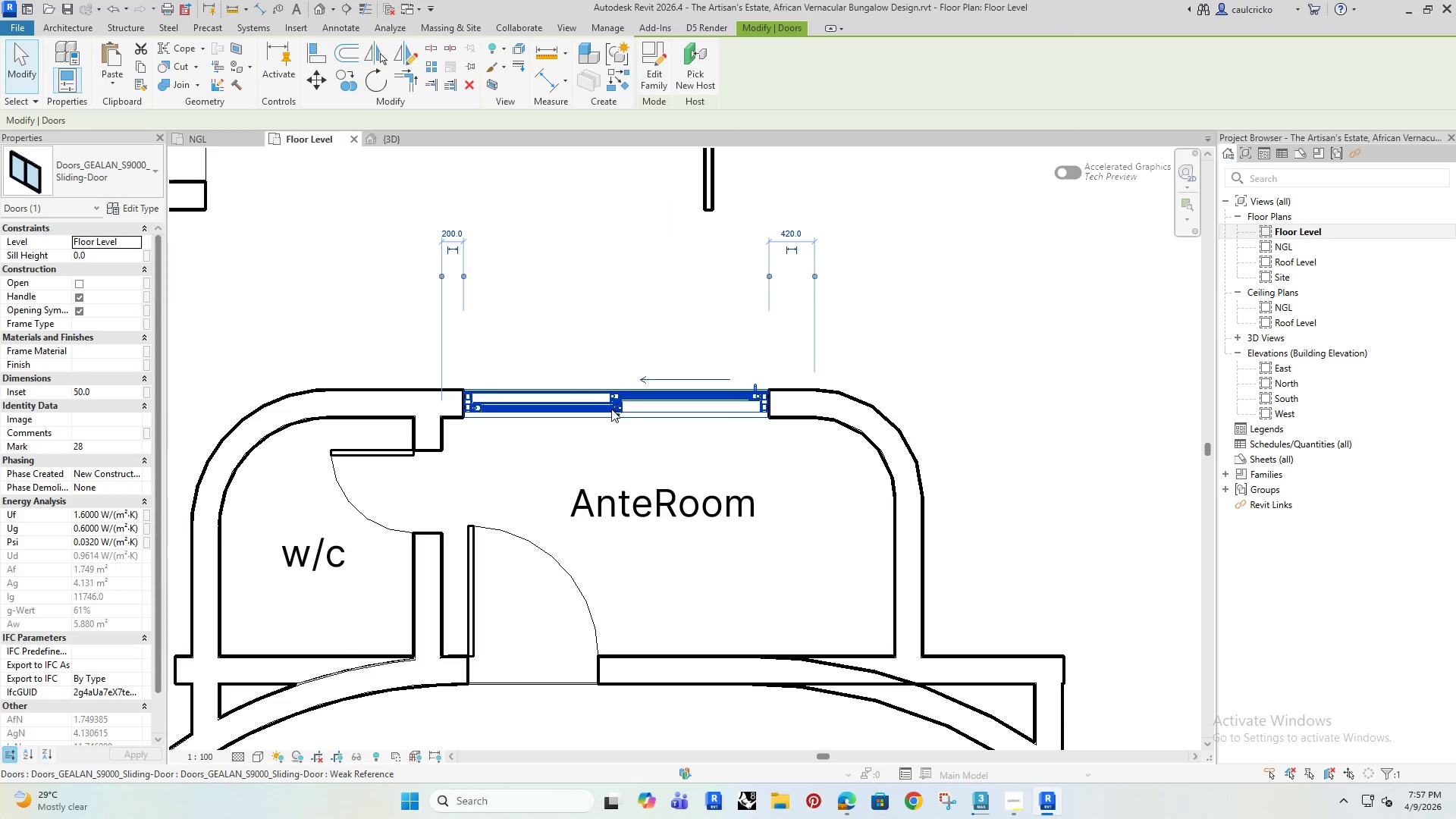 
key(ArrowRight)
 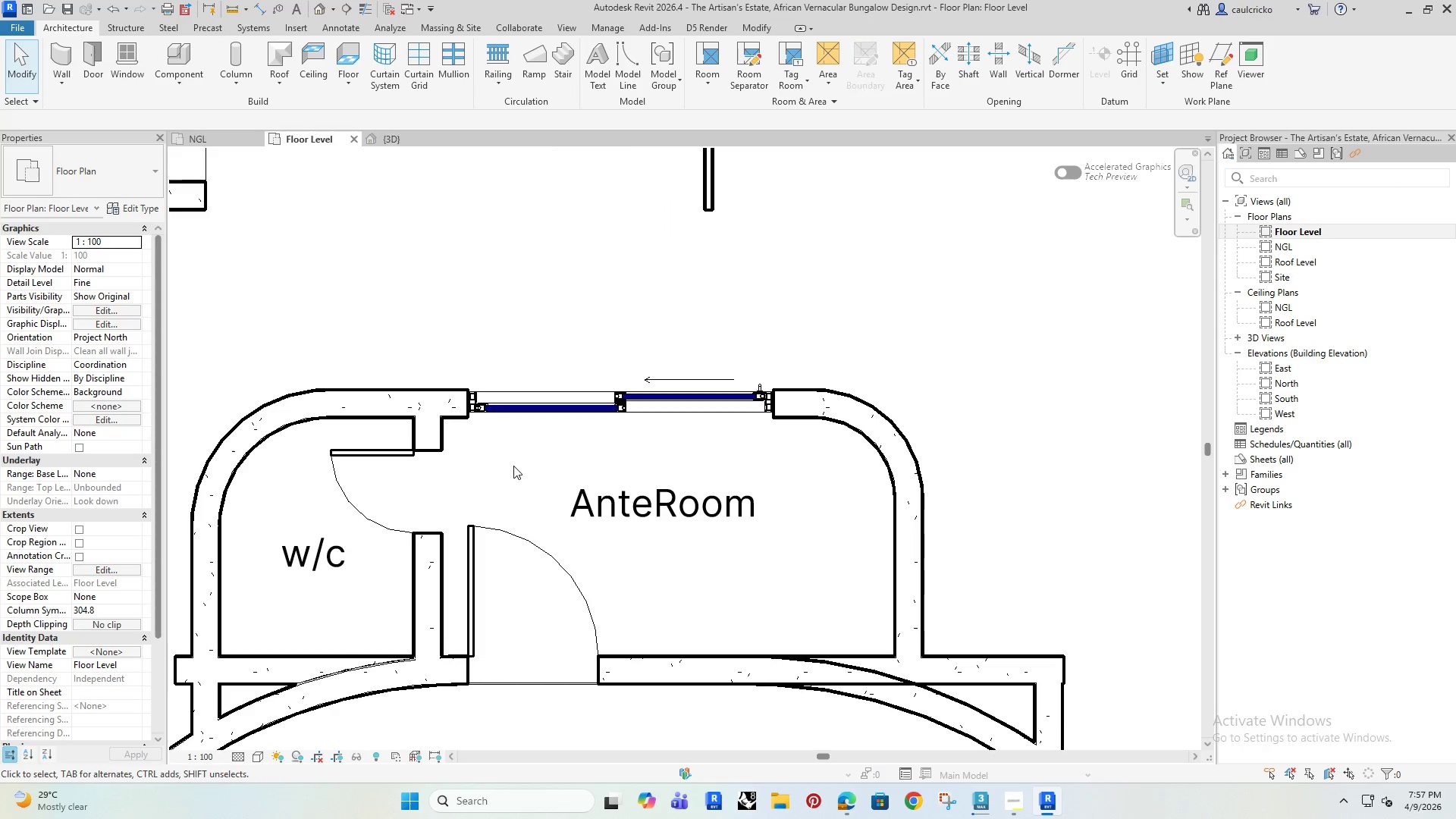 
type(AL)
 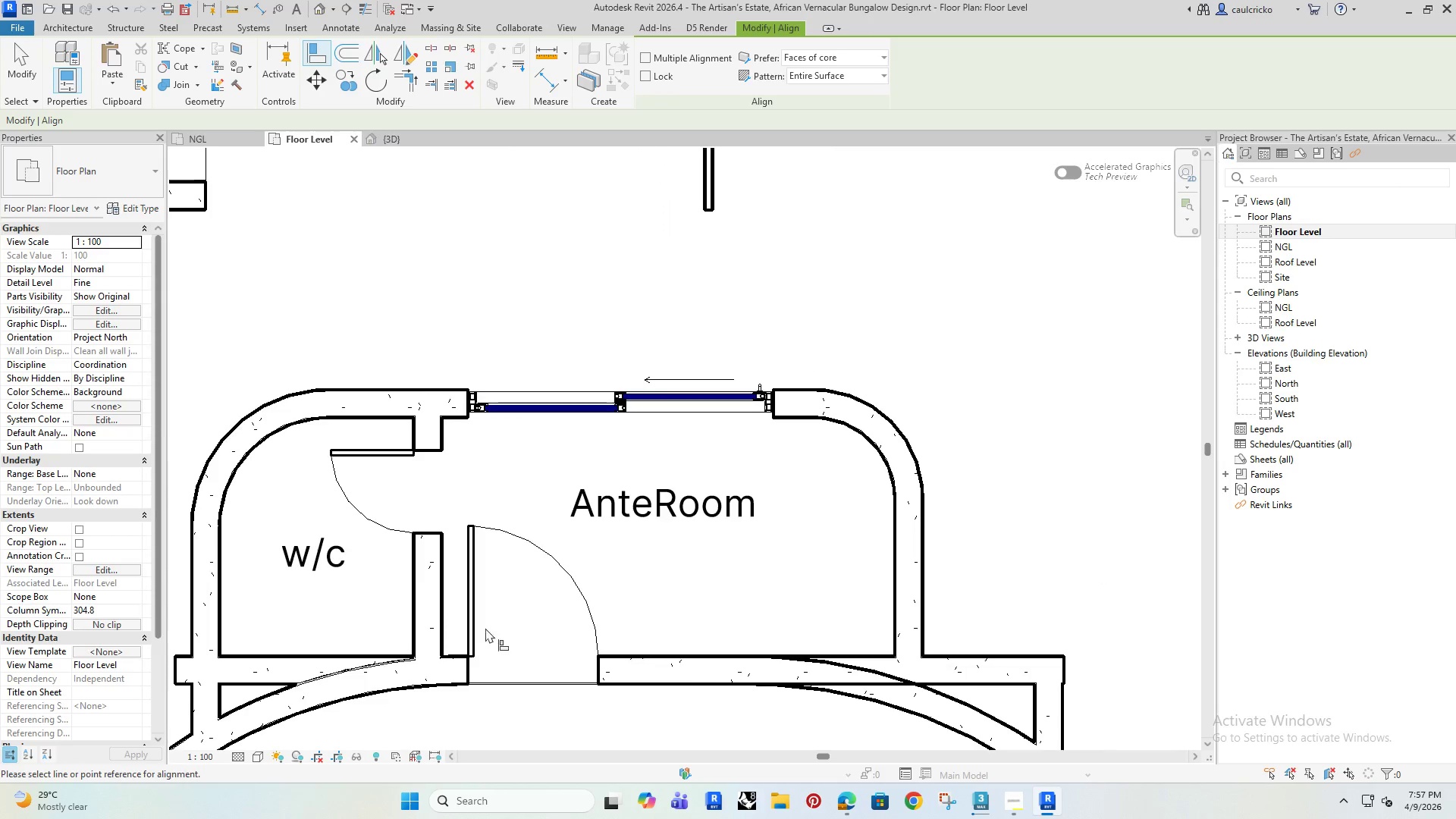 
scroll: coordinate [472, 652], scroll_direction: up, amount: 3.0
 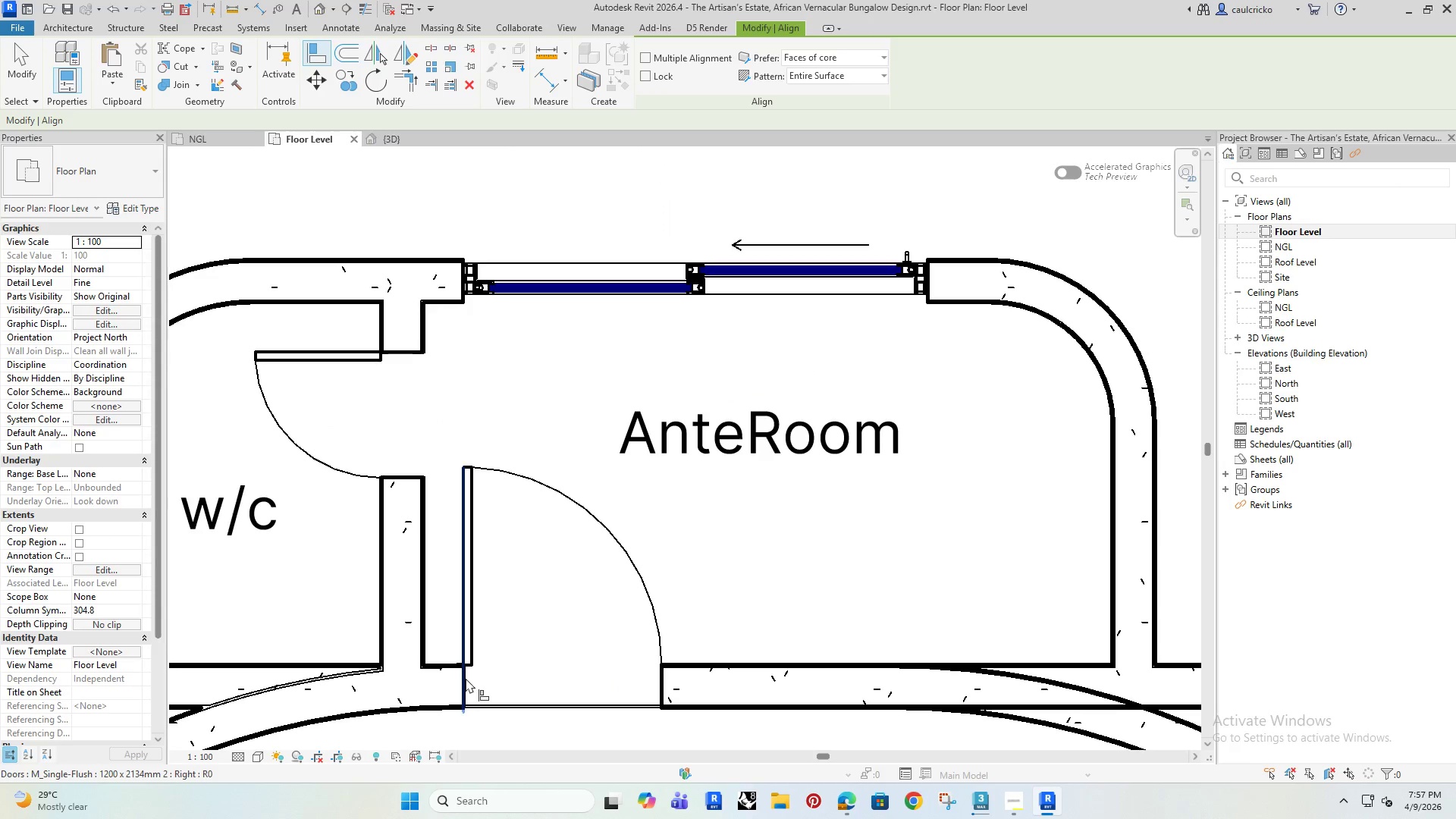 
left_click([466, 678])
 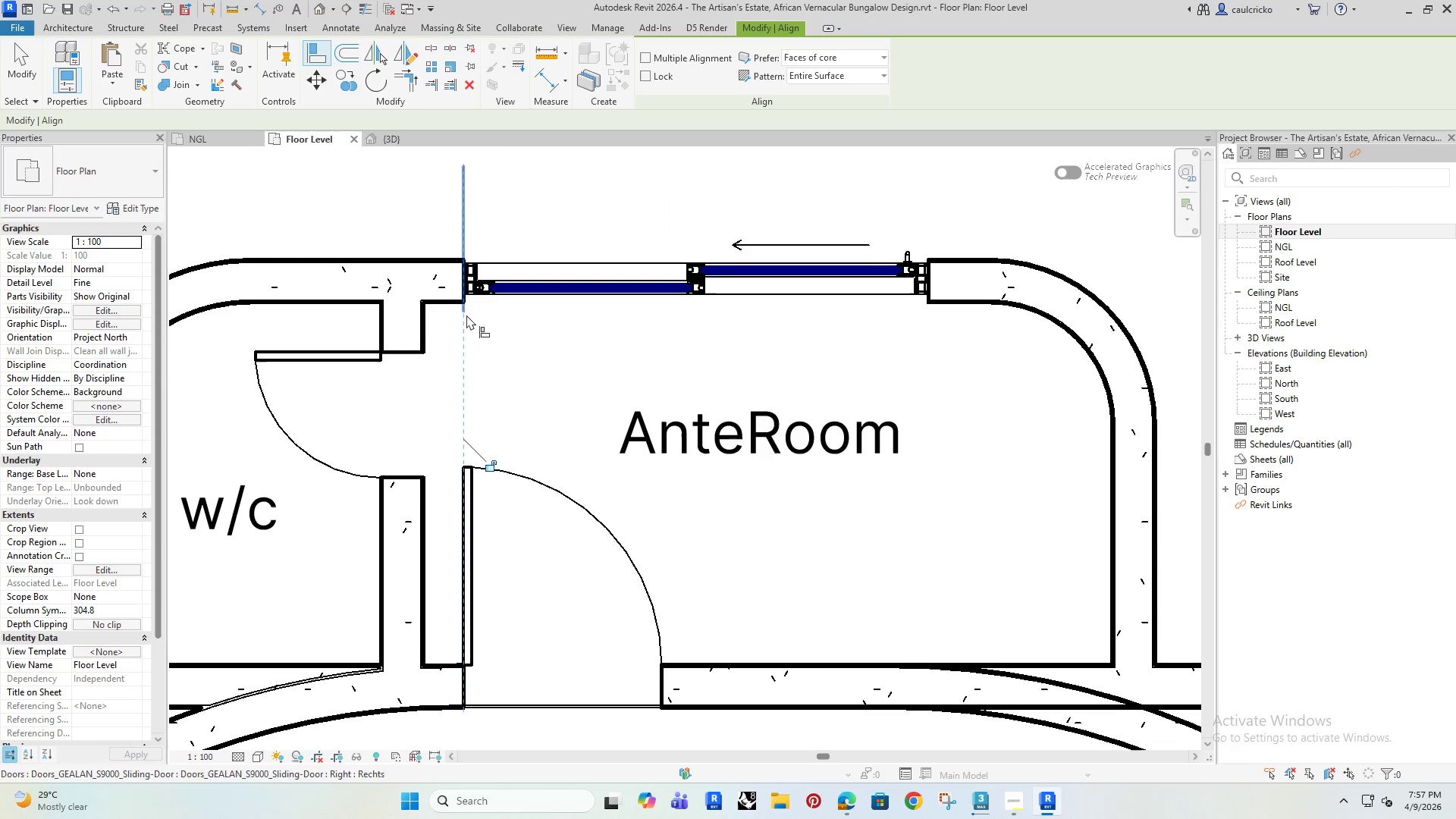 
scroll: coordinate [456, 384], scroll_direction: down, amount: 9.0
 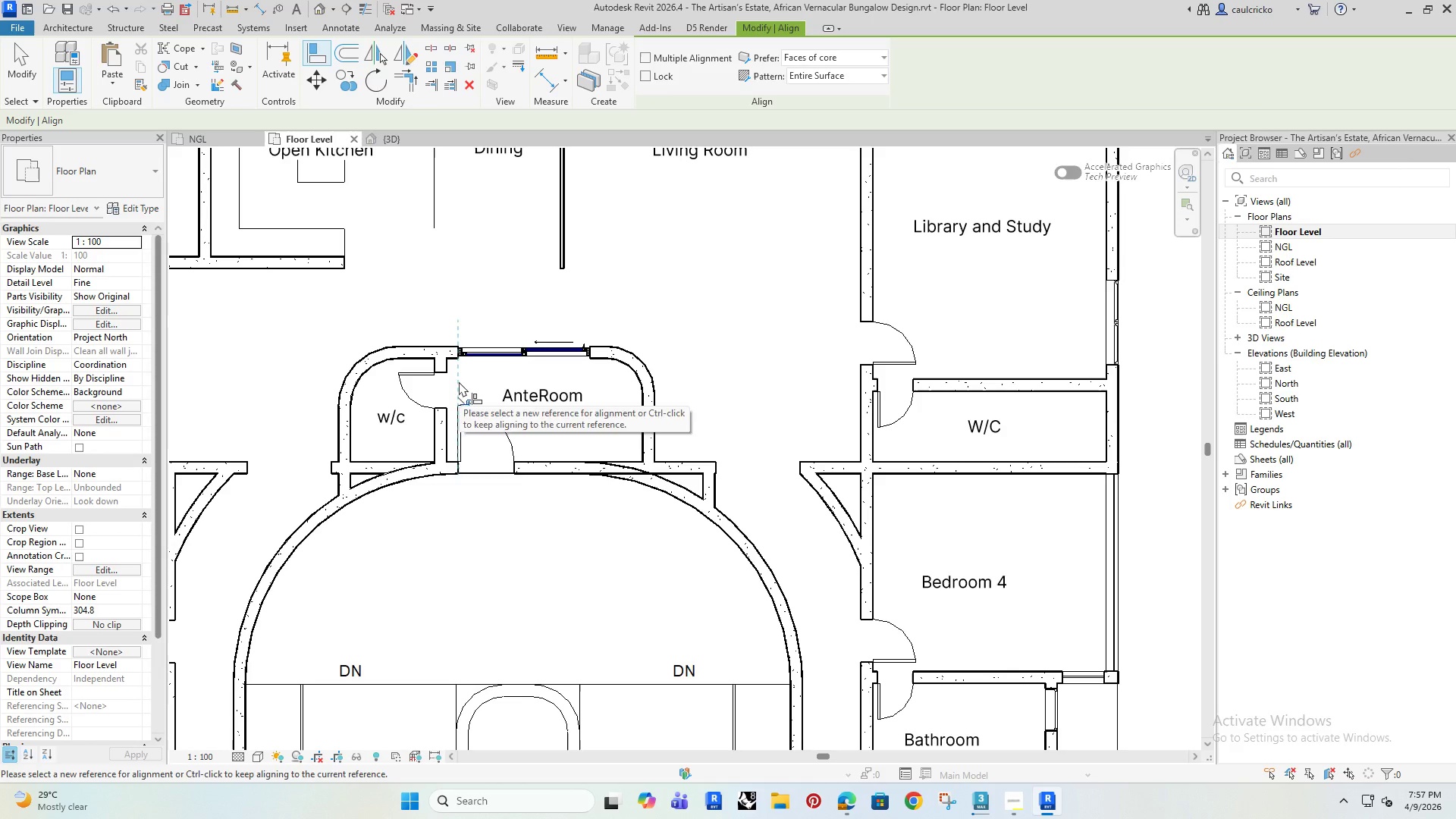 
key(Escape)
 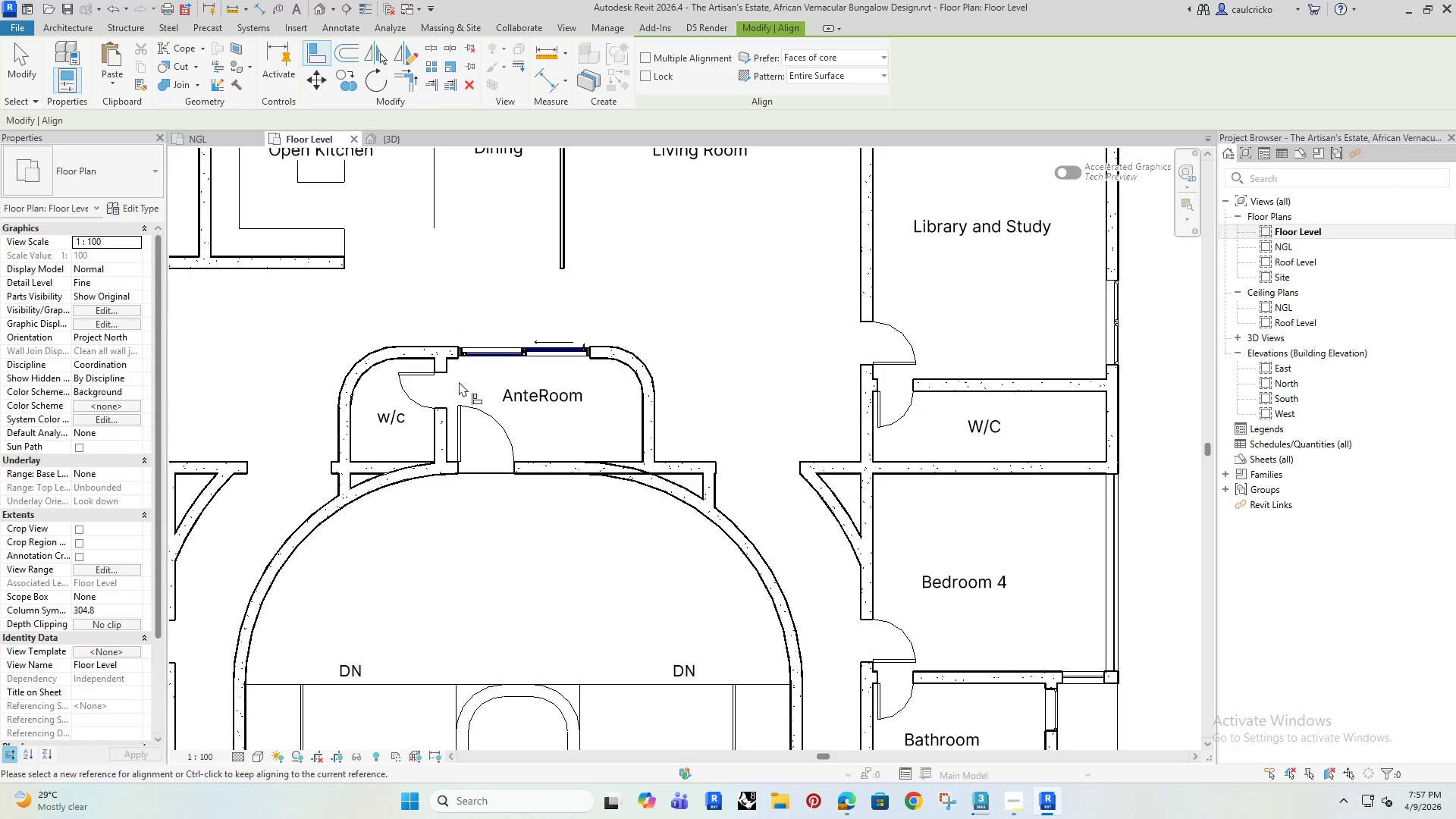 
key(Escape)
 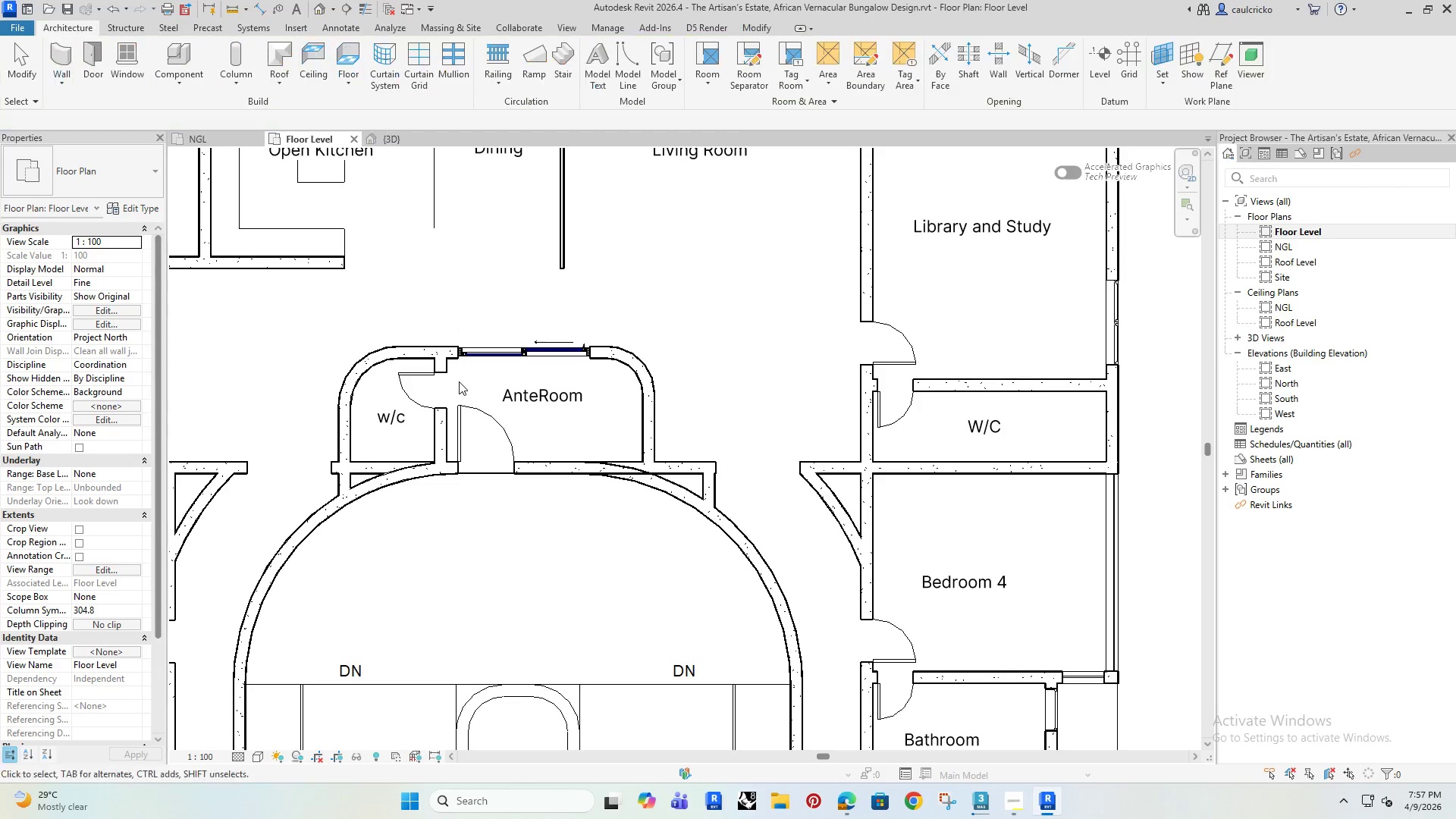 
key(Escape)
 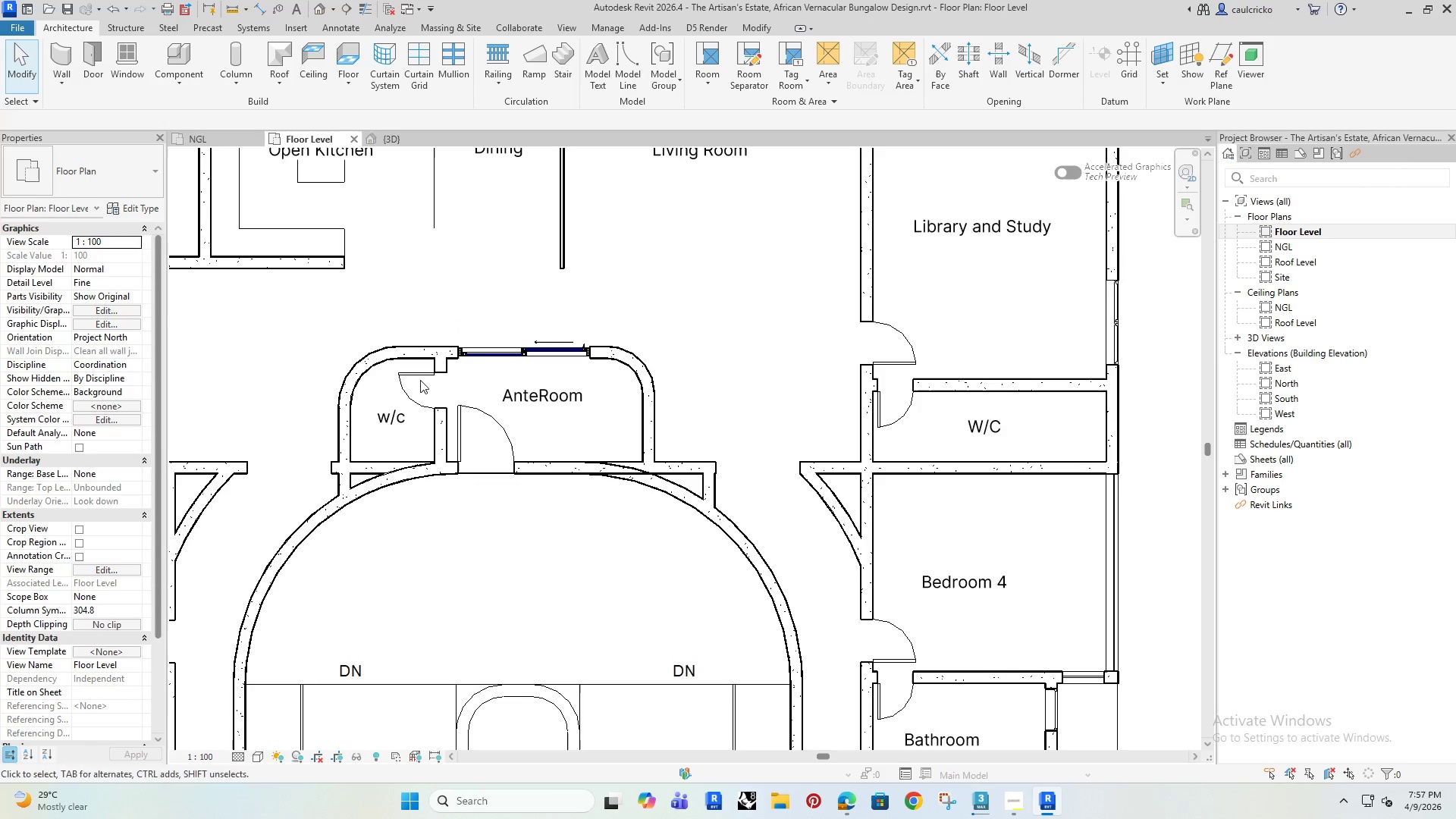 
scroll: coordinate [419, 413], scroll_direction: up, amount: 4.0
 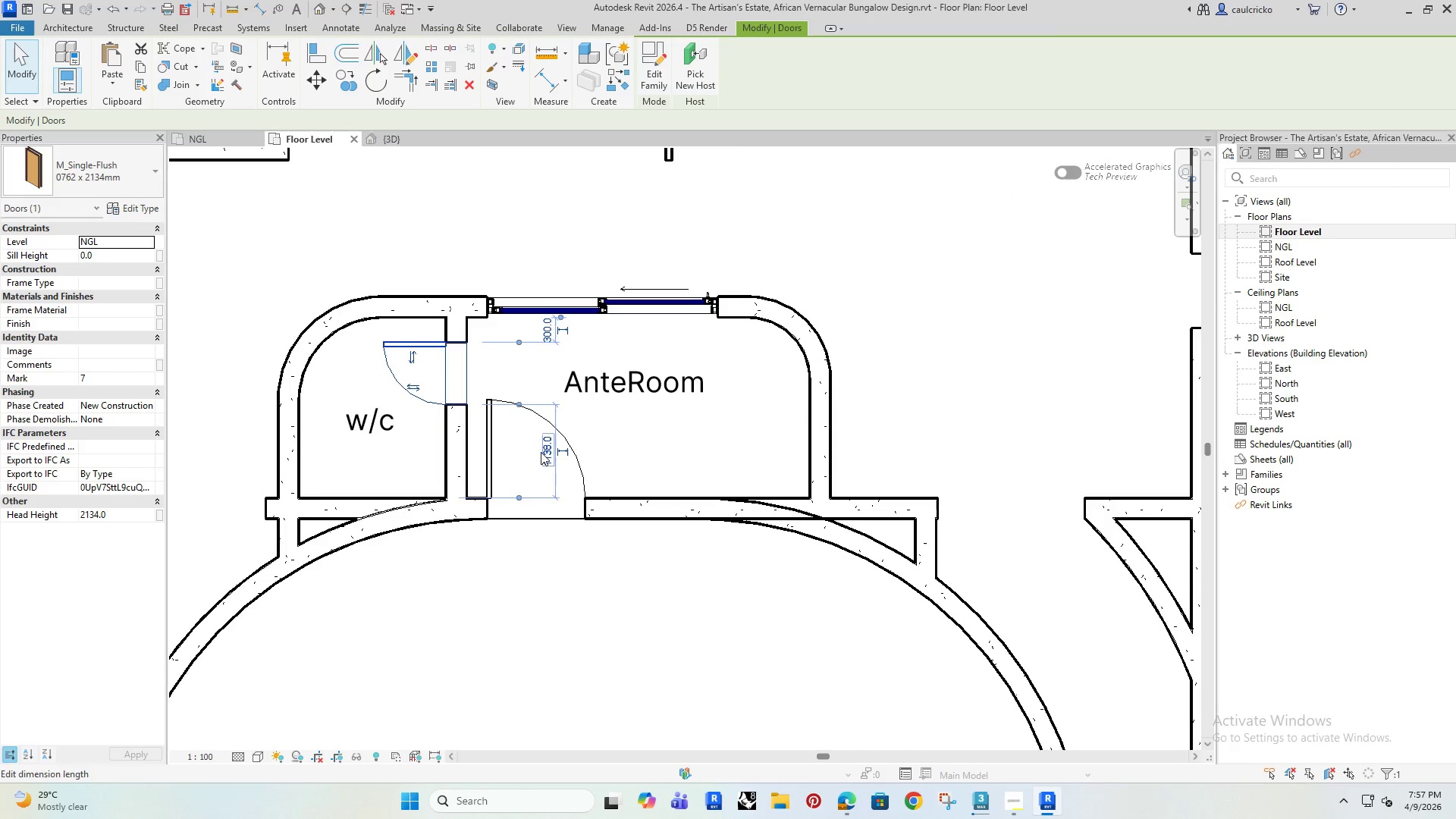 
left_click([541, 452])
 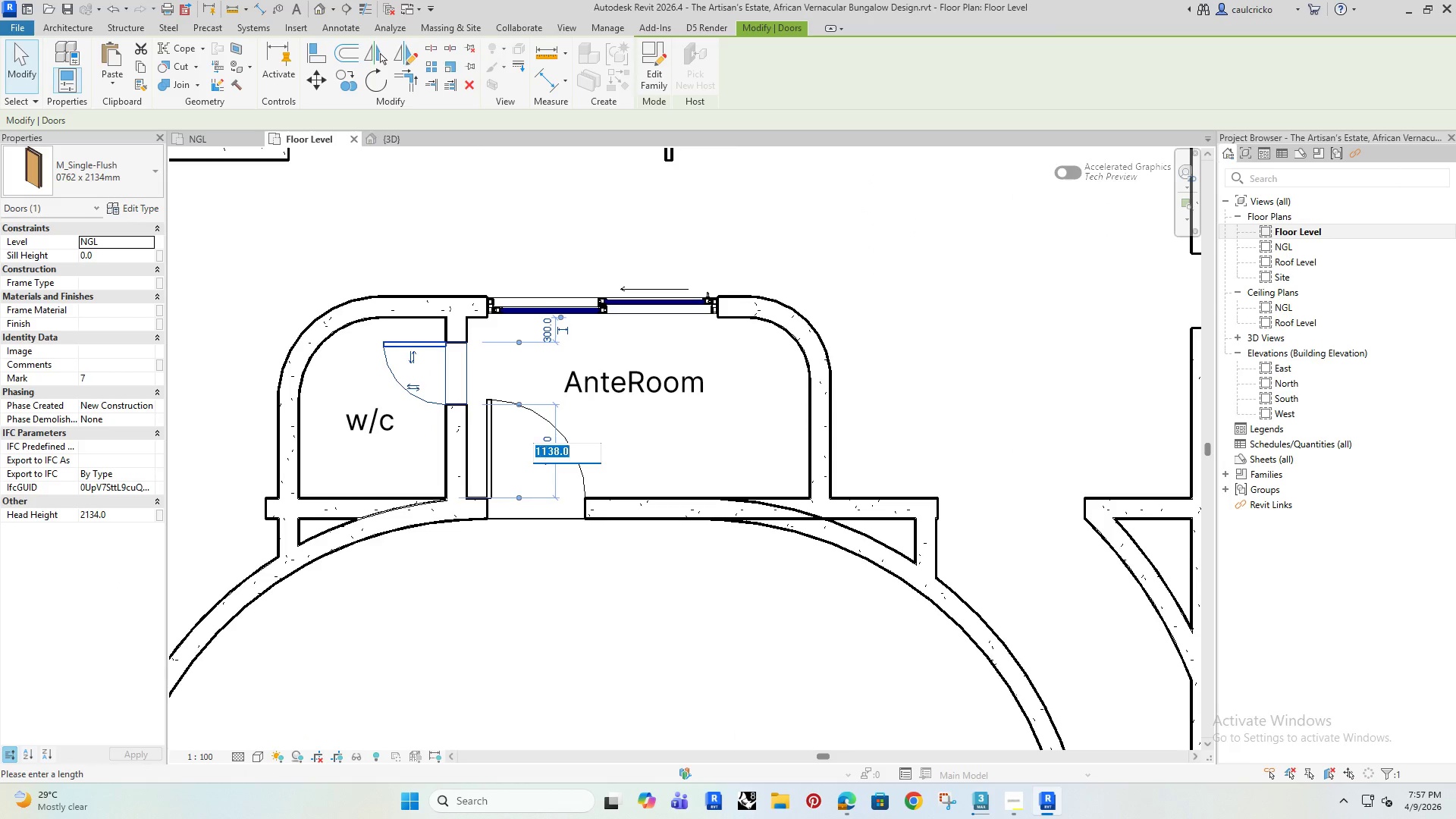 
type(100)
 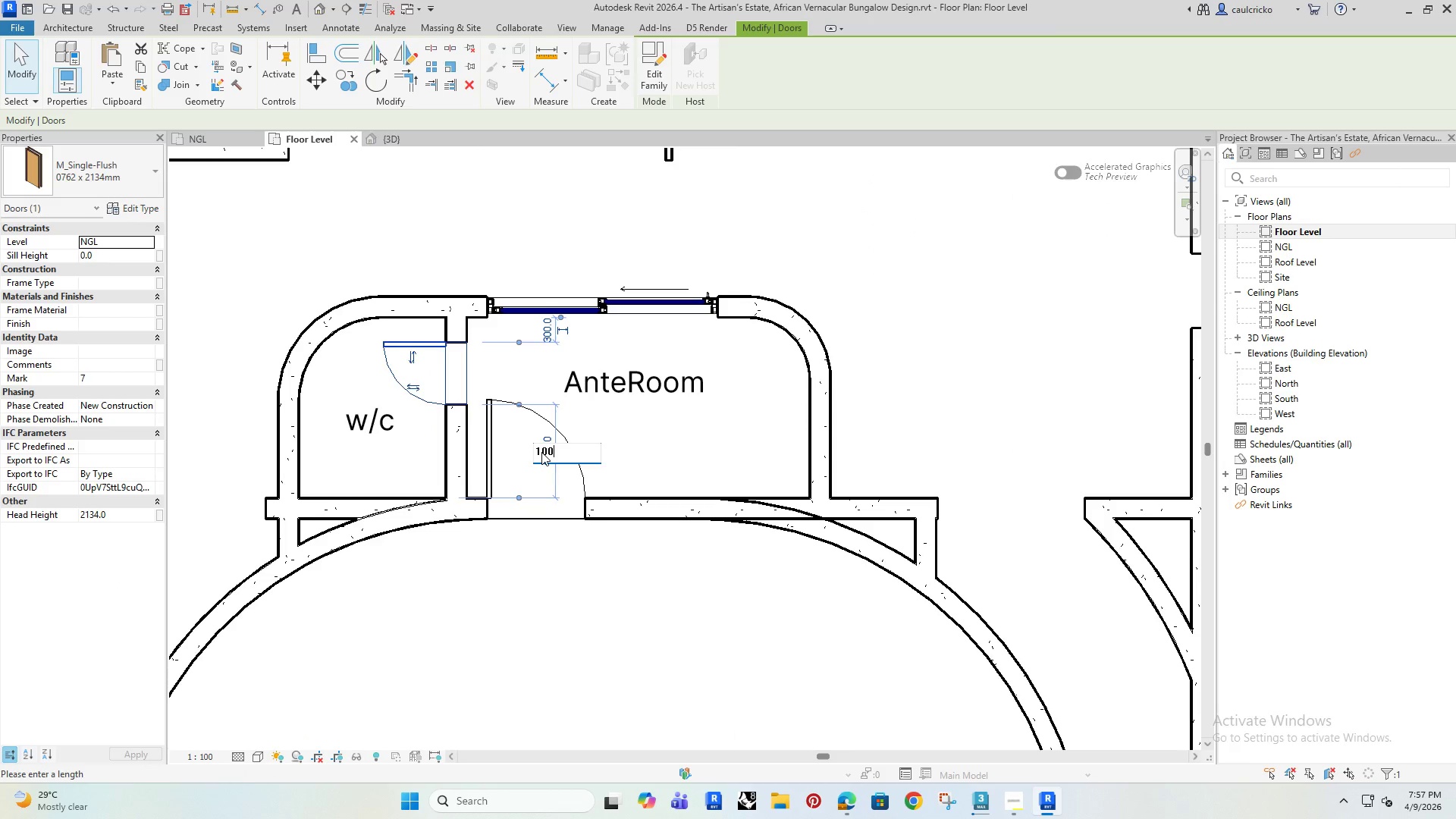 
key(Enter)
 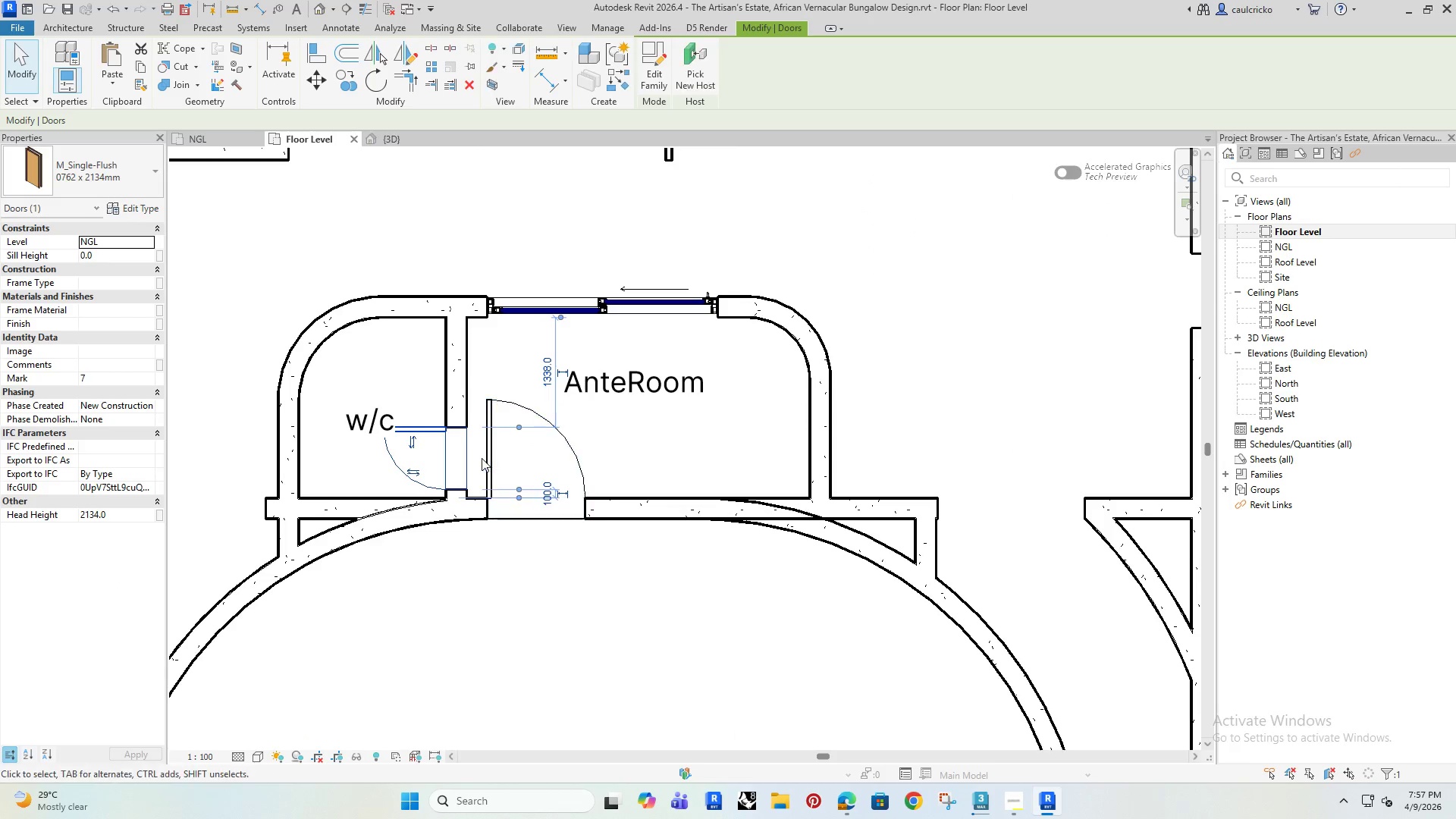 
key(Space)
 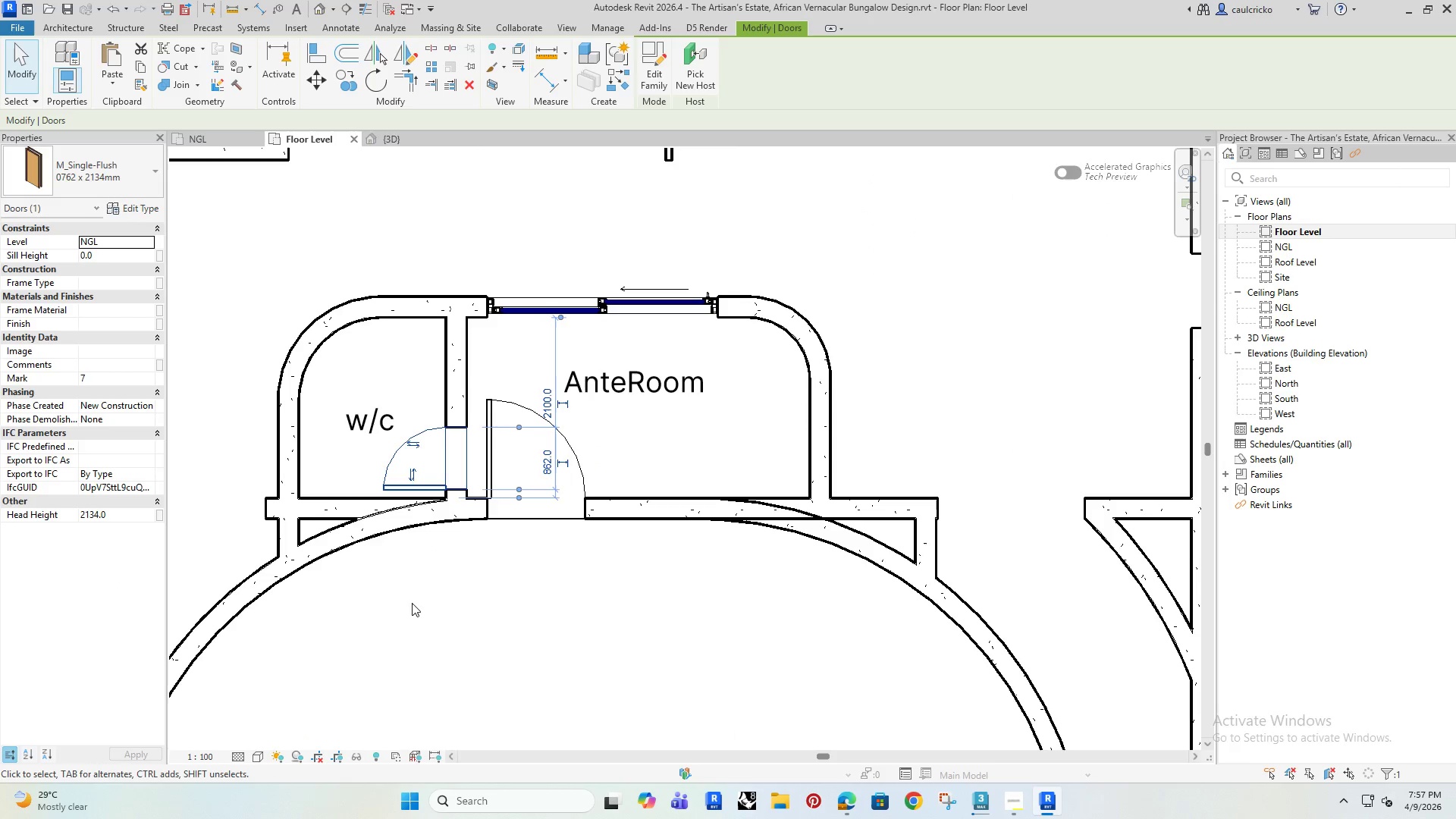 
left_click([412, 610])
 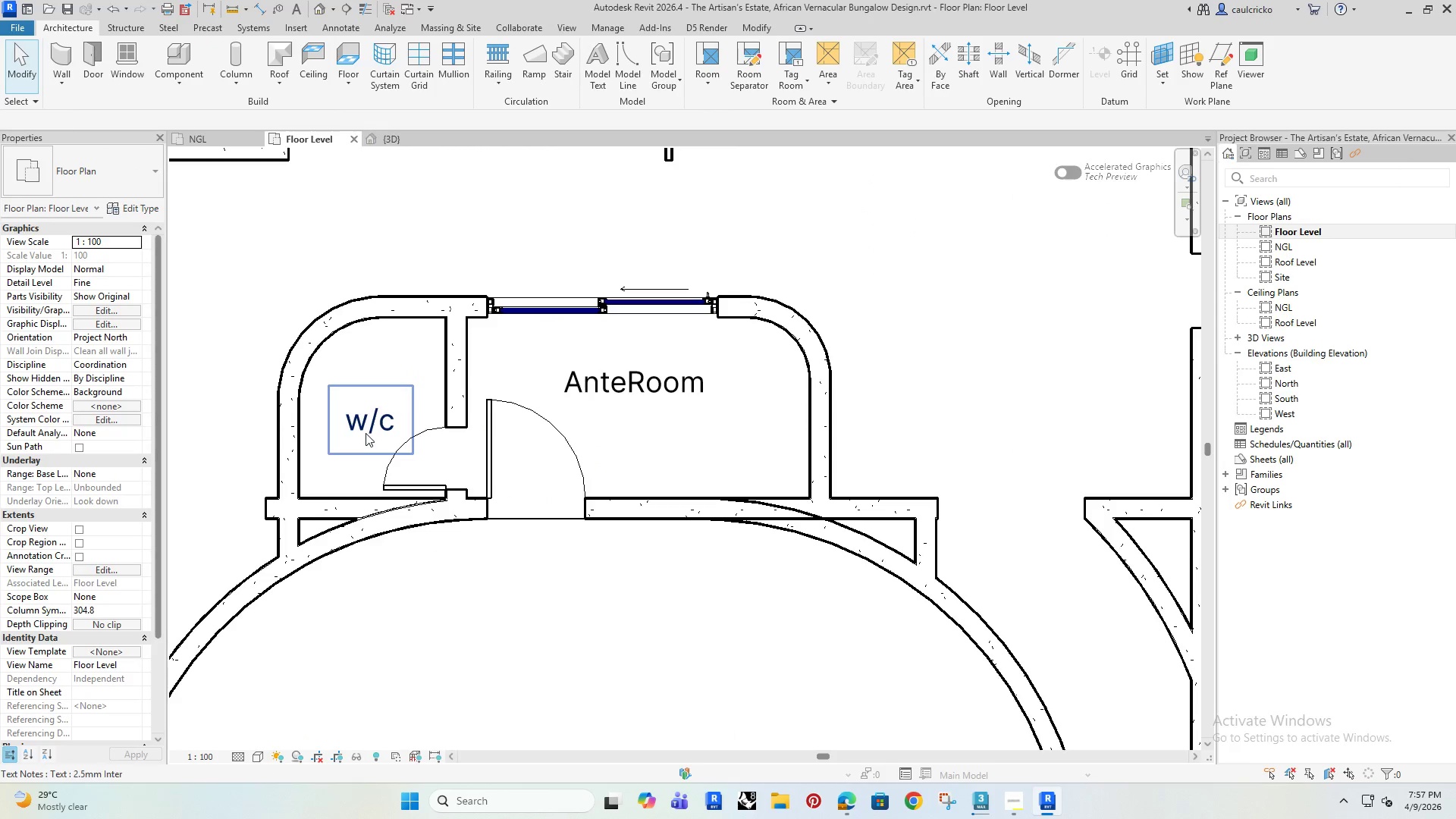 
left_click([366, 433])
 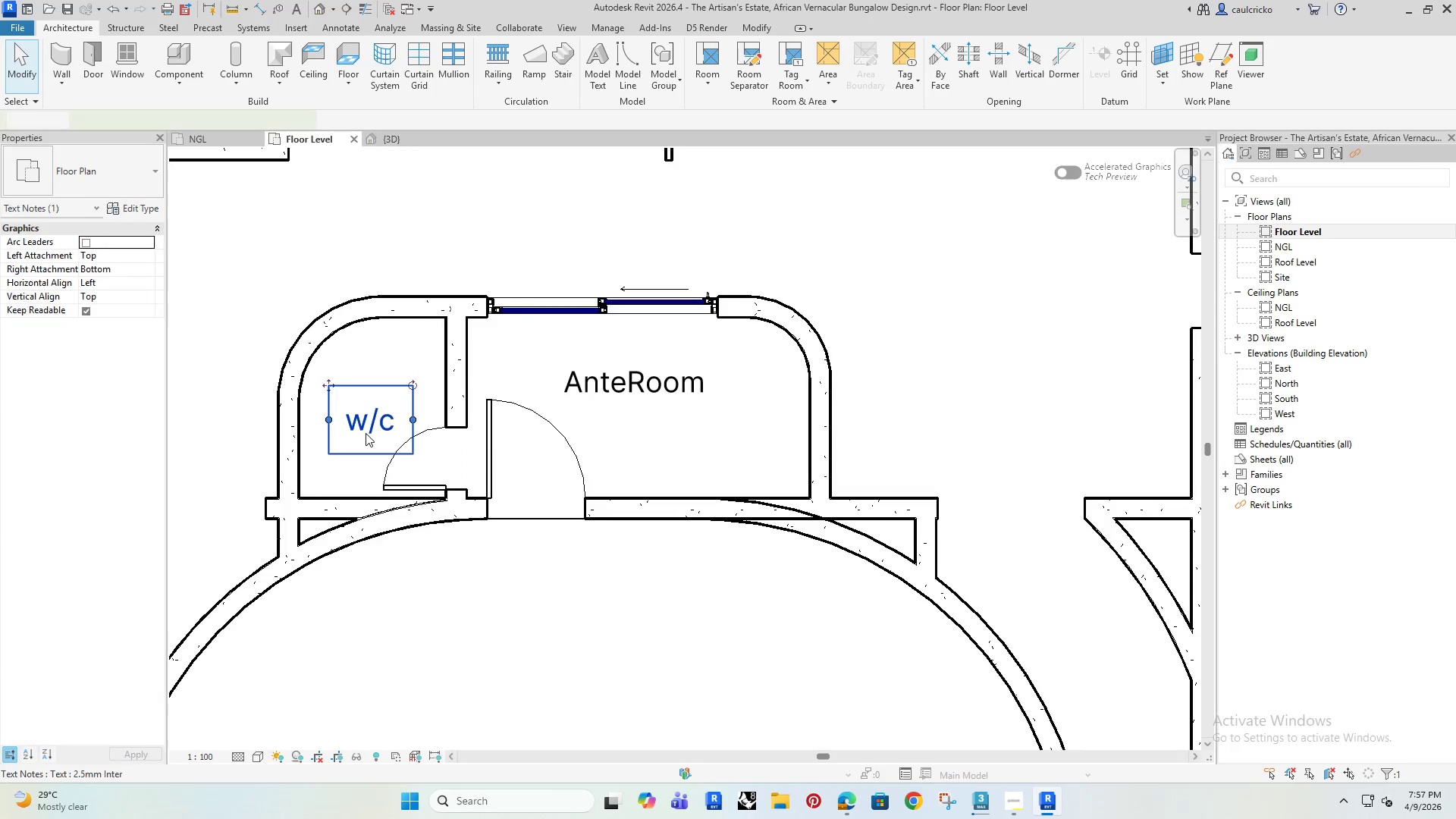 
key(ArrowUp)
 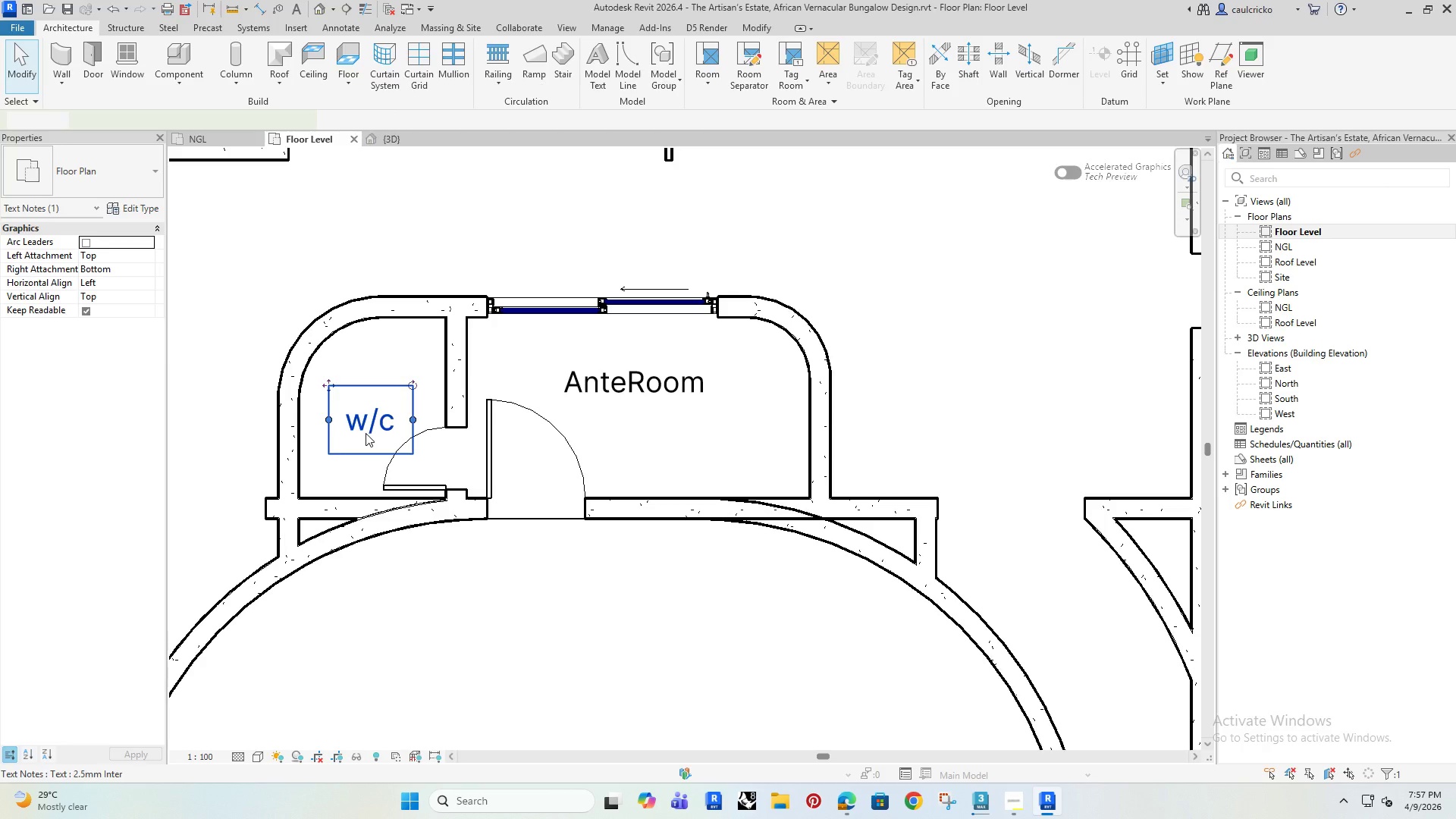 
key(ArrowUp)
 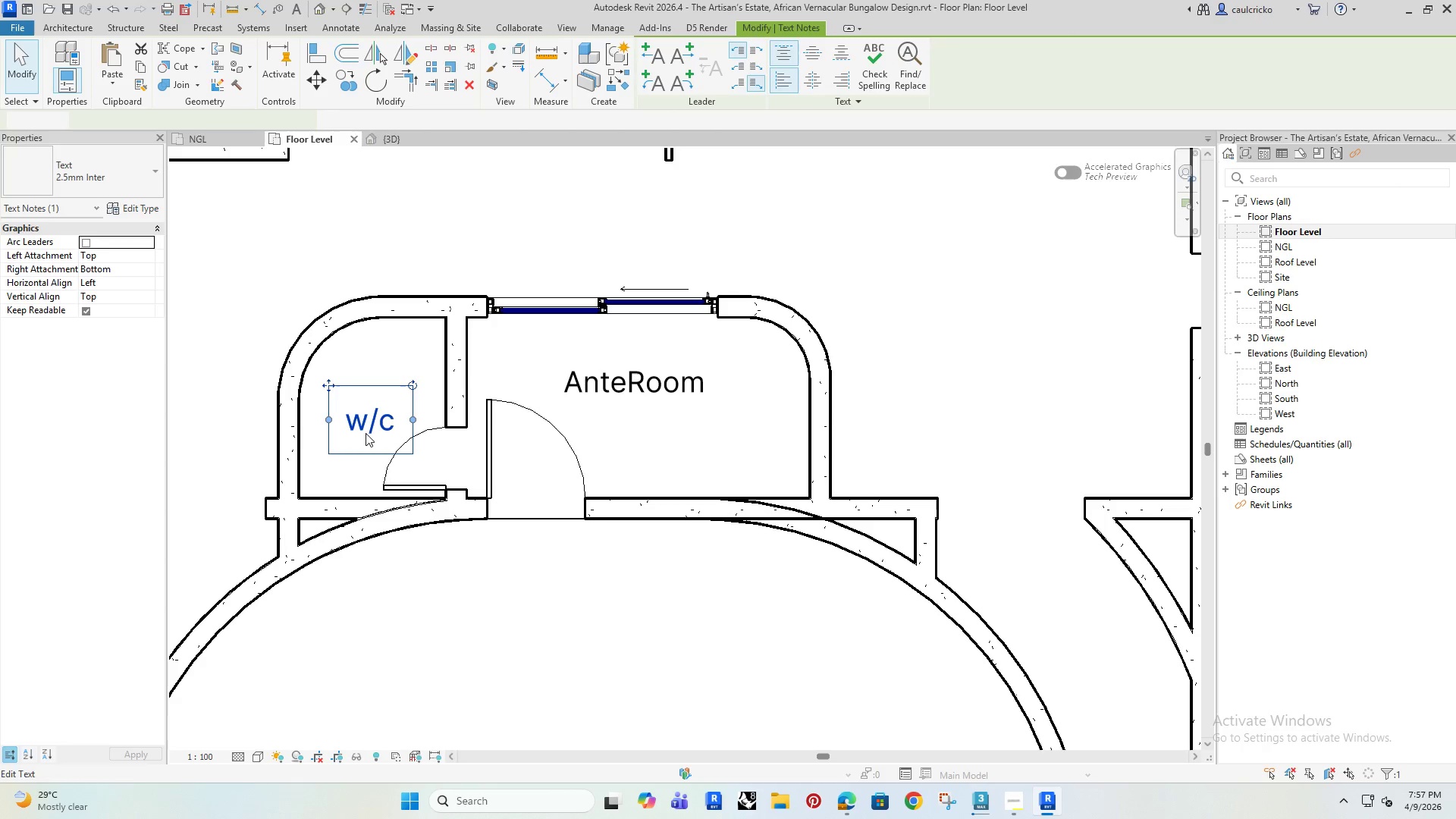 
key(ArrowUp)
 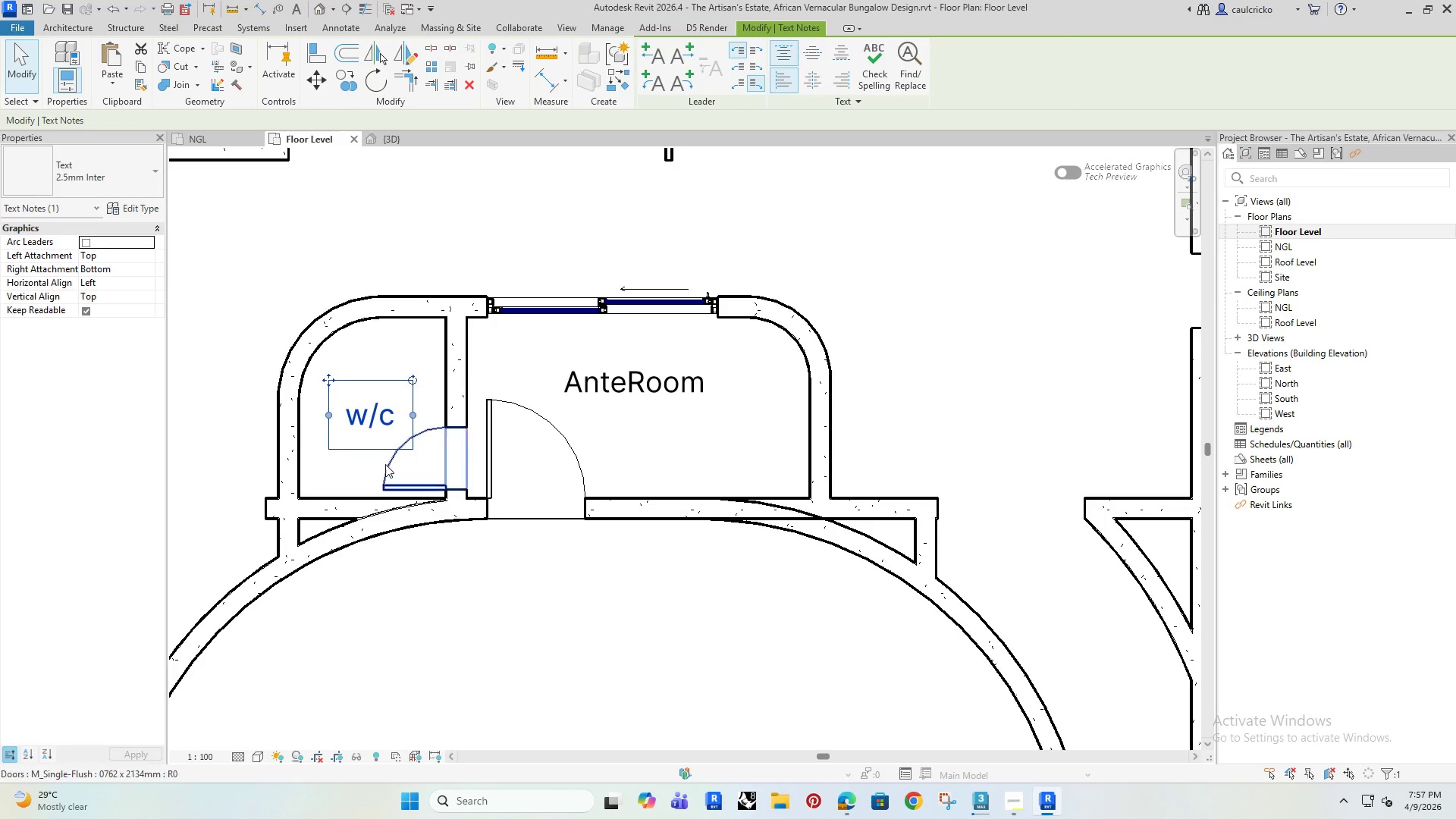 
key(ArrowUp)
 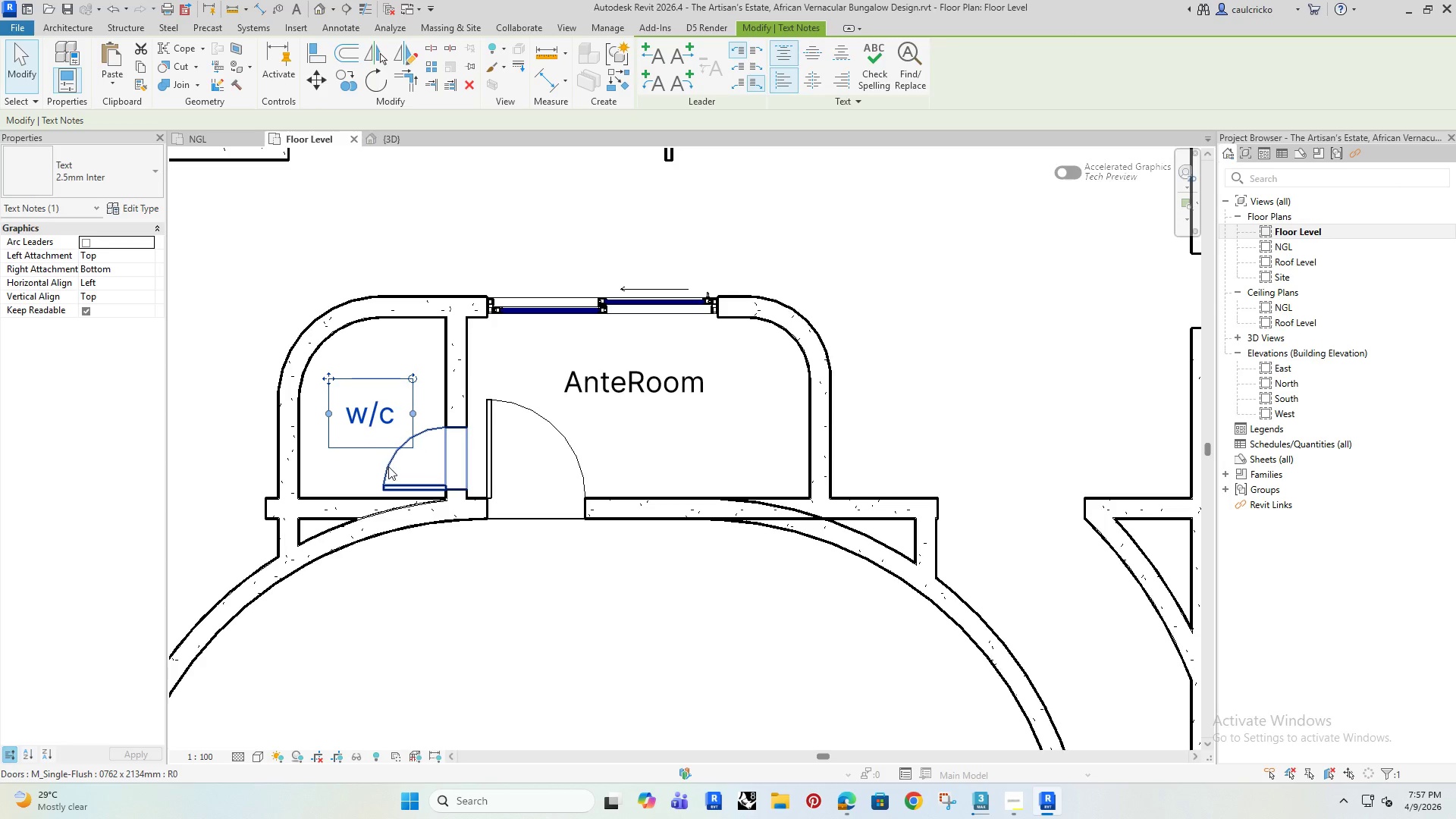 
key(ArrowUp)
 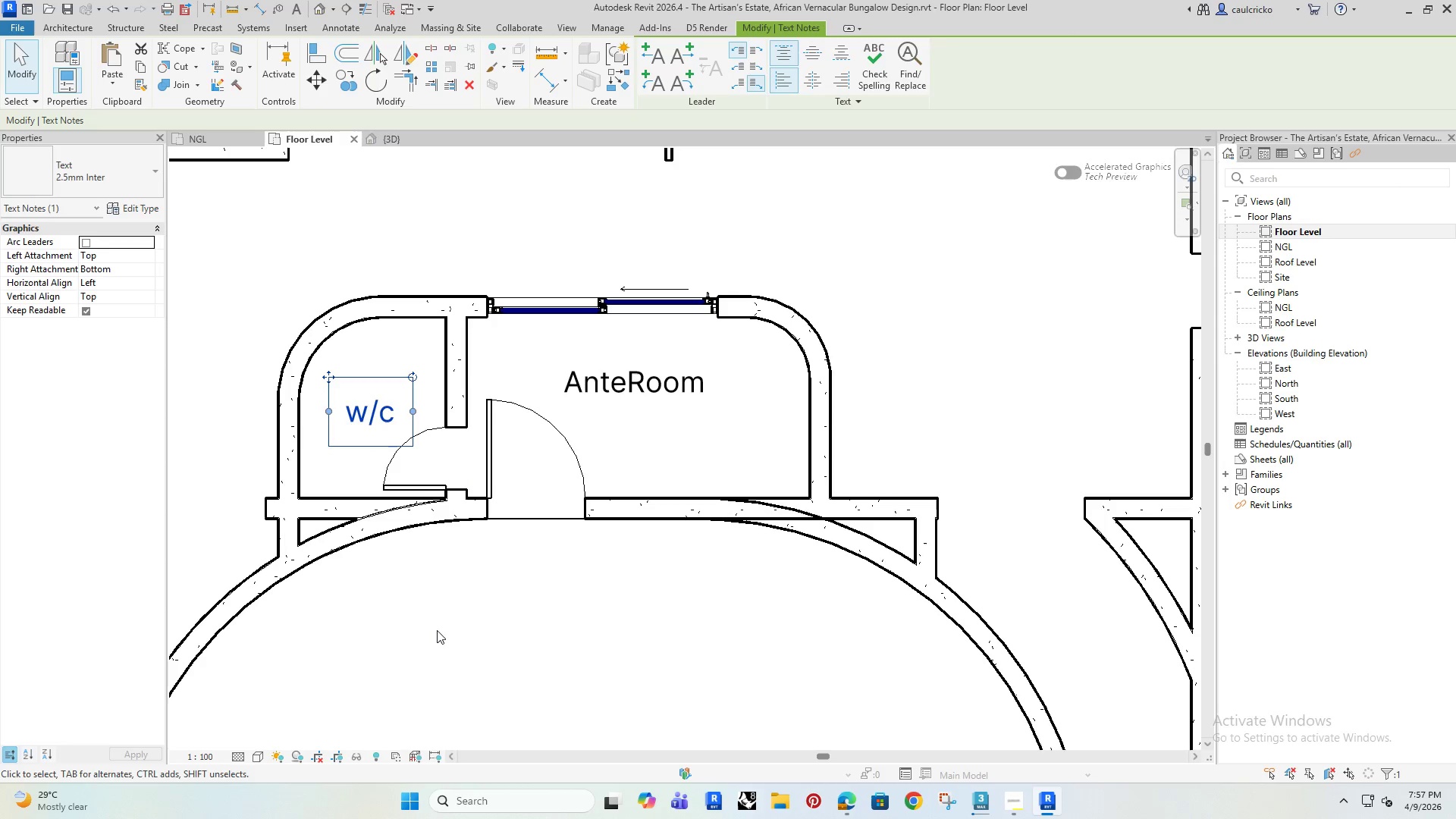 
left_click([437, 630])
 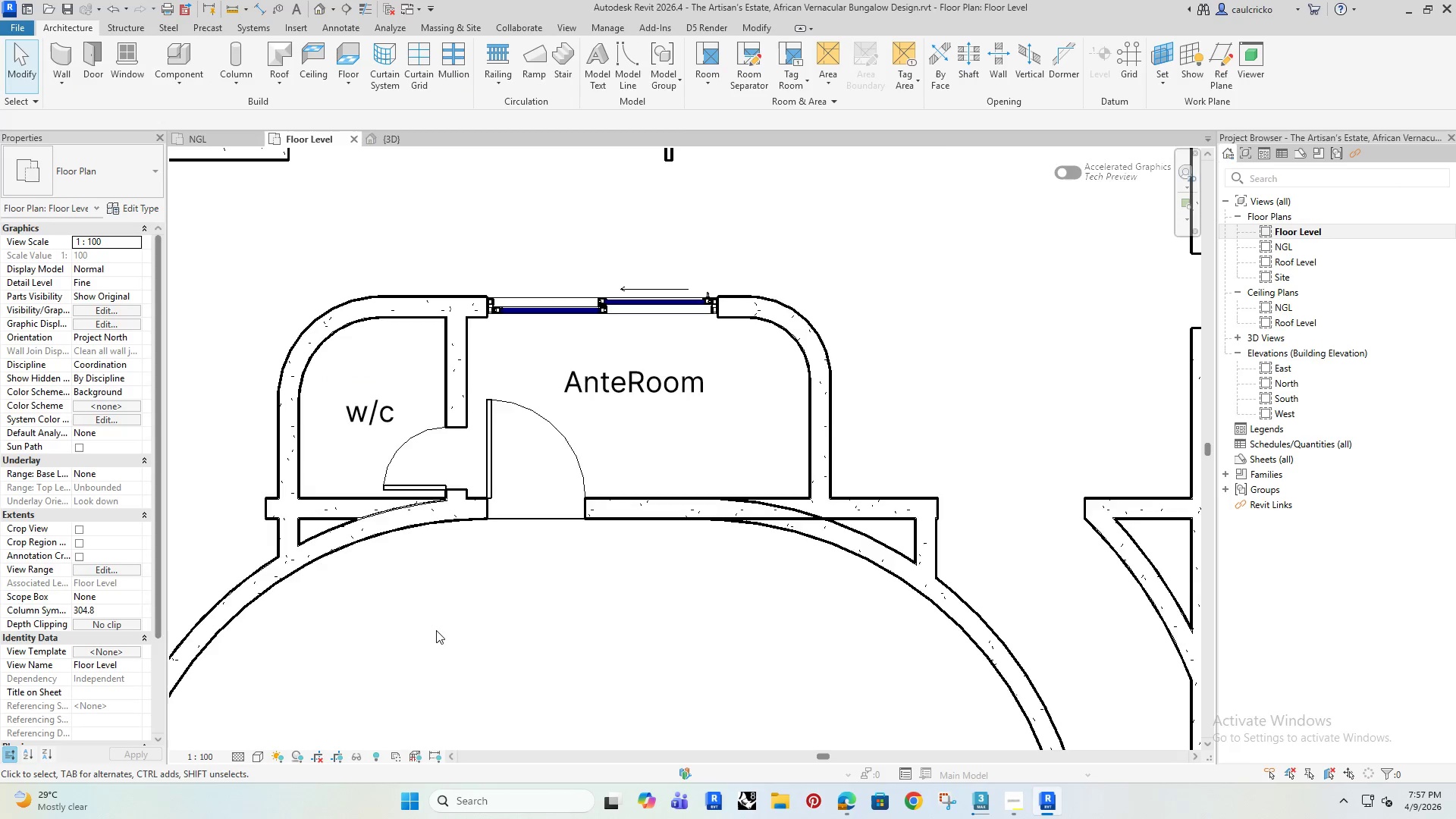 
scroll: coordinate [560, 563], scroll_direction: down, amount: 7.0
 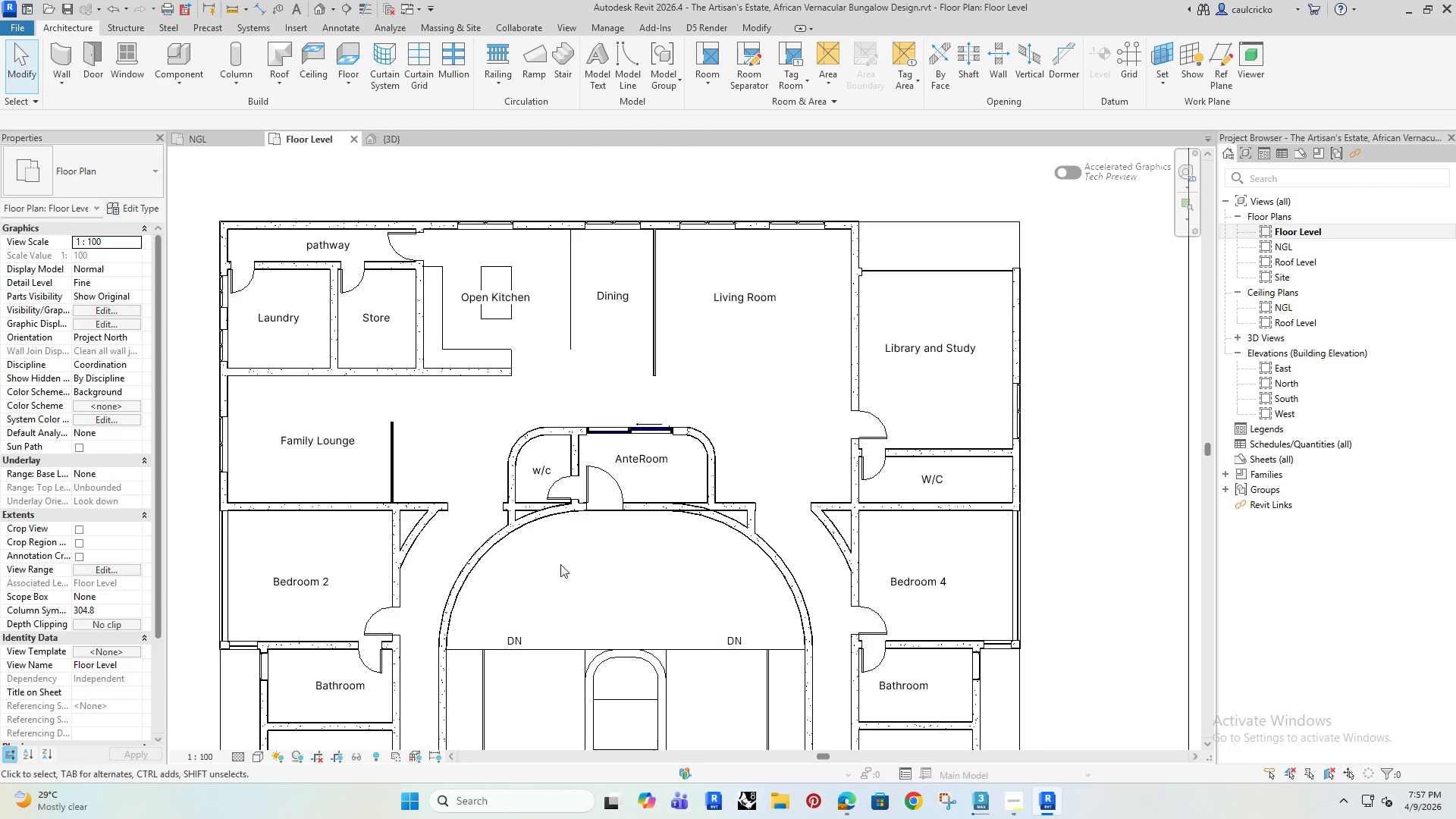 
scroll: coordinate [484, 453], scroll_direction: up, amount: 4.0
 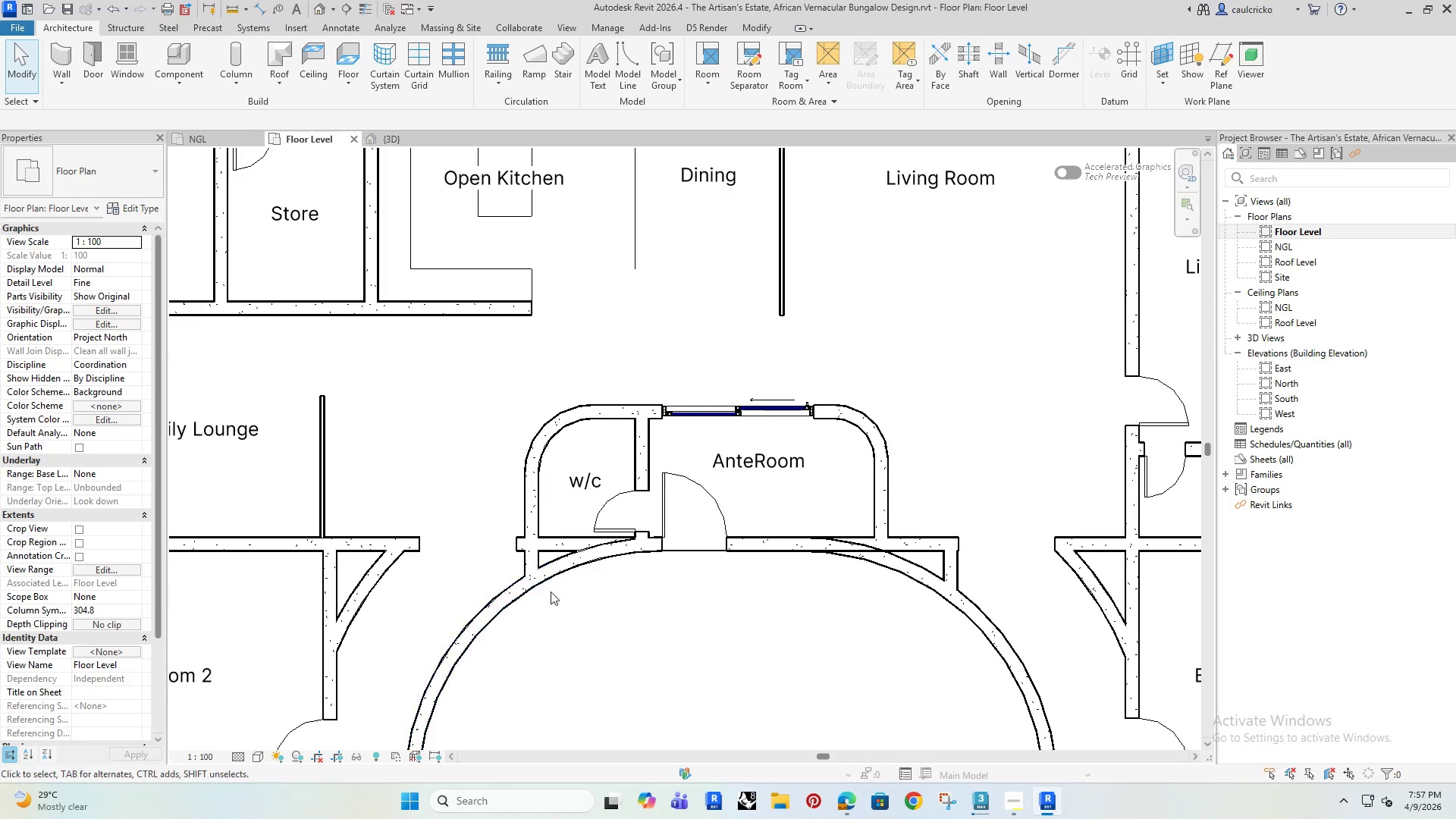 
scroll: coordinate [561, 514], scroll_direction: down, amount: 8.0
 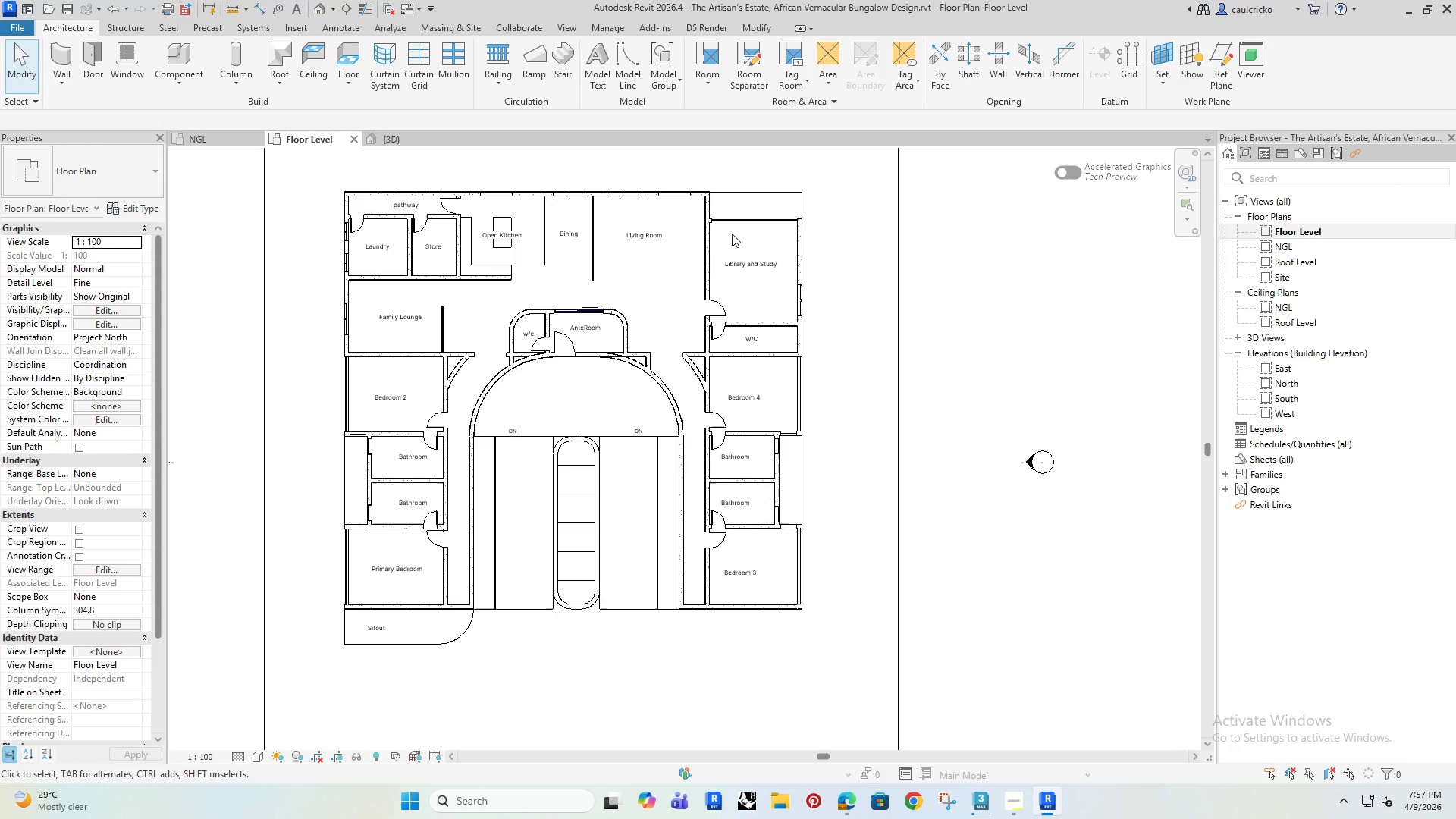 
wait(7.63)
 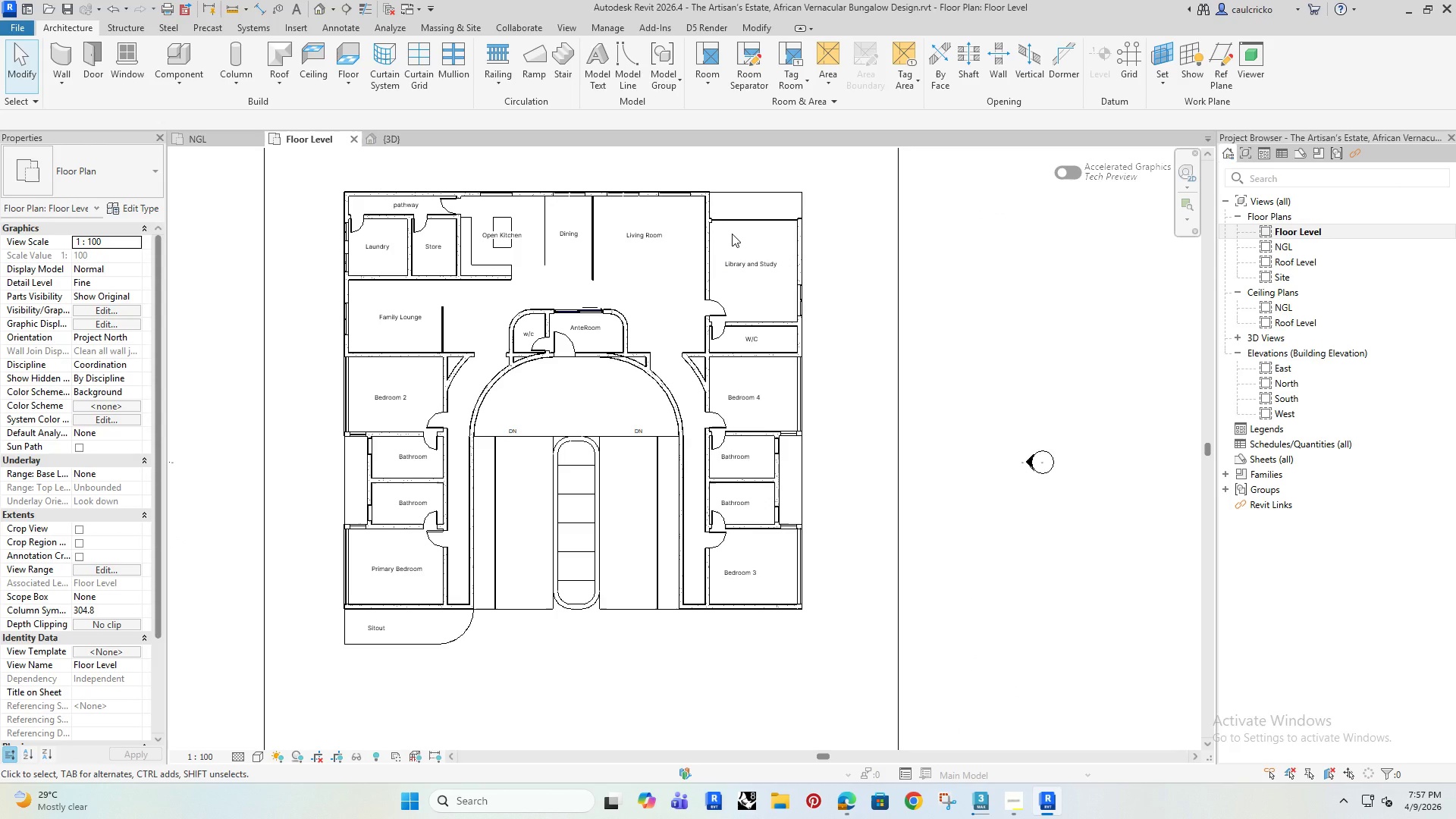 
scroll: coordinate [720, 215], scroll_direction: up, amount: 4.0
 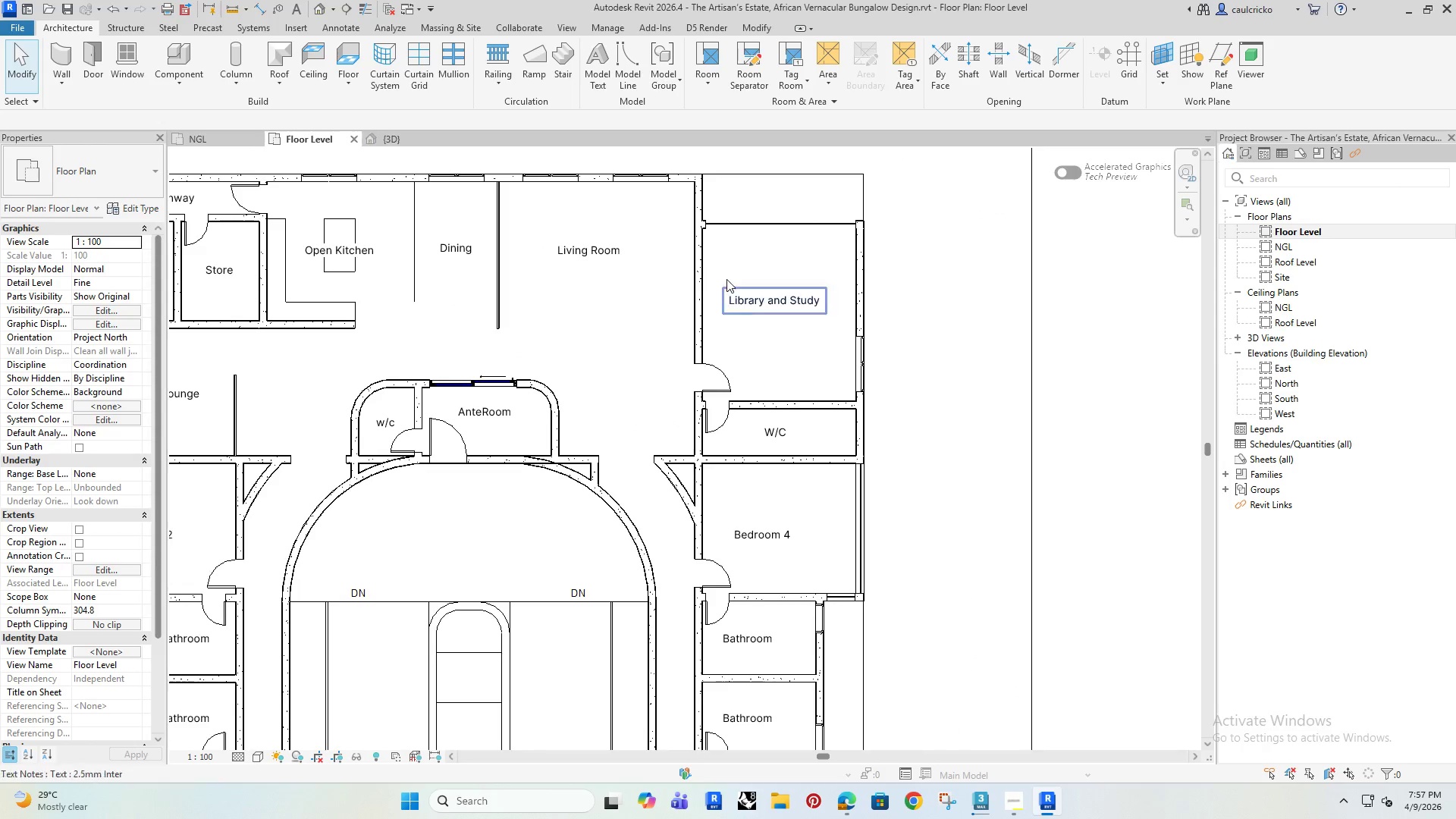 
left_click([712, 222])
 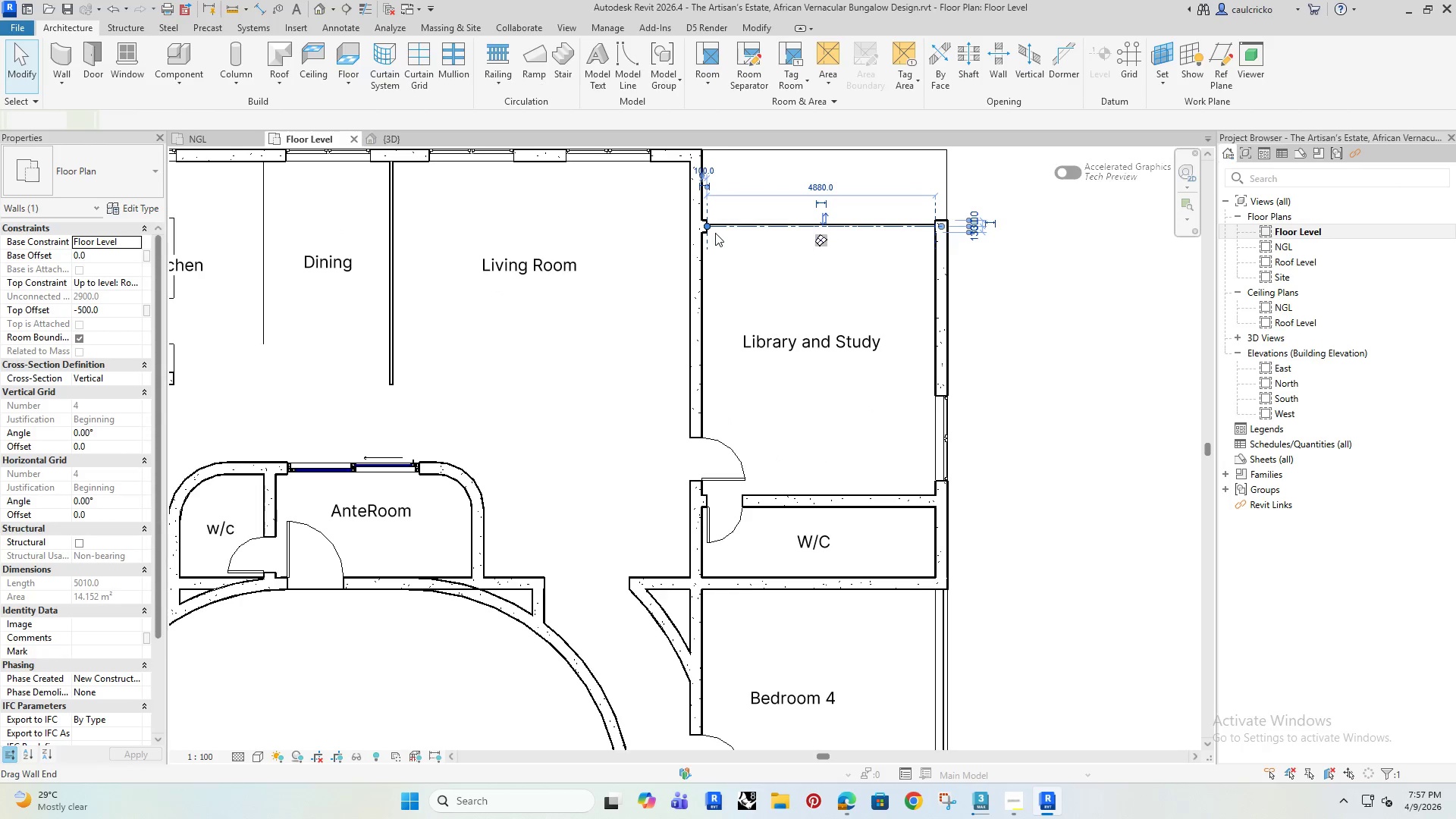 
scroll: coordinate [687, 217], scroll_direction: up, amount: 10.0
 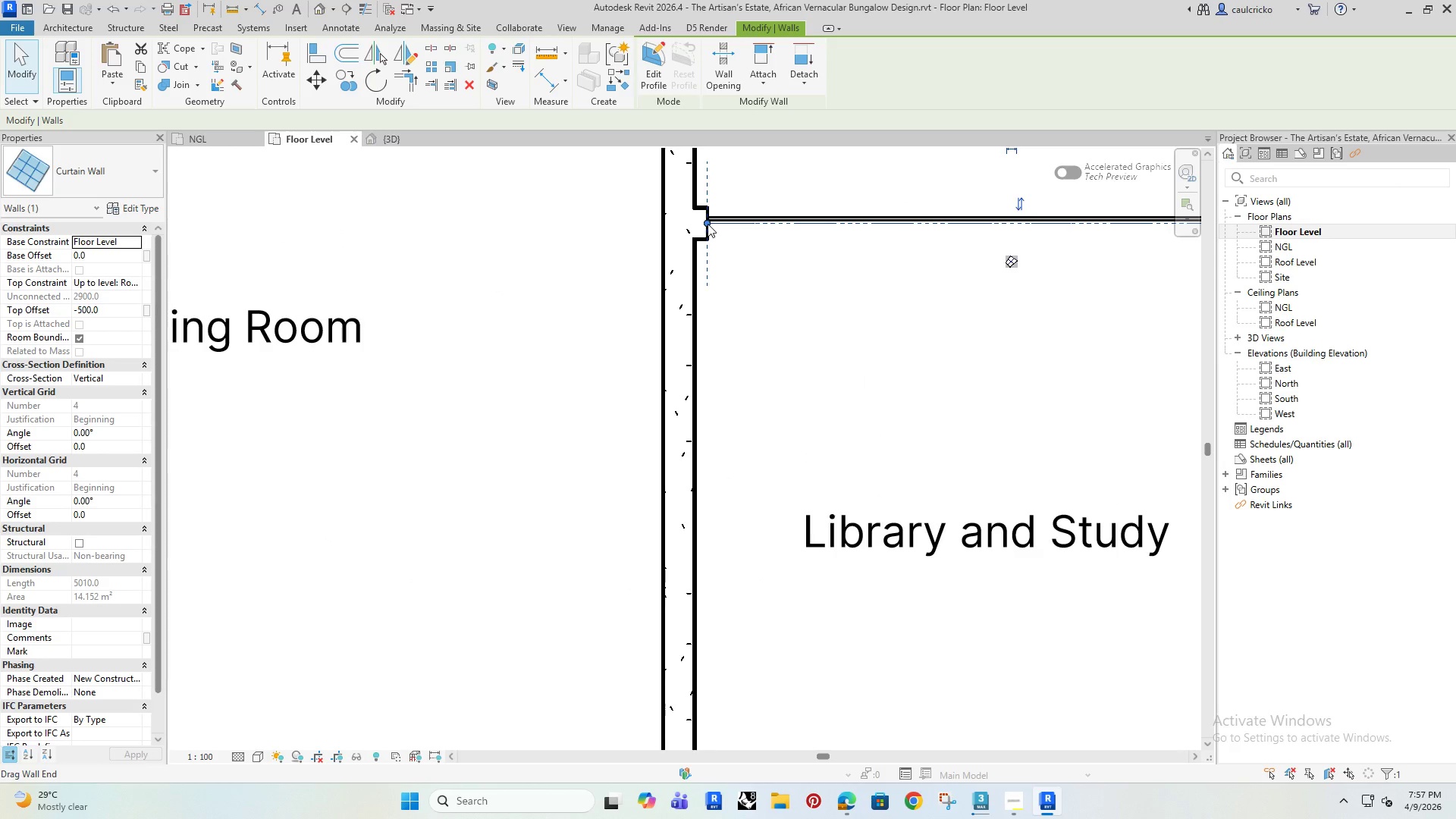 
left_click_drag(start_coordinate=[708, 224], to_coordinate=[694, 228])
 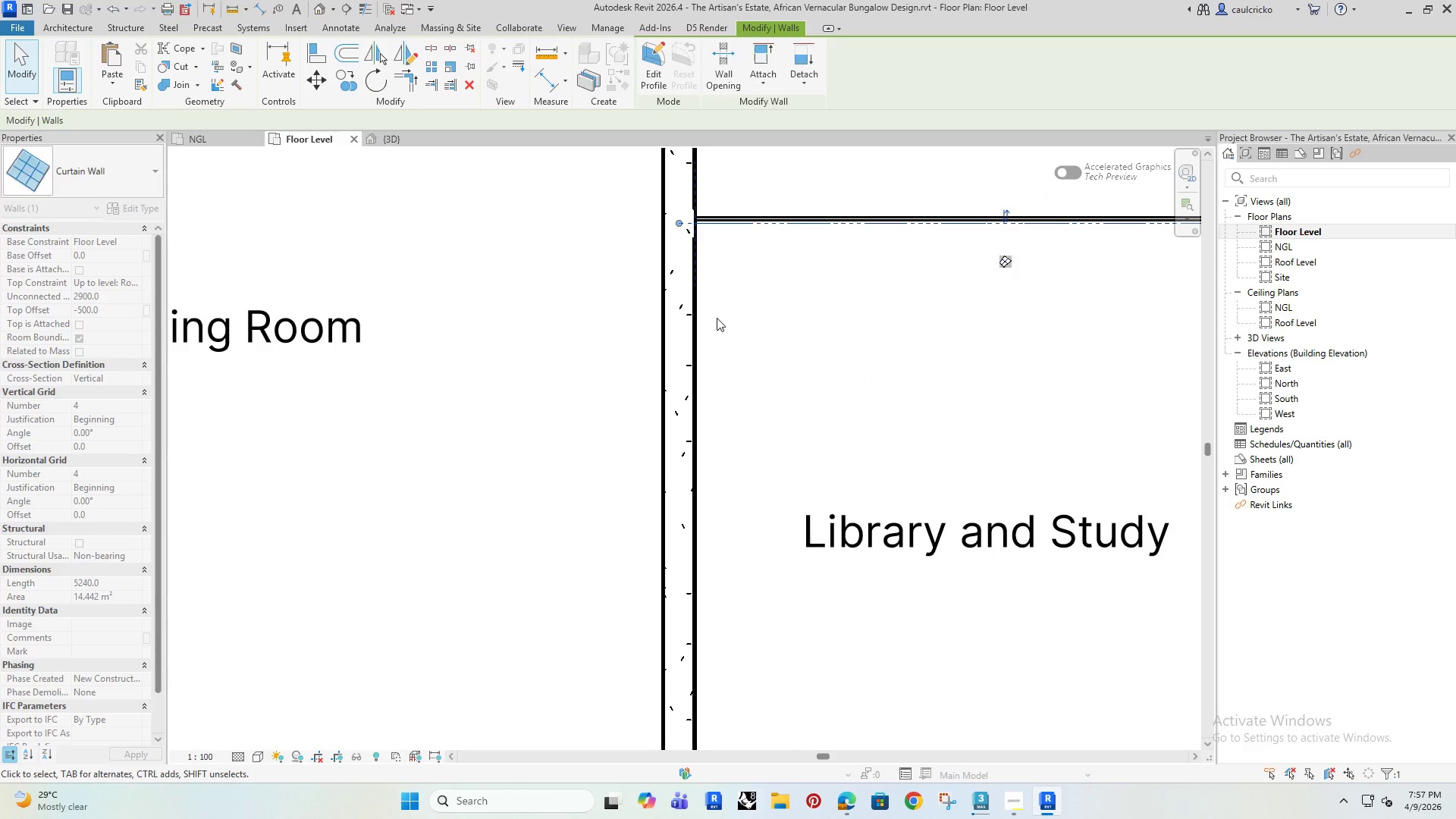 
scroll: coordinate [700, 293], scroll_direction: up, amount: 4.0
 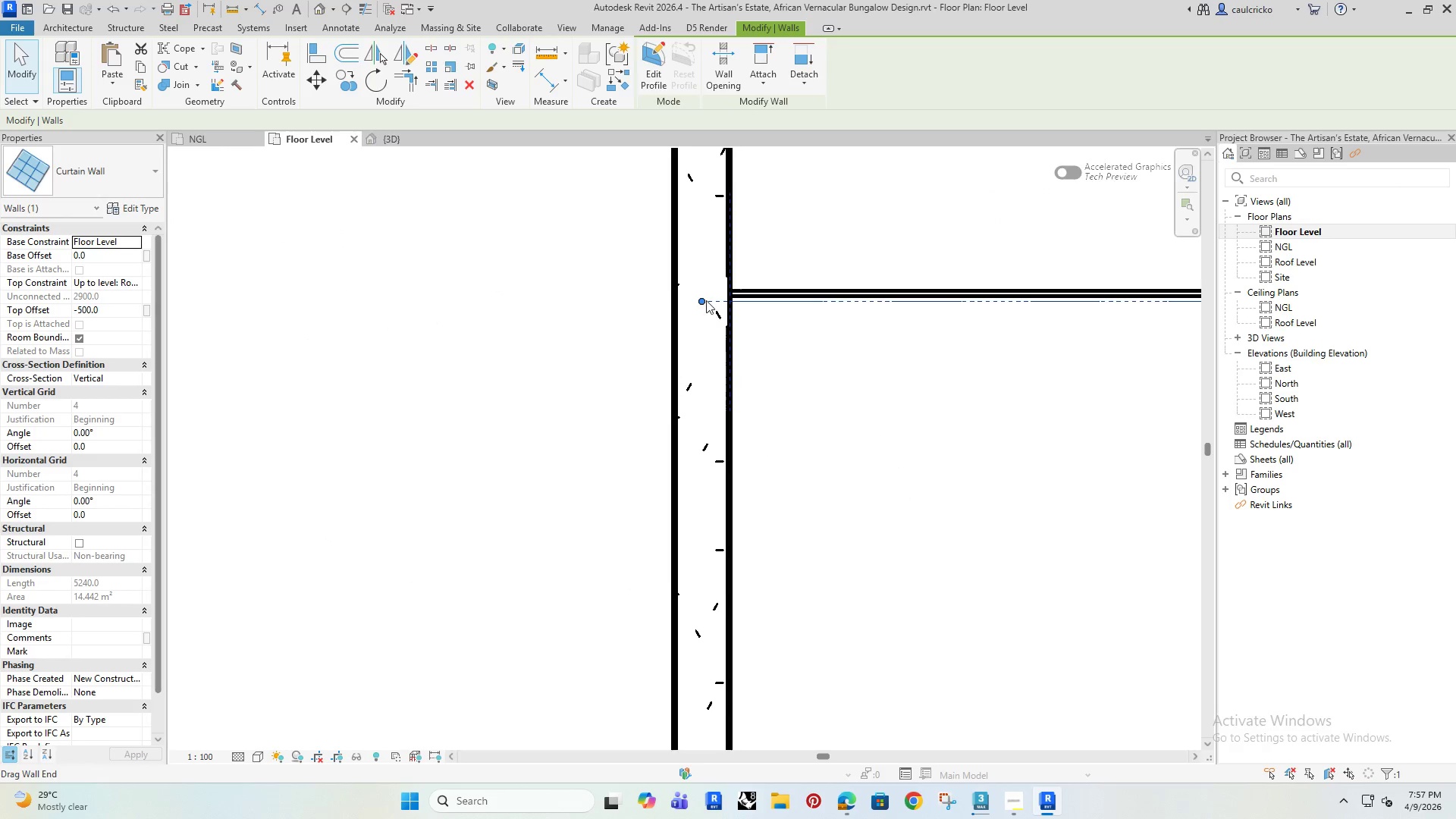 
left_click_drag(start_coordinate=[706, 300], to_coordinate=[701, 300])
 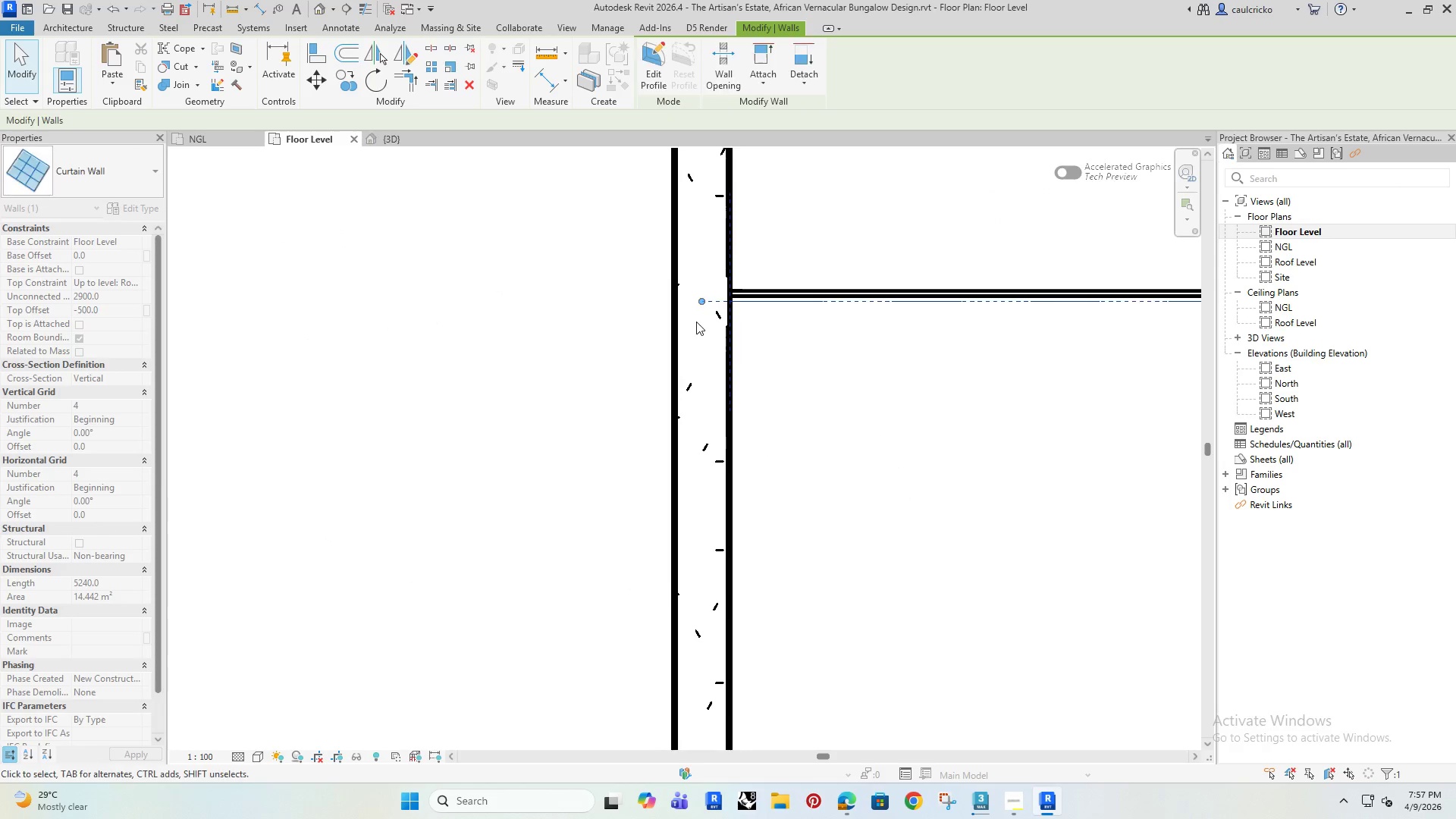 
left_click([899, 253])
 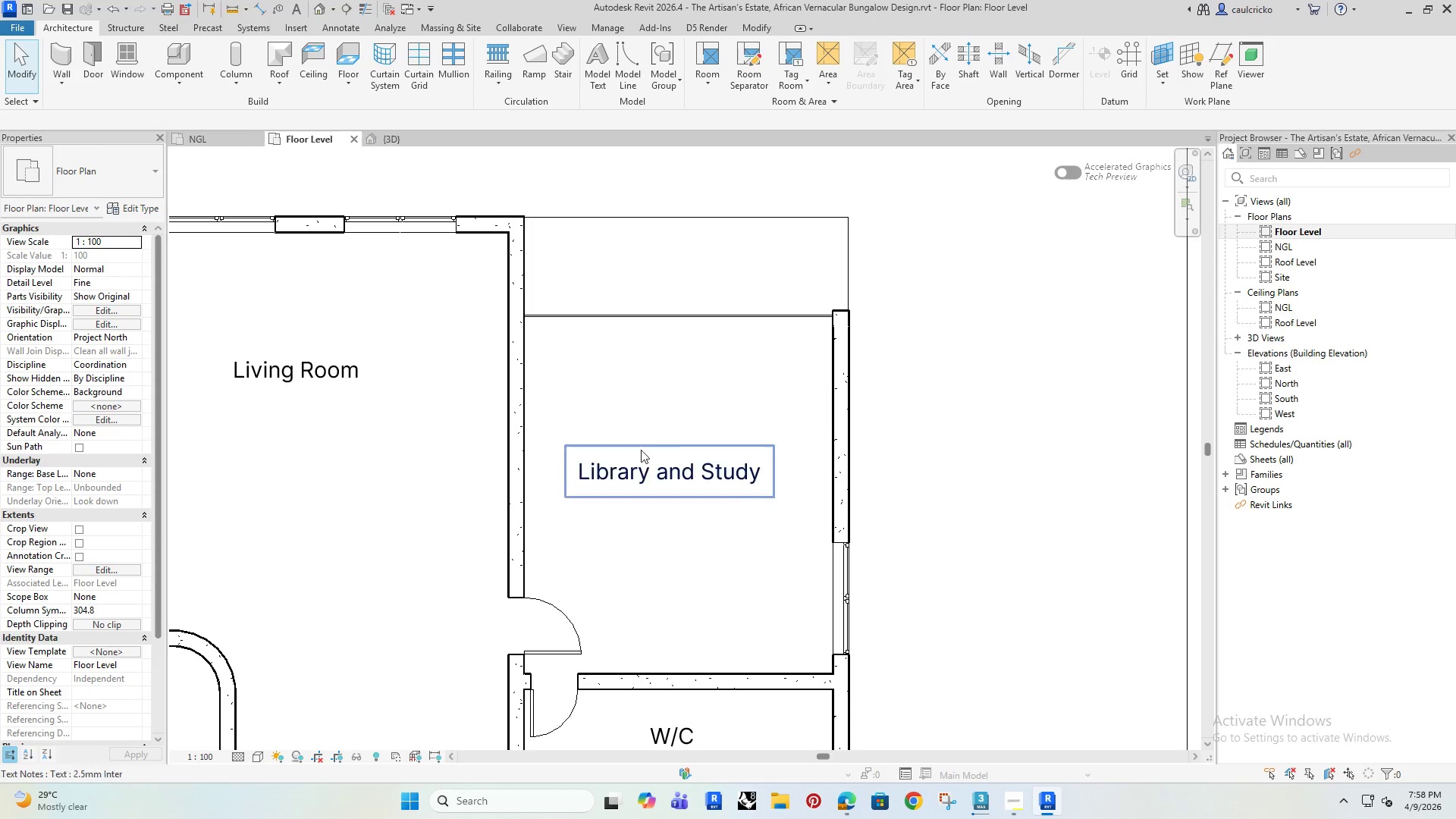 
scroll: coordinate [573, 418], scroll_direction: down, amount: 16.0
 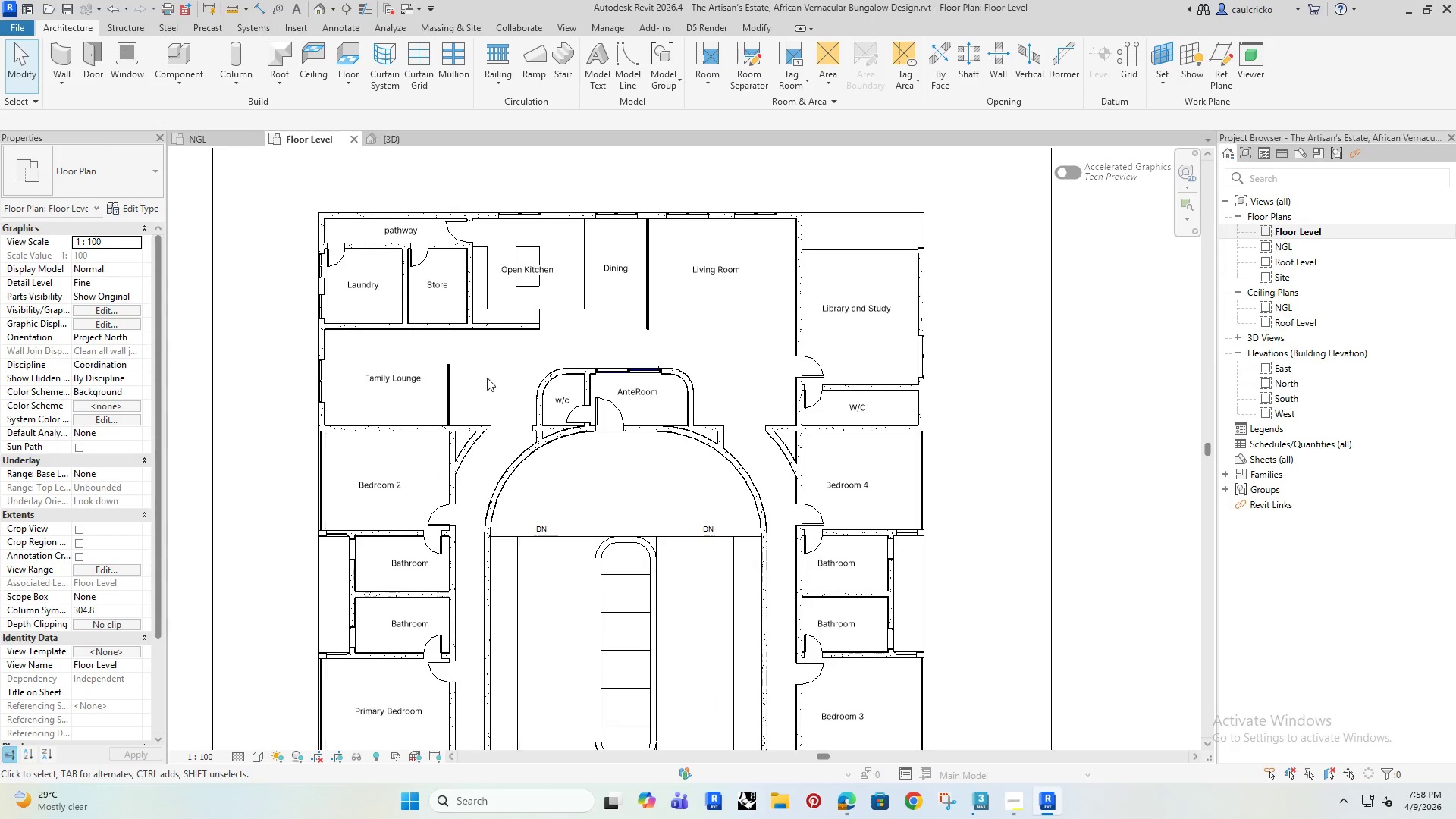 
wait(6.16)
 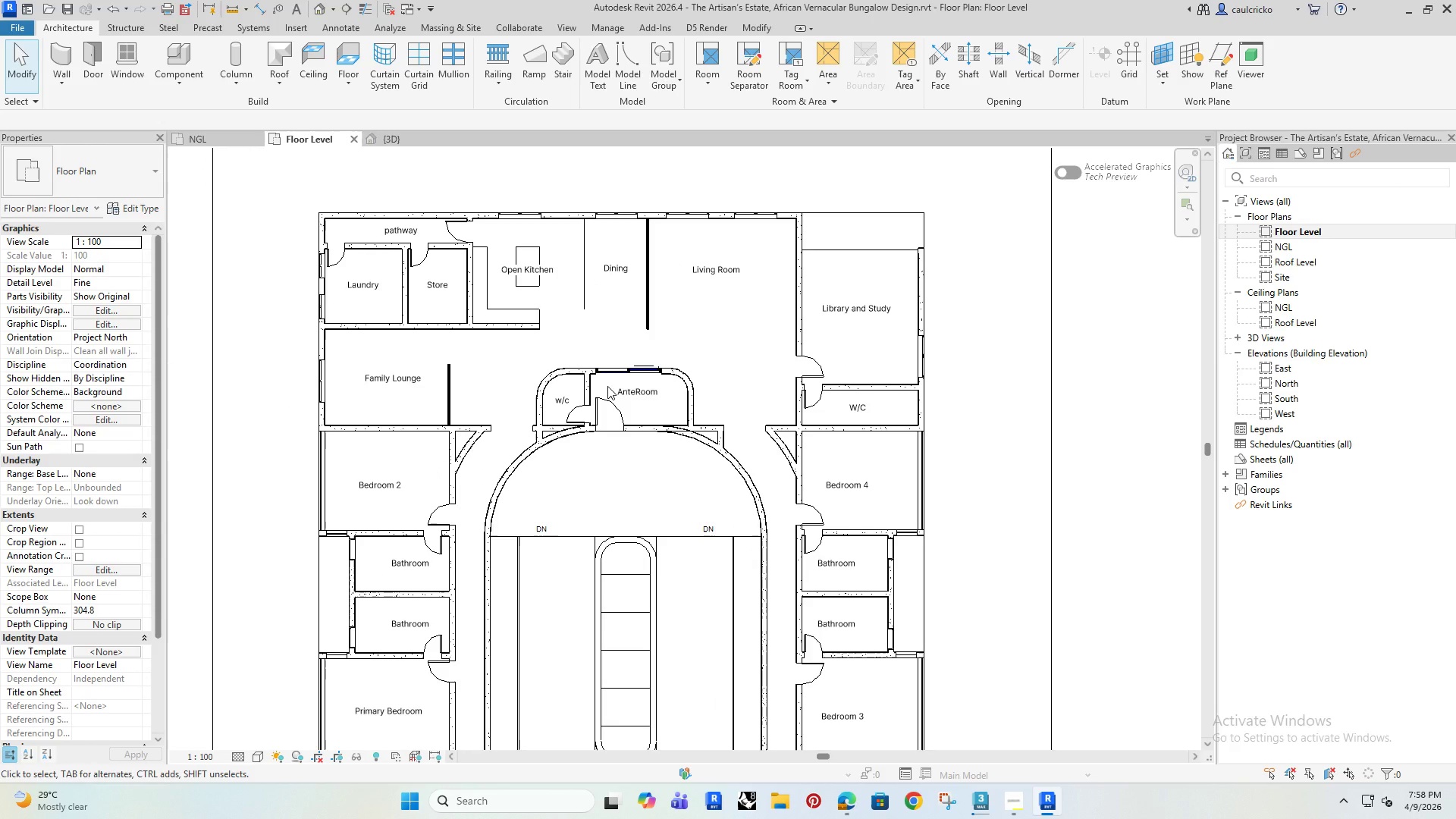 
left_click_drag(start_coordinate=[366, 386], to_coordinate=[367, 390])
 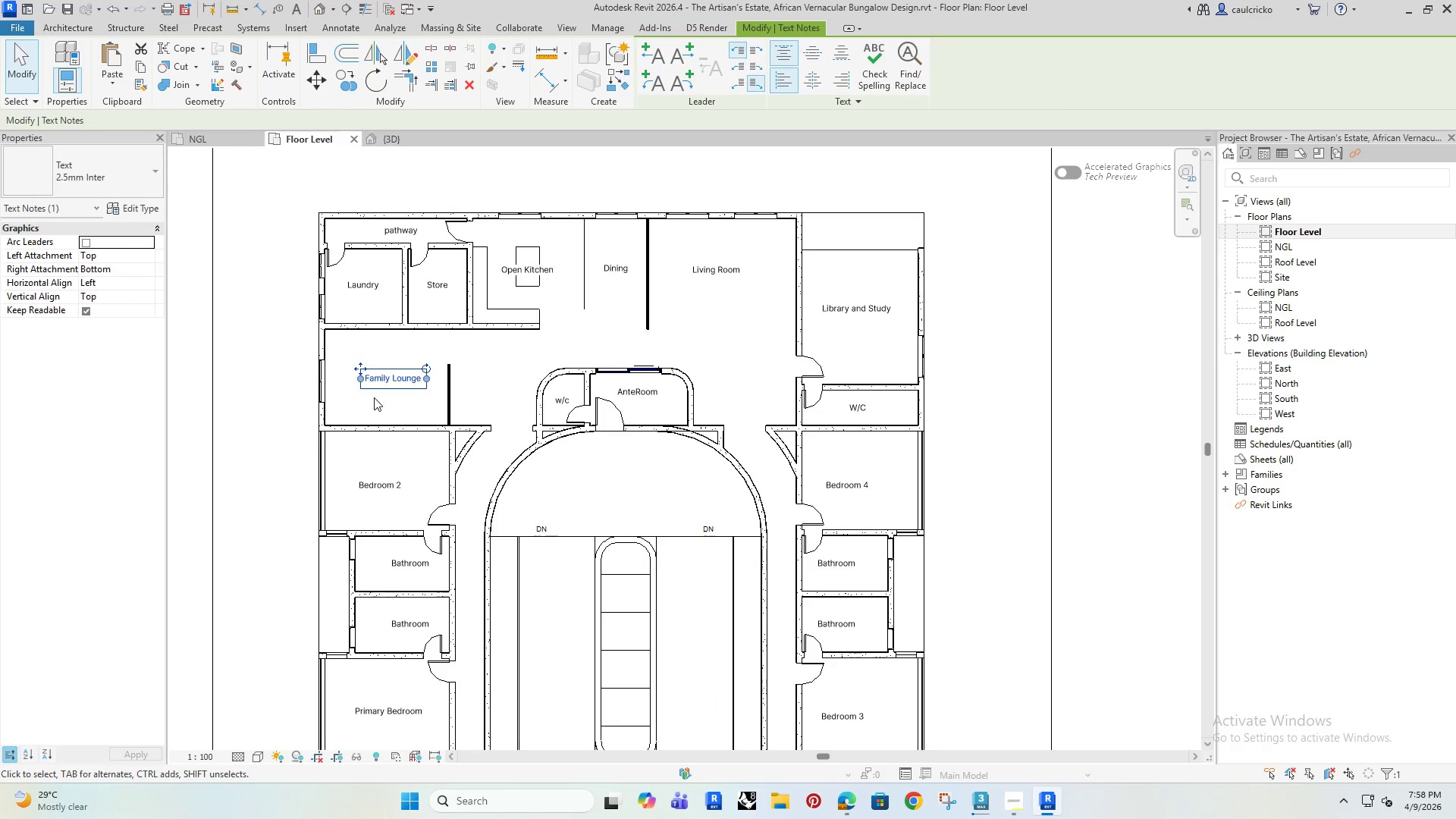 
key(ArrowLeft)
 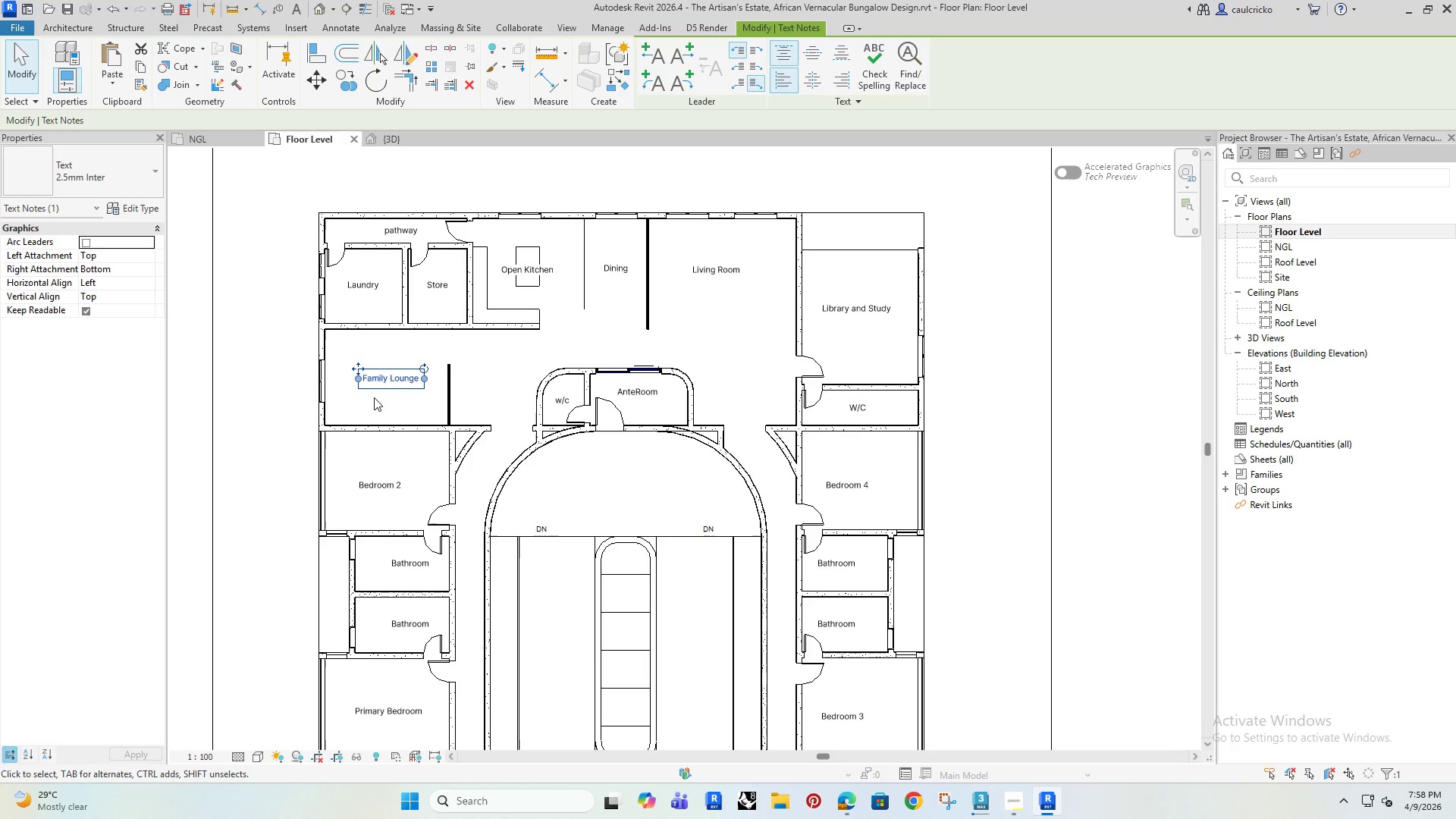 
key(ArrowLeft)
 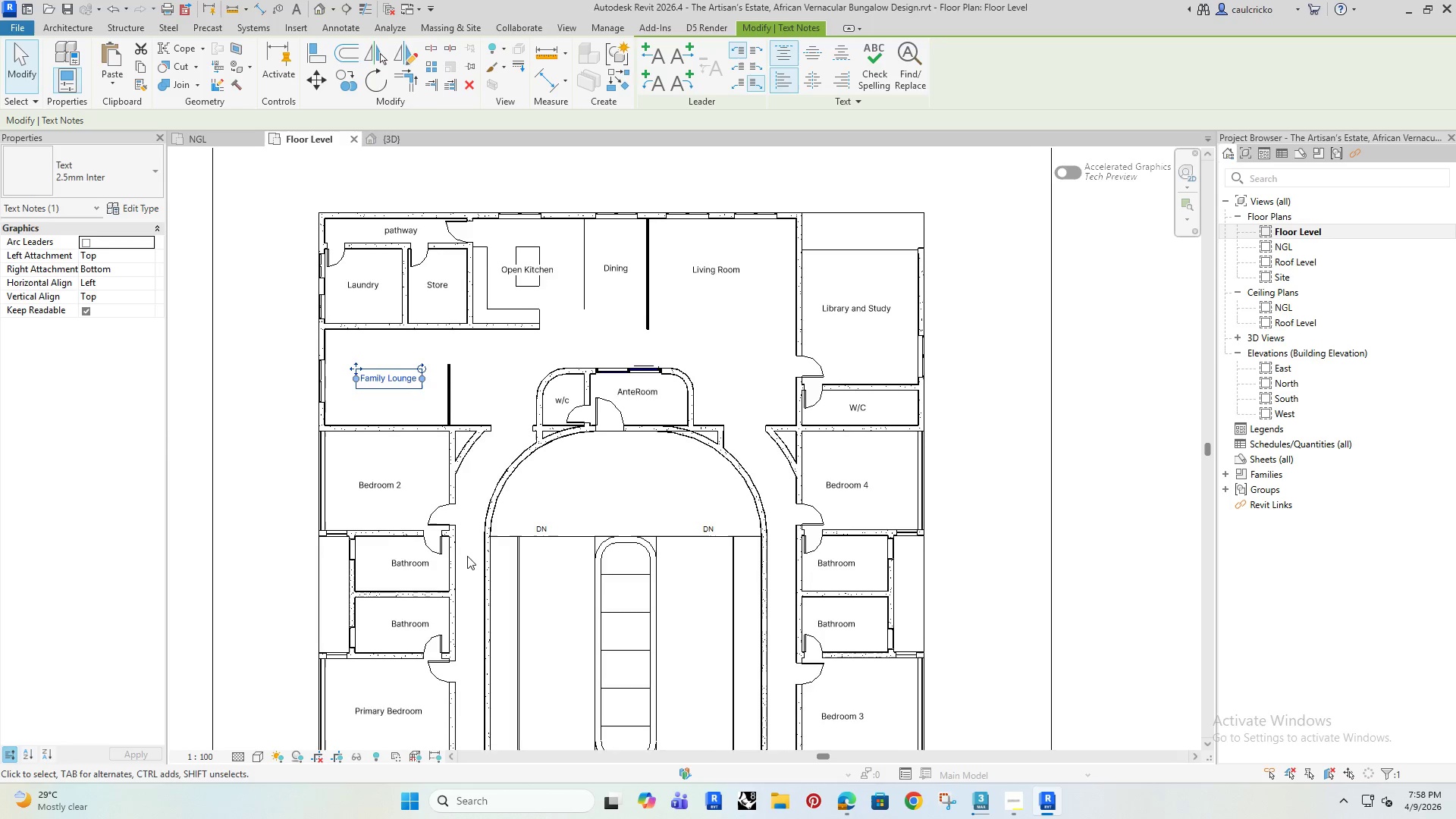 
left_click([423, 462])
 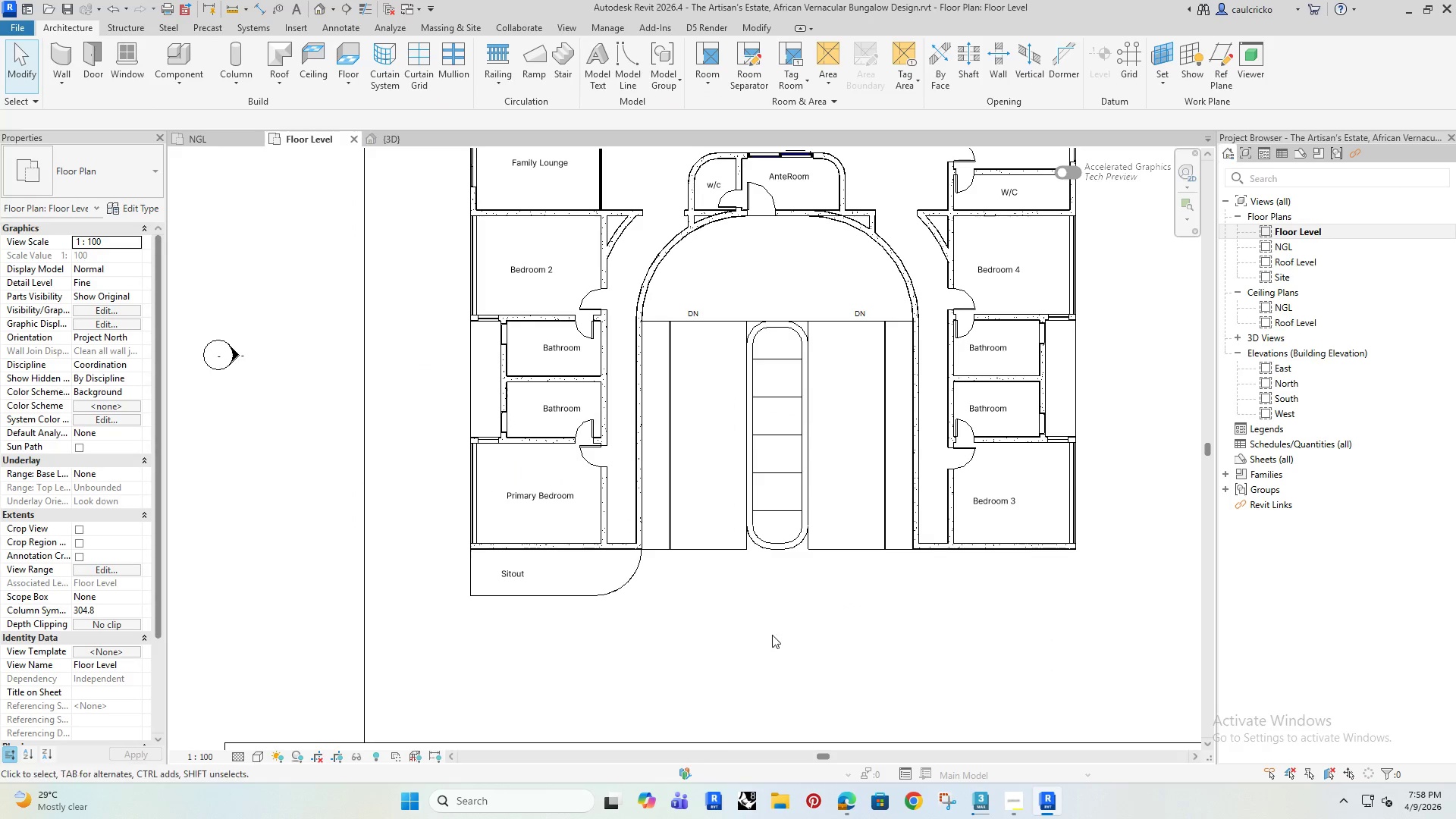 
left_click([774, 801])
 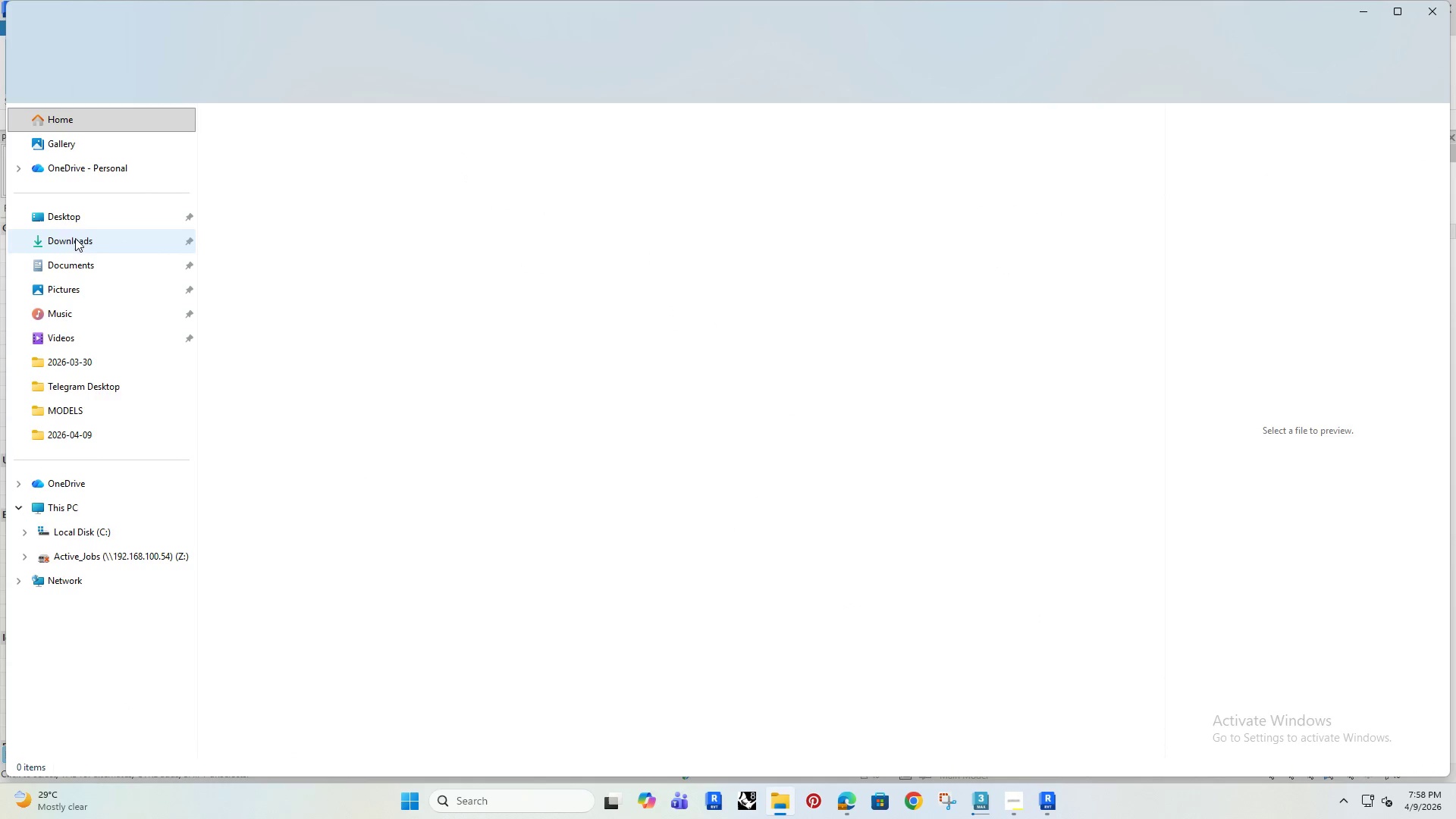 
left_click([92, 241])
 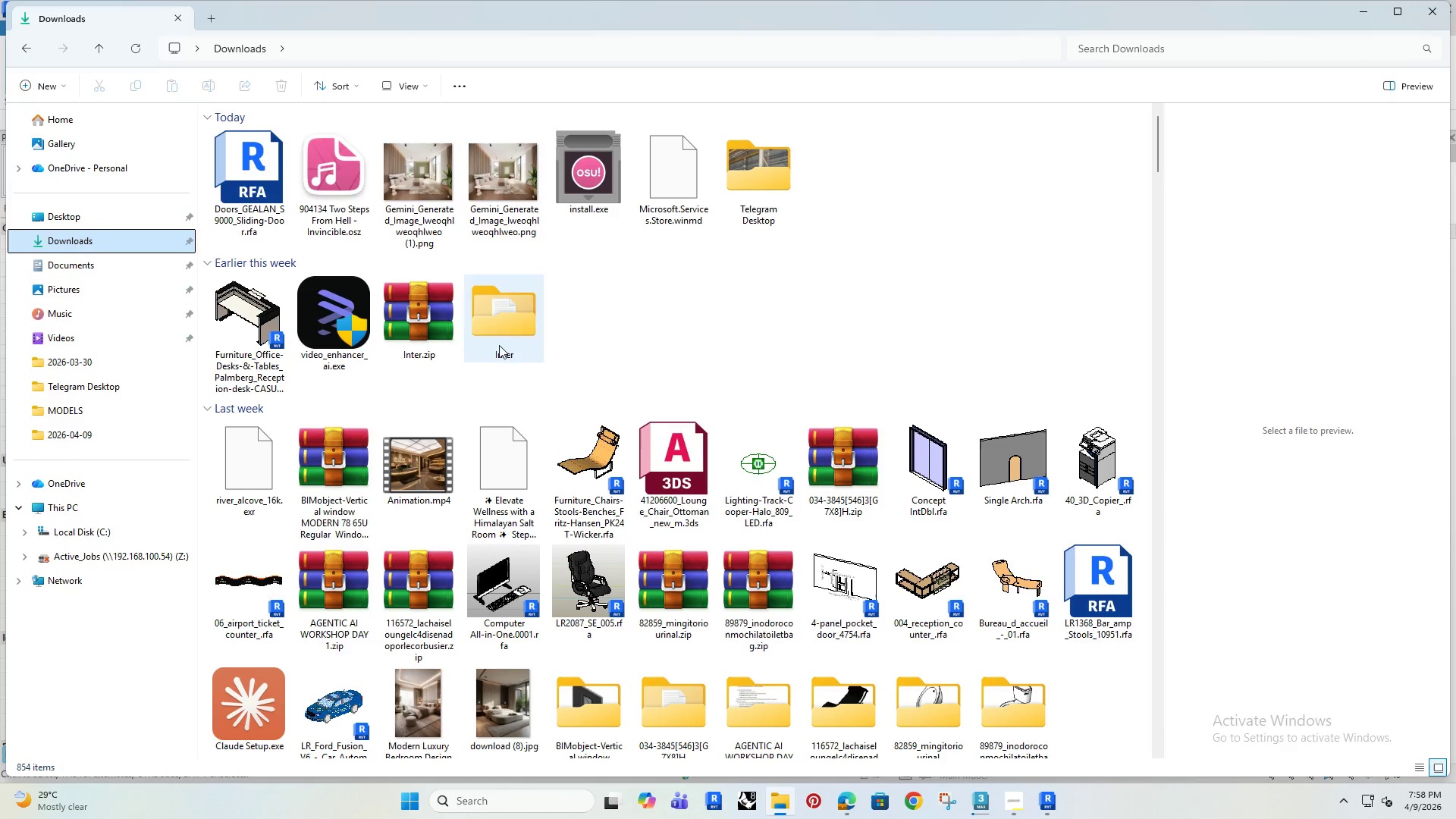 
scroll: coordinate [640, 507], scroll_direction: down, amount: 2.0
 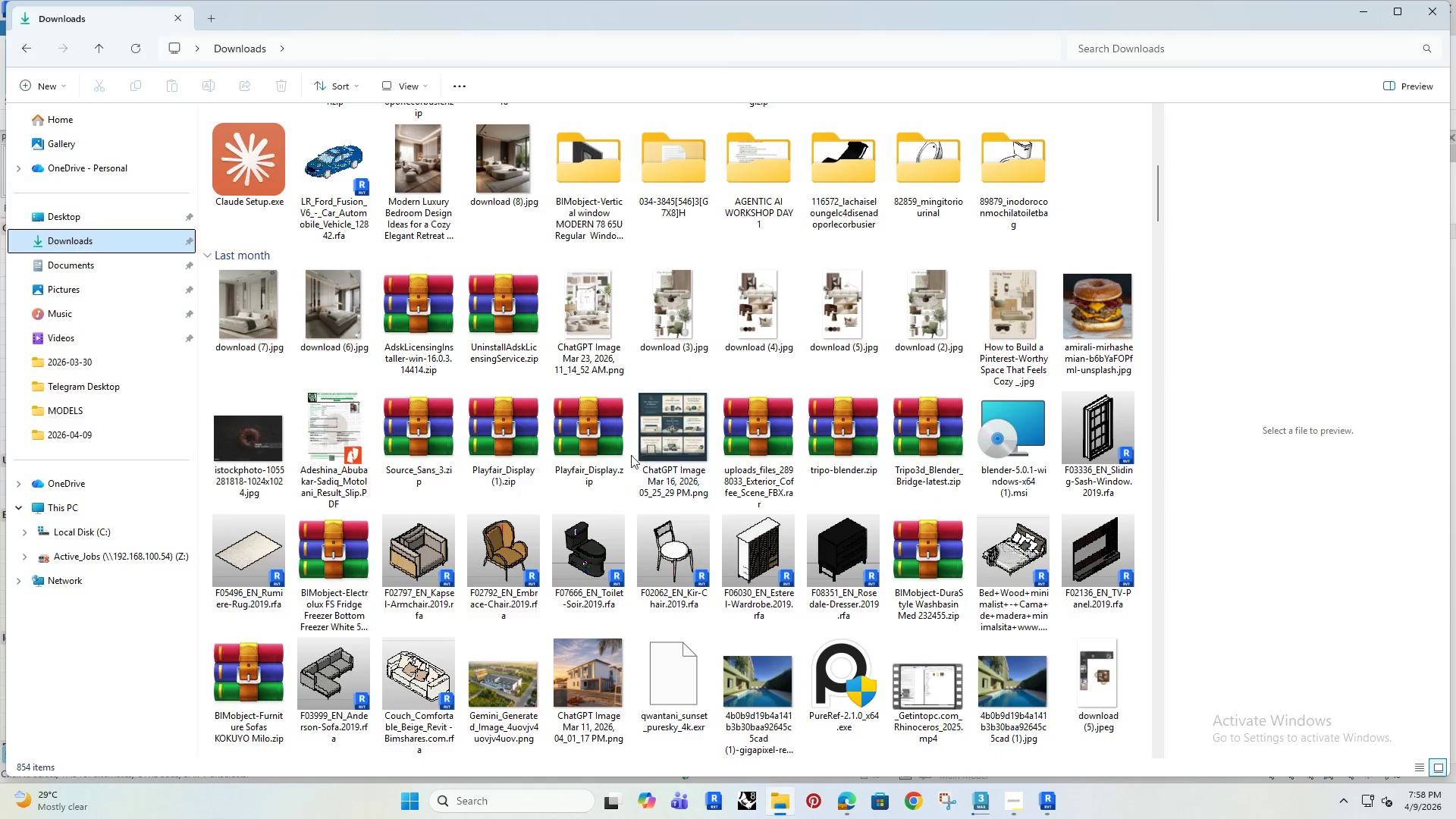 
scroll: coordinate [631, 455], scroll_direction: up, amount: 1.0
 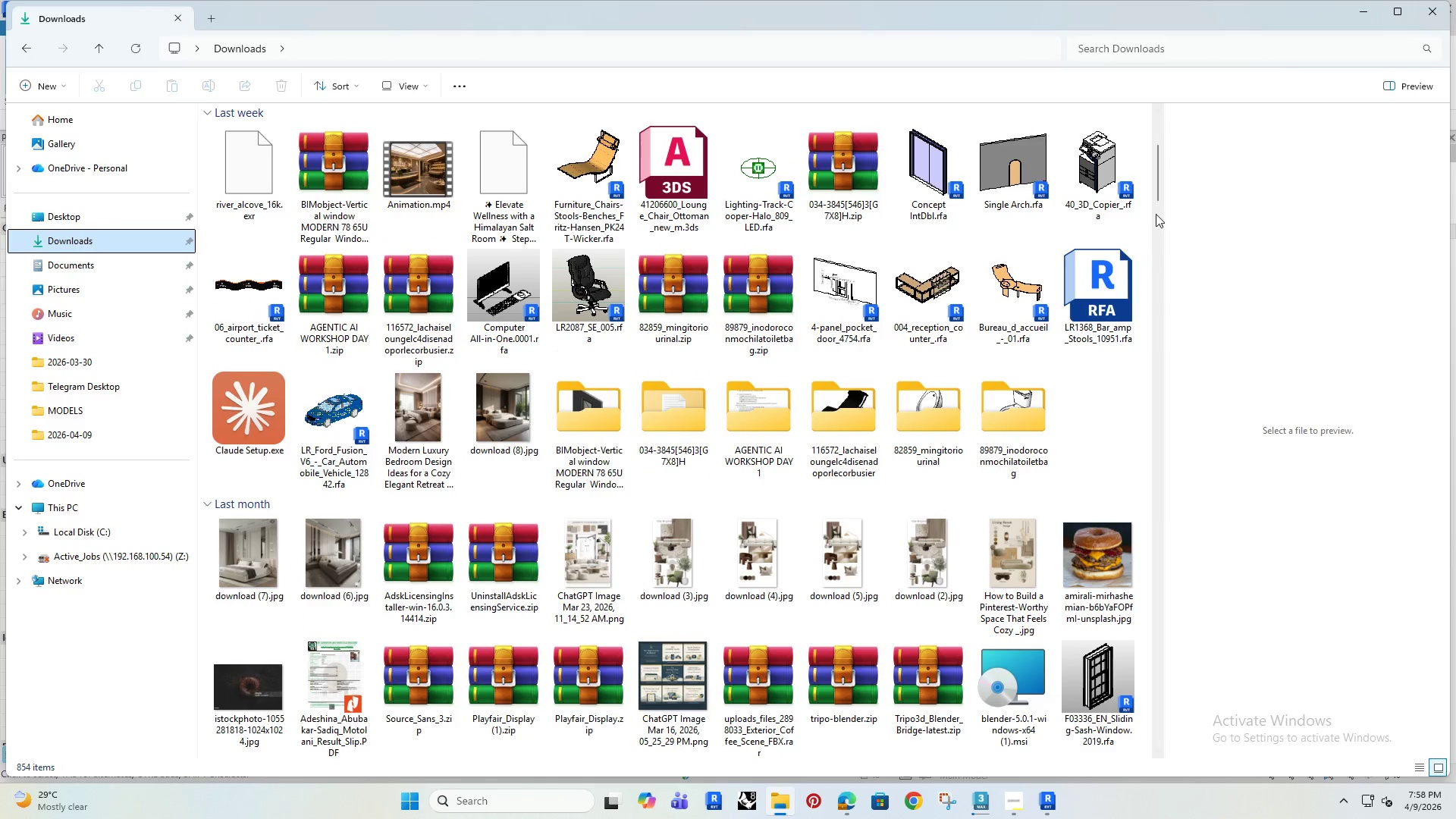 
left_click_drag(start_coordinate=[1159, 193], to_coordinate=[1142, 224])
 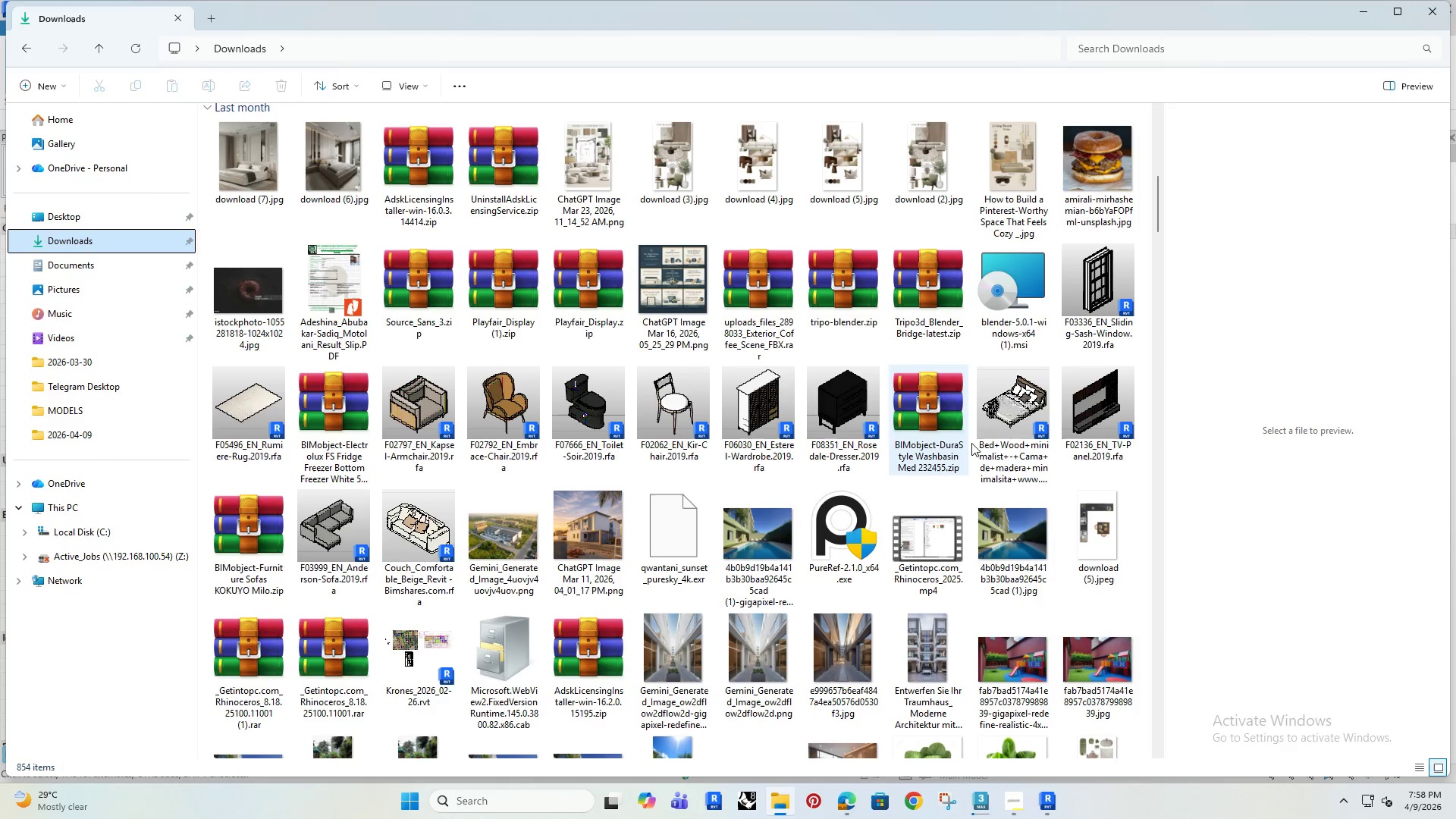 
left_click([1012, 398])
 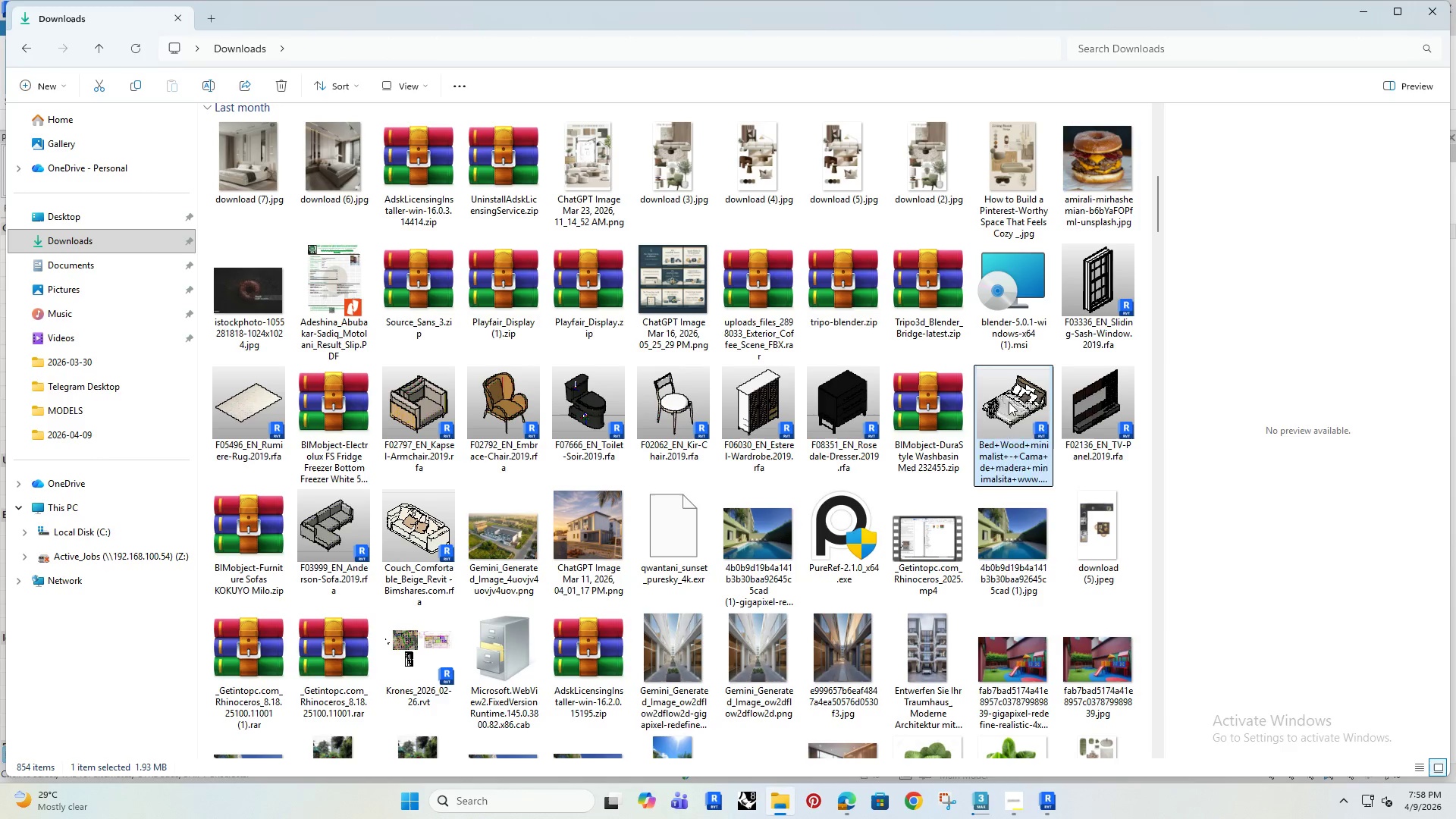 
left_click_drag(start_coordinate=[1009, 402], to_coordinate=[808, 451])
 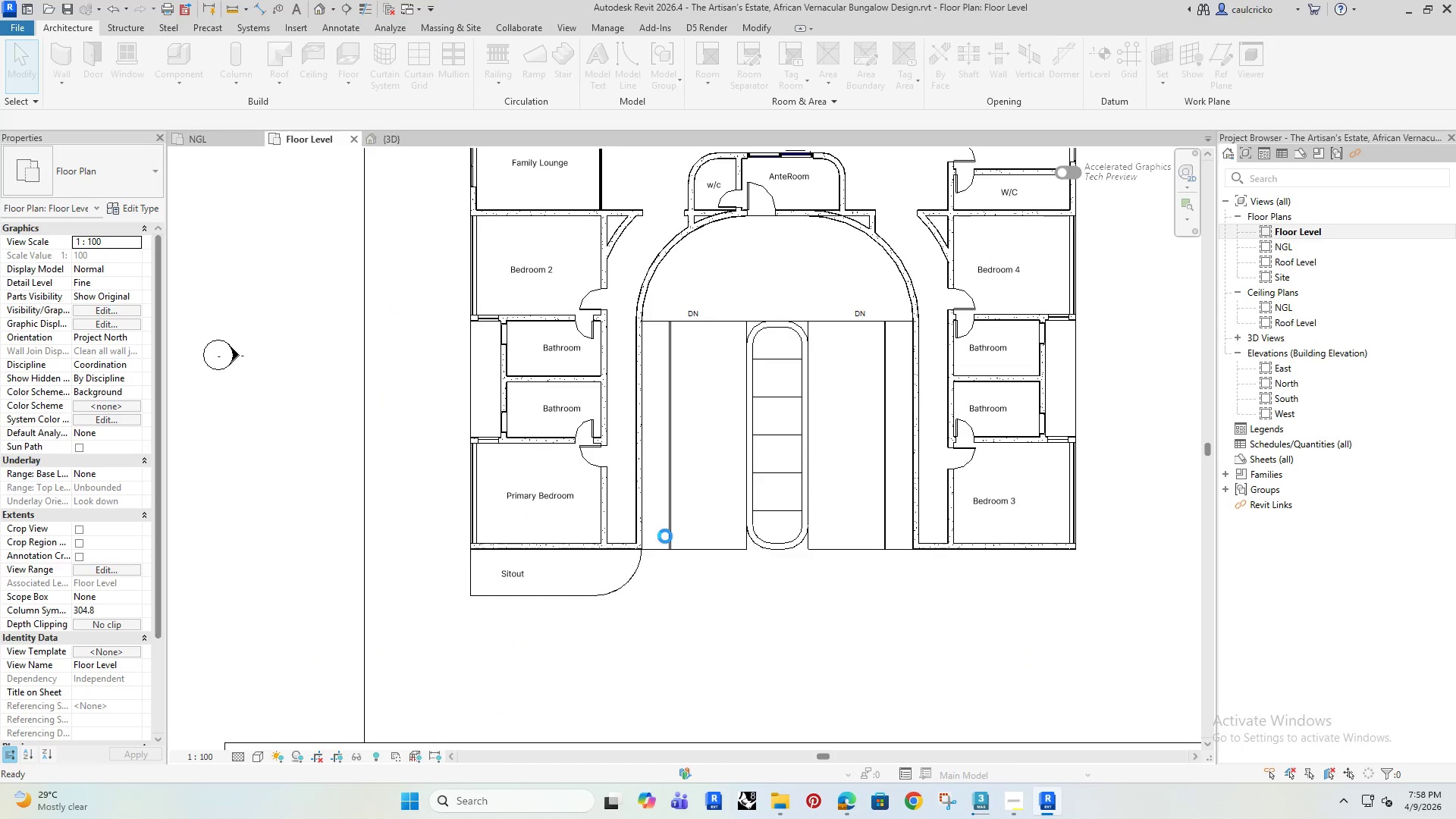 
wait(6.36)
 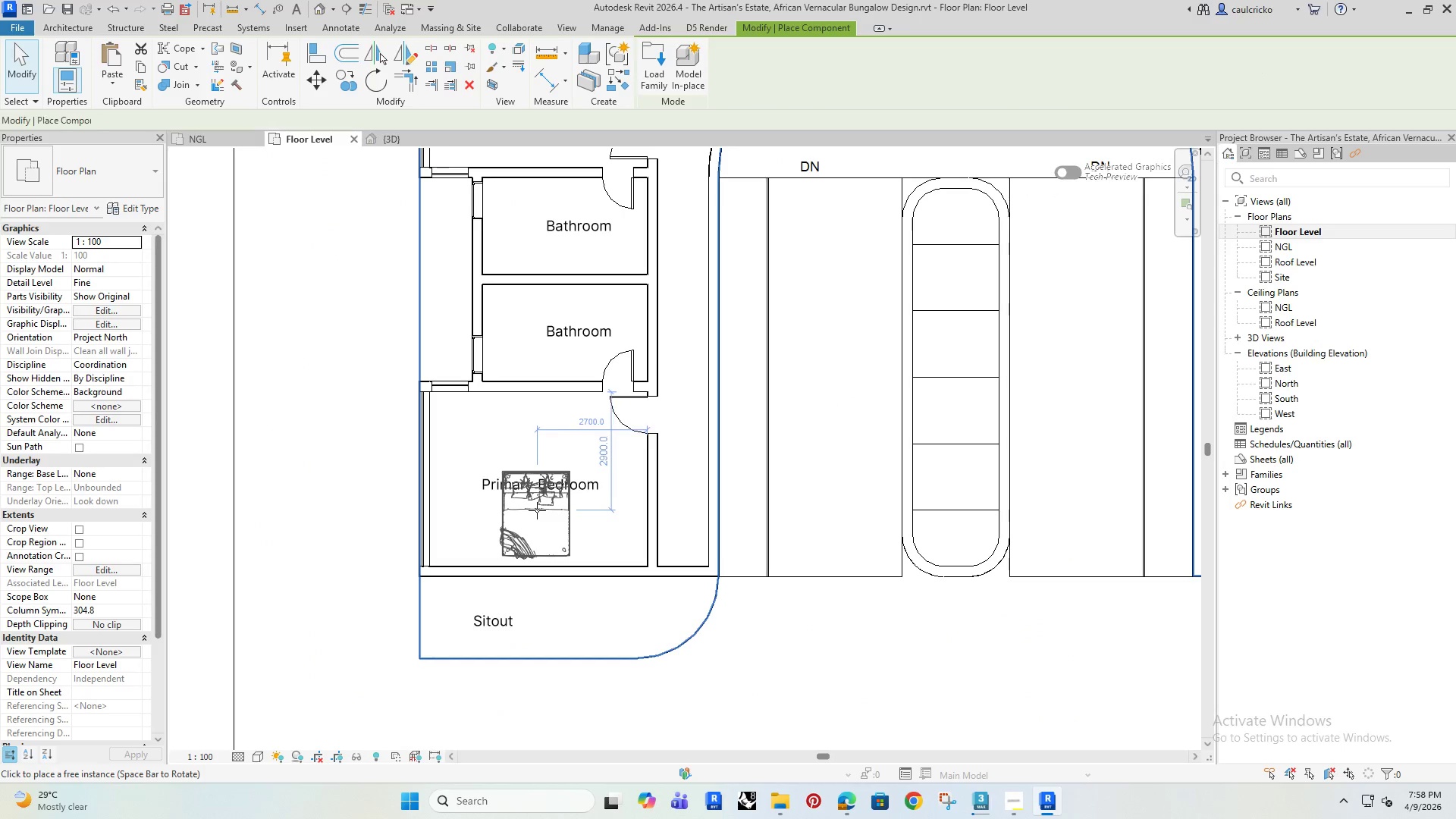 
key(Space)
 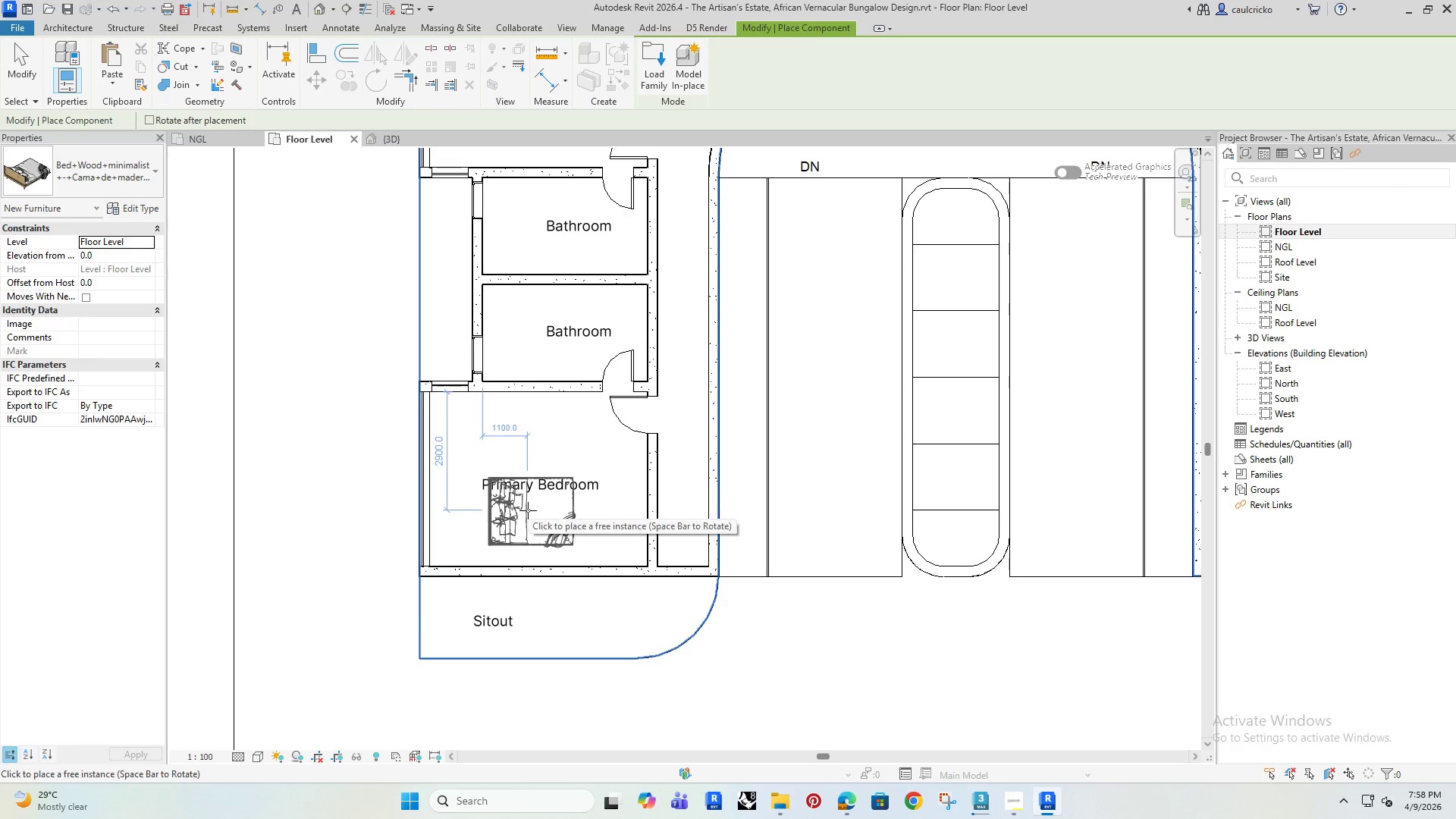 
scroll: coordinate [539, 512], scroll_direction: up, amount: 4.0
 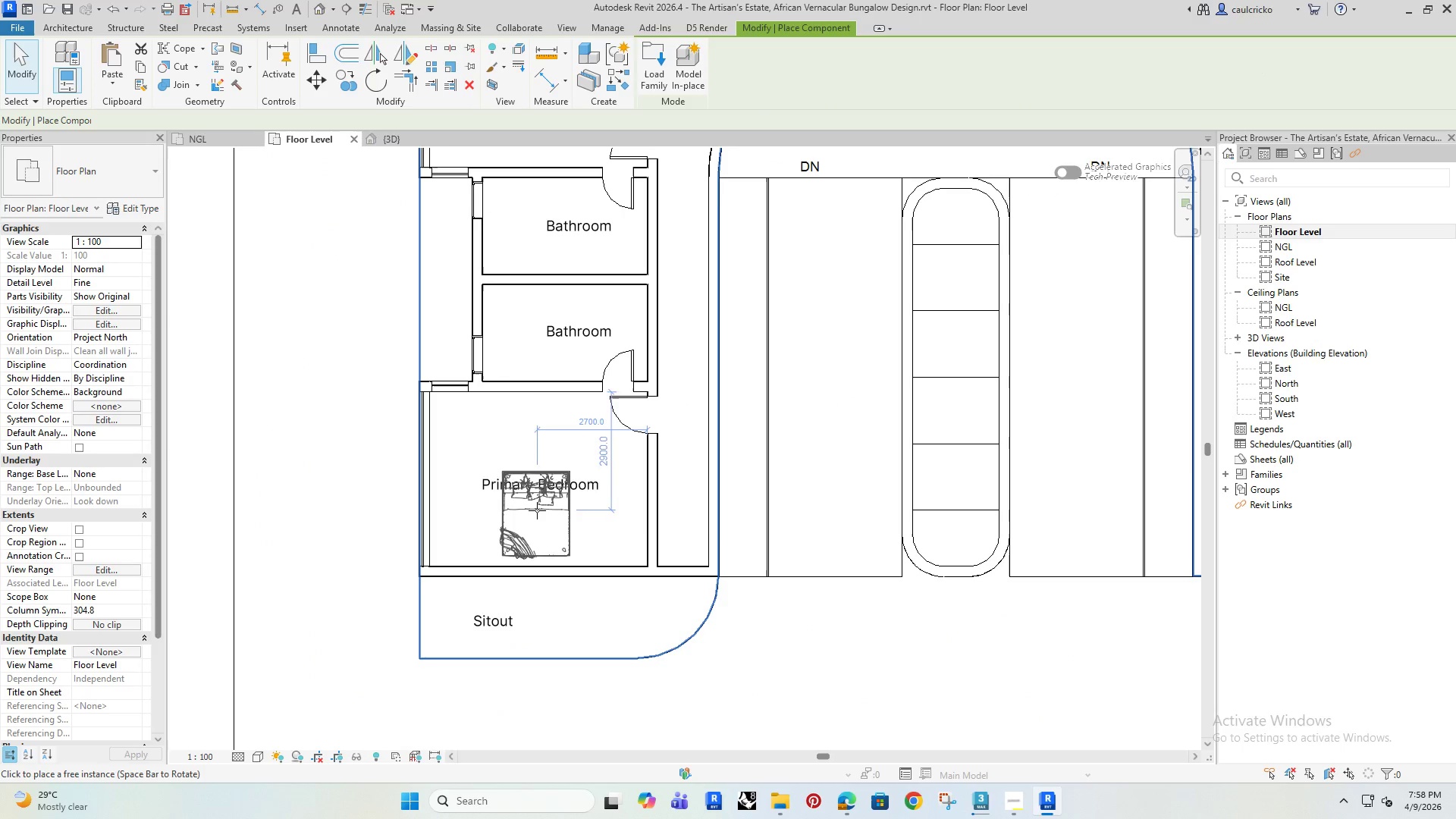 
key(Space)
 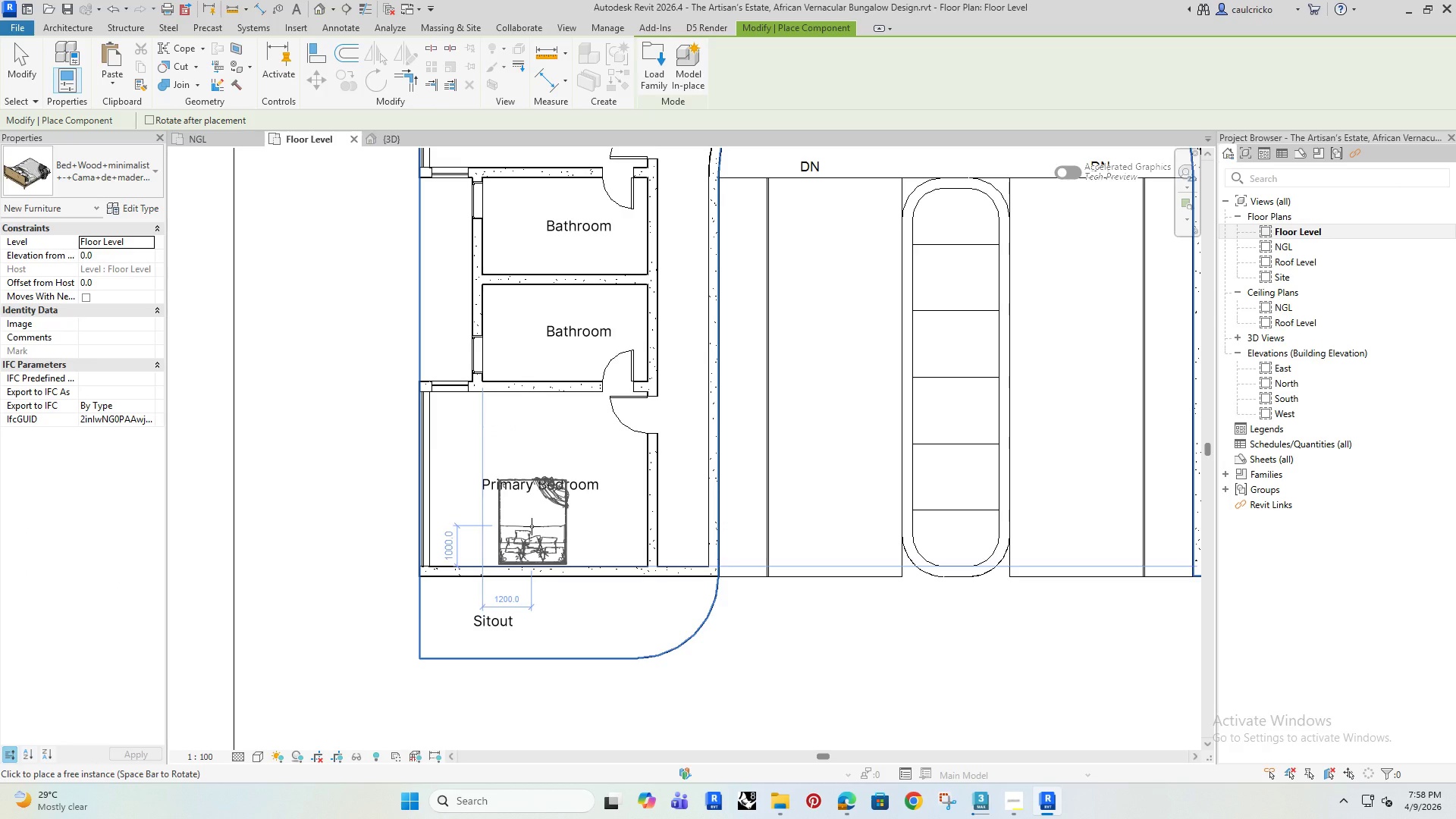 
wait(5.45)
 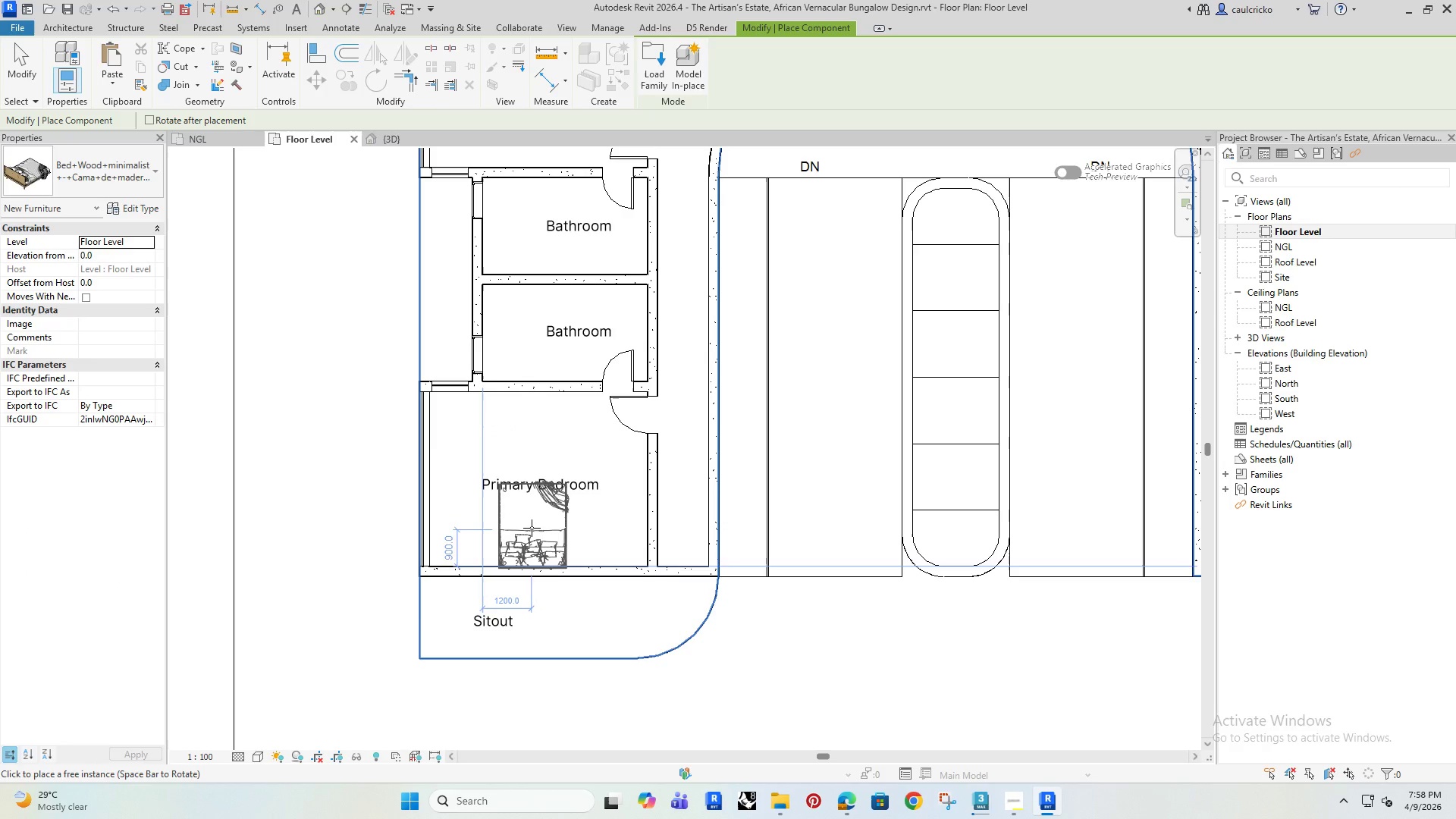 
left_click([537, 527])
 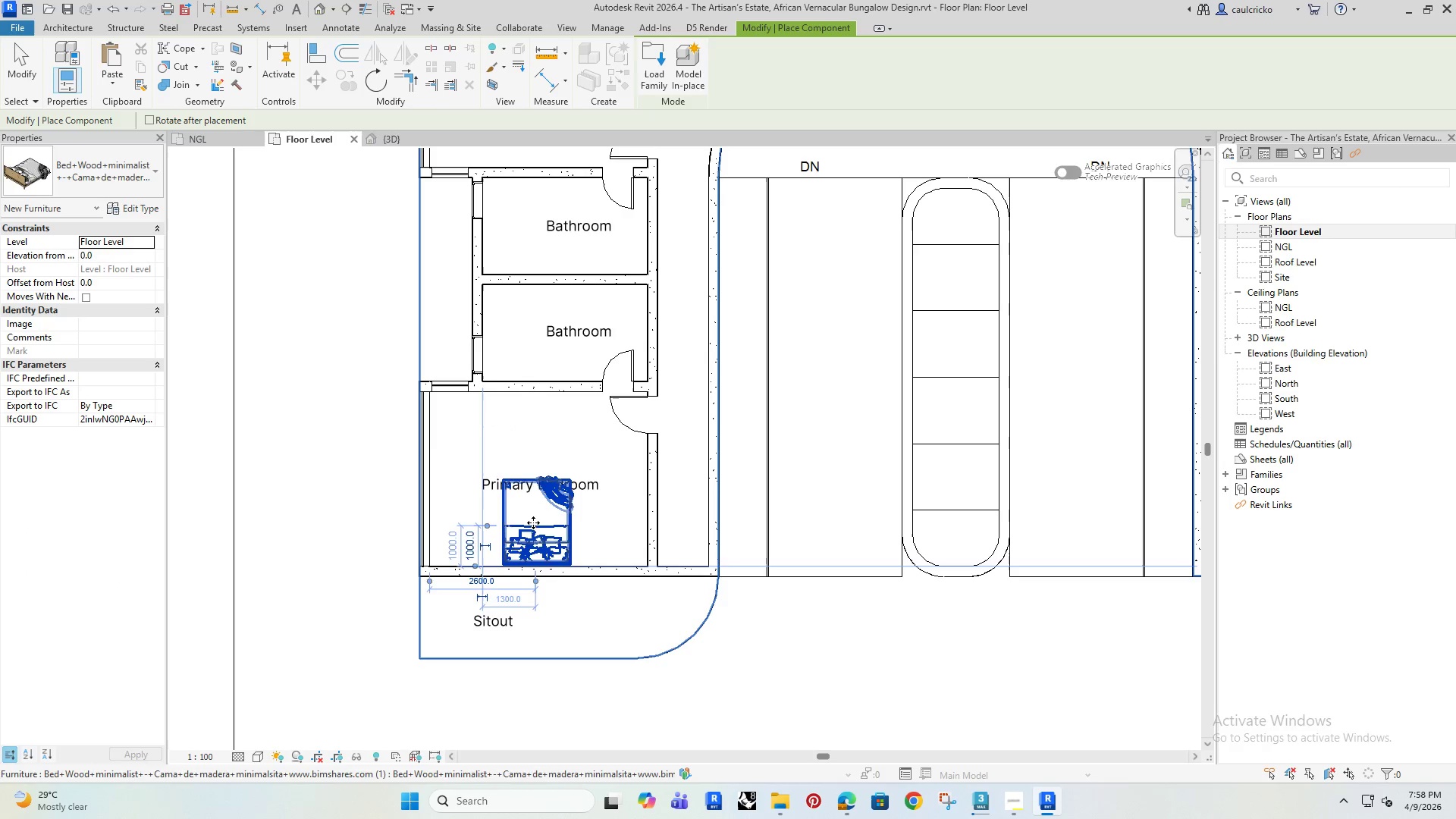 
scroll: coordinate [516, 512], scroll_direction: down, amount: 3.0
 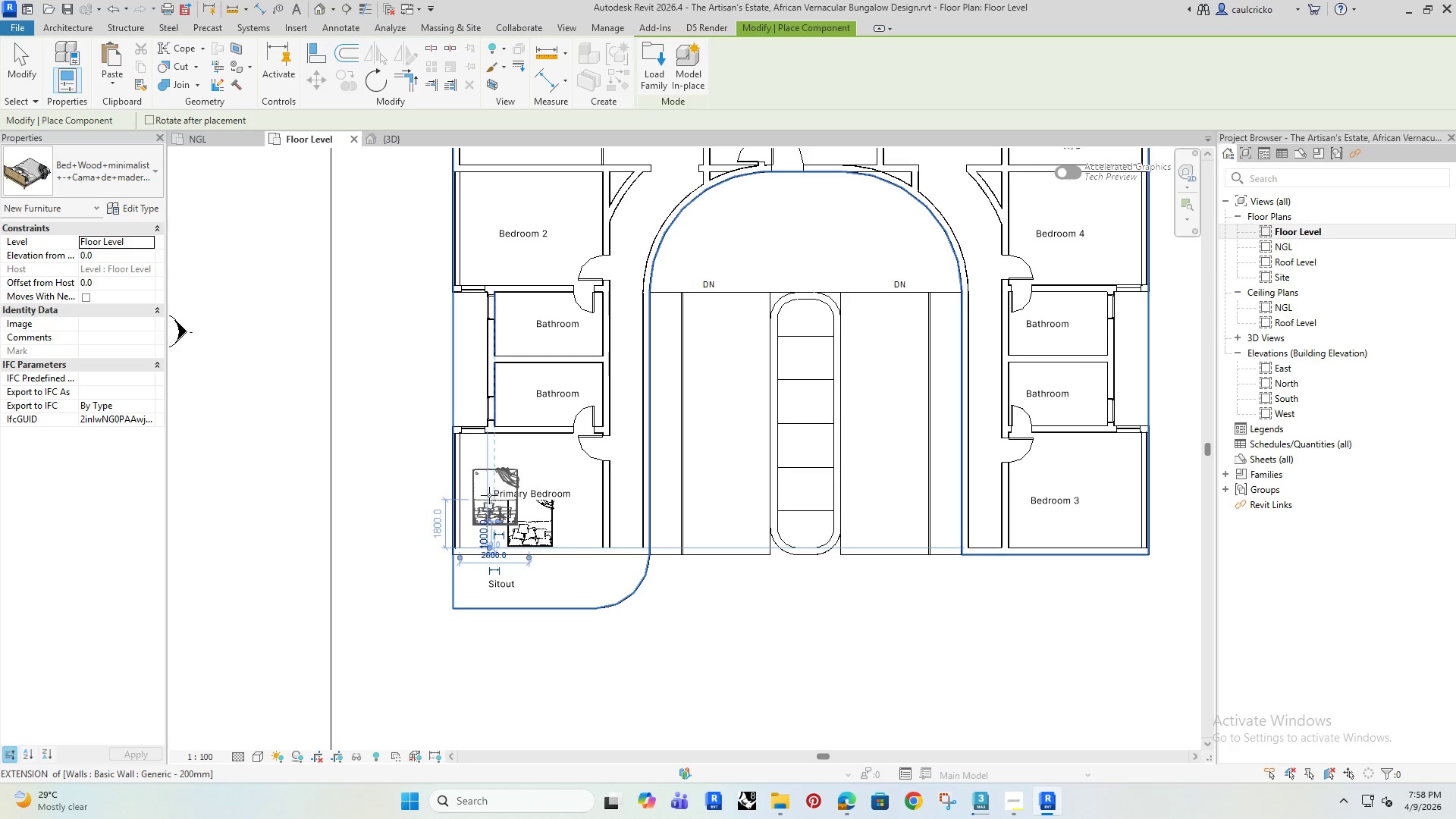 
key(Escape)
 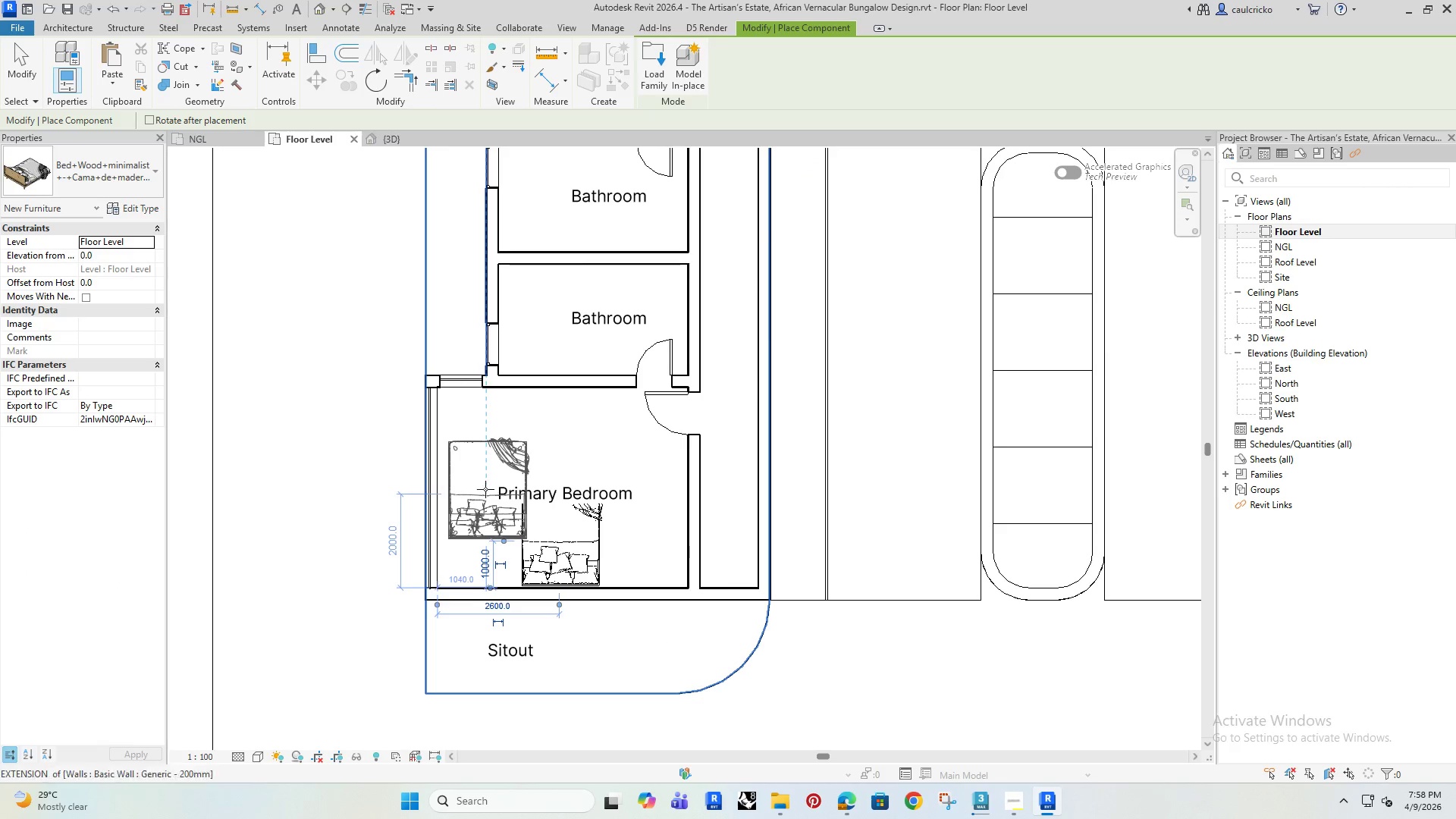 
key(Escape)
 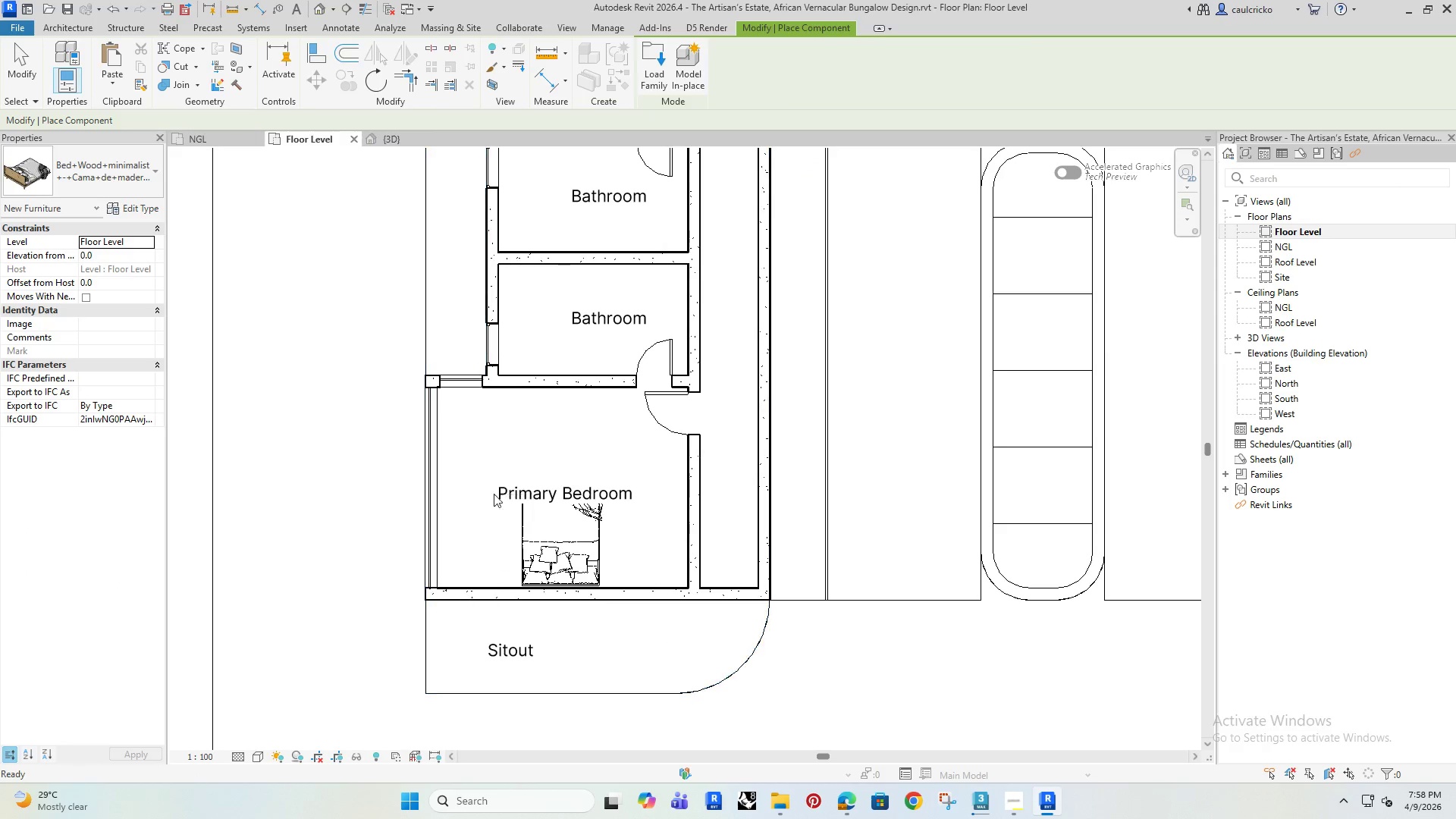 
scroll: coordinate [489, 494], scroll_direction: up, amount: 4.0
 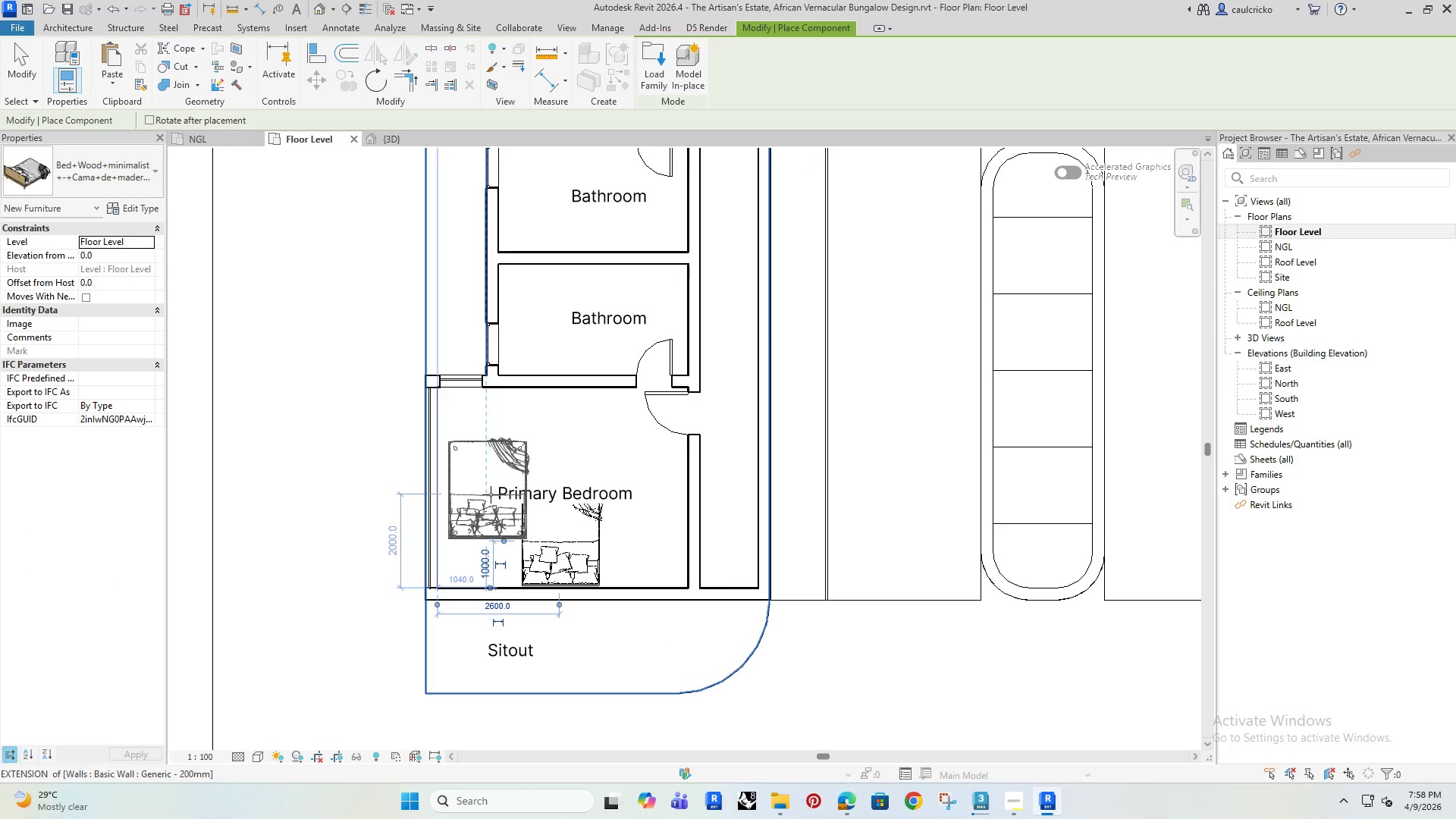 
key(Escape)
 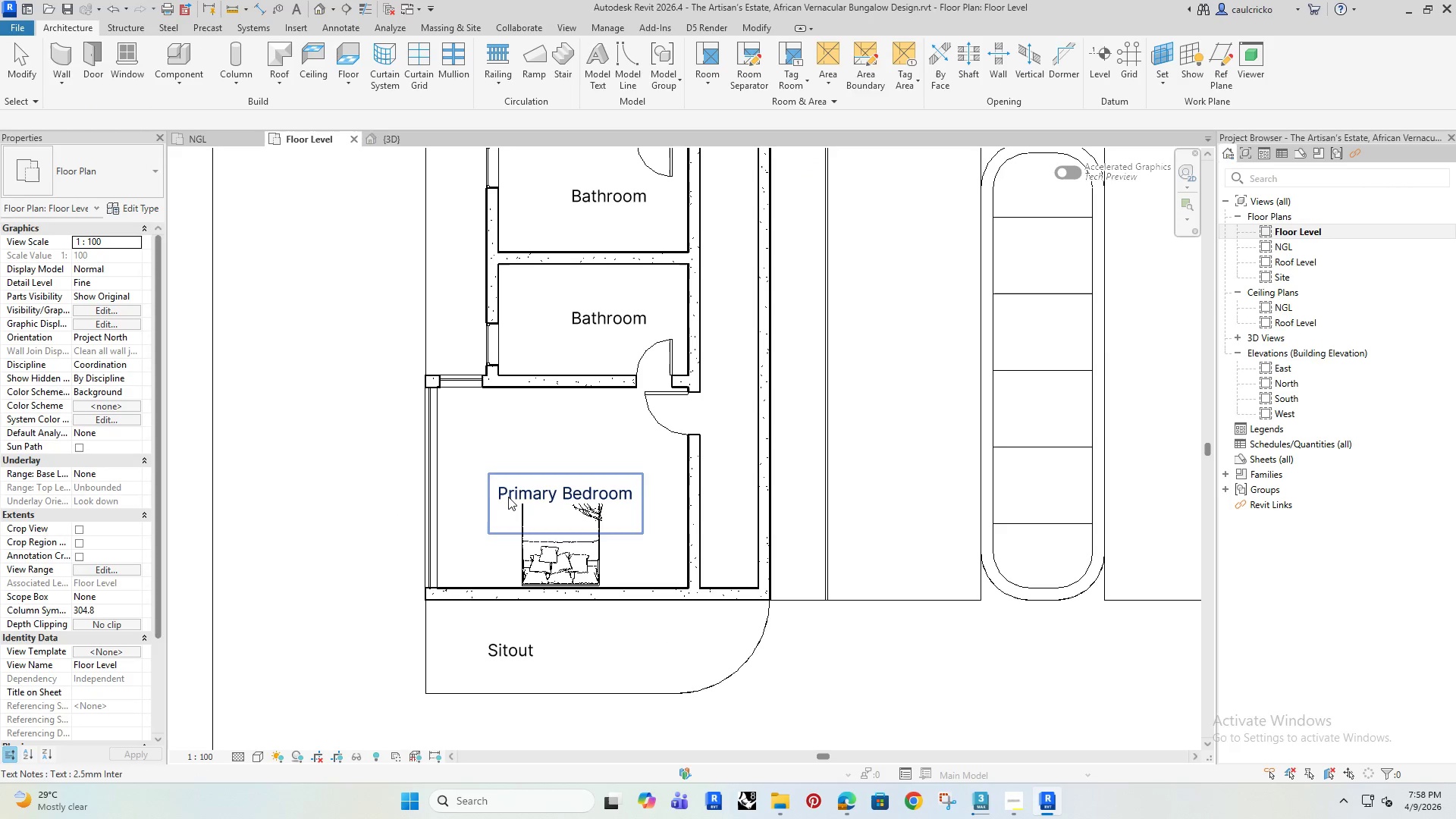 
left_click([508, 497])
 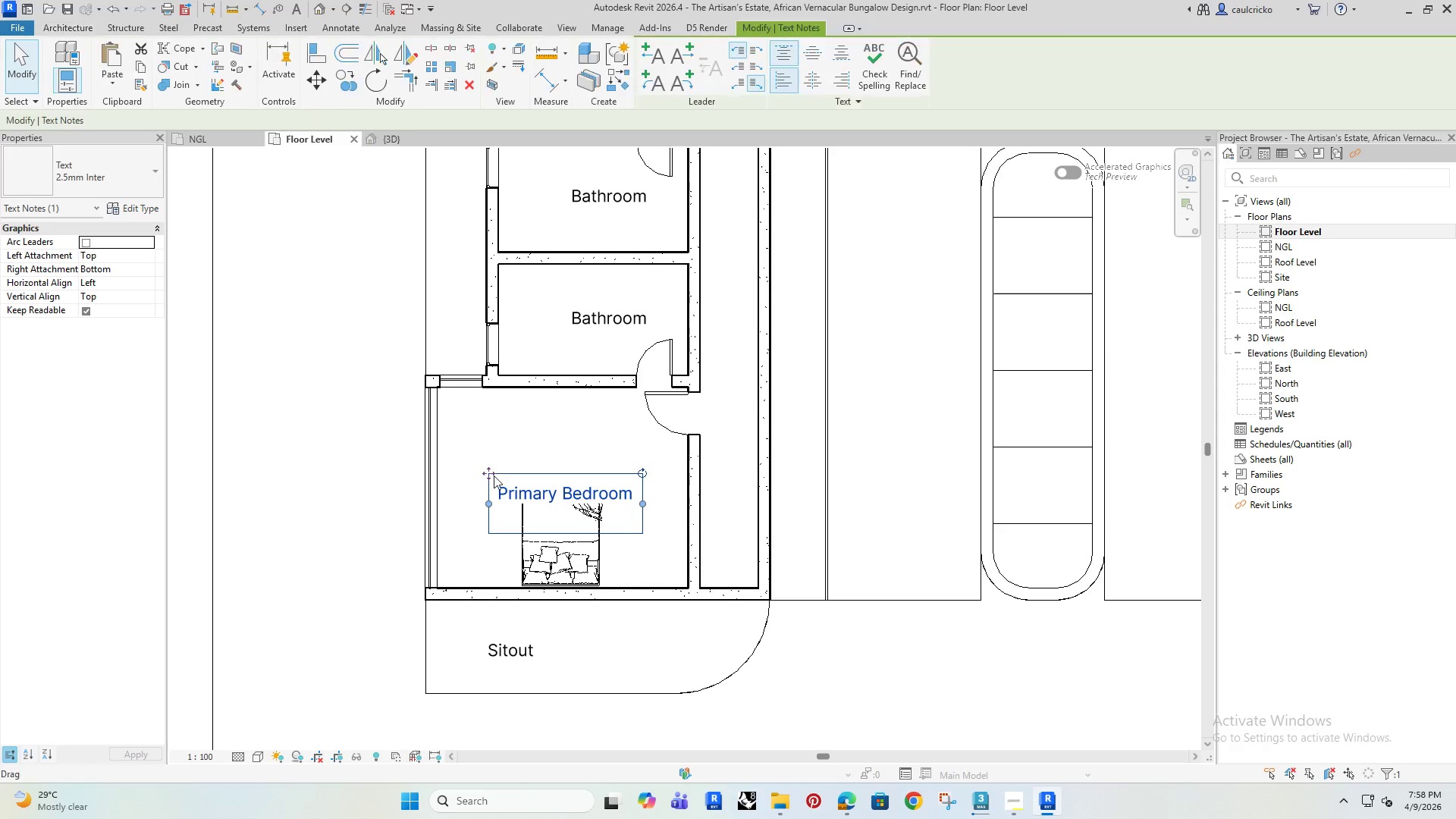 
left_click_drag(start_coordinate=[486, 466], to_coordinate=[450, 422])
 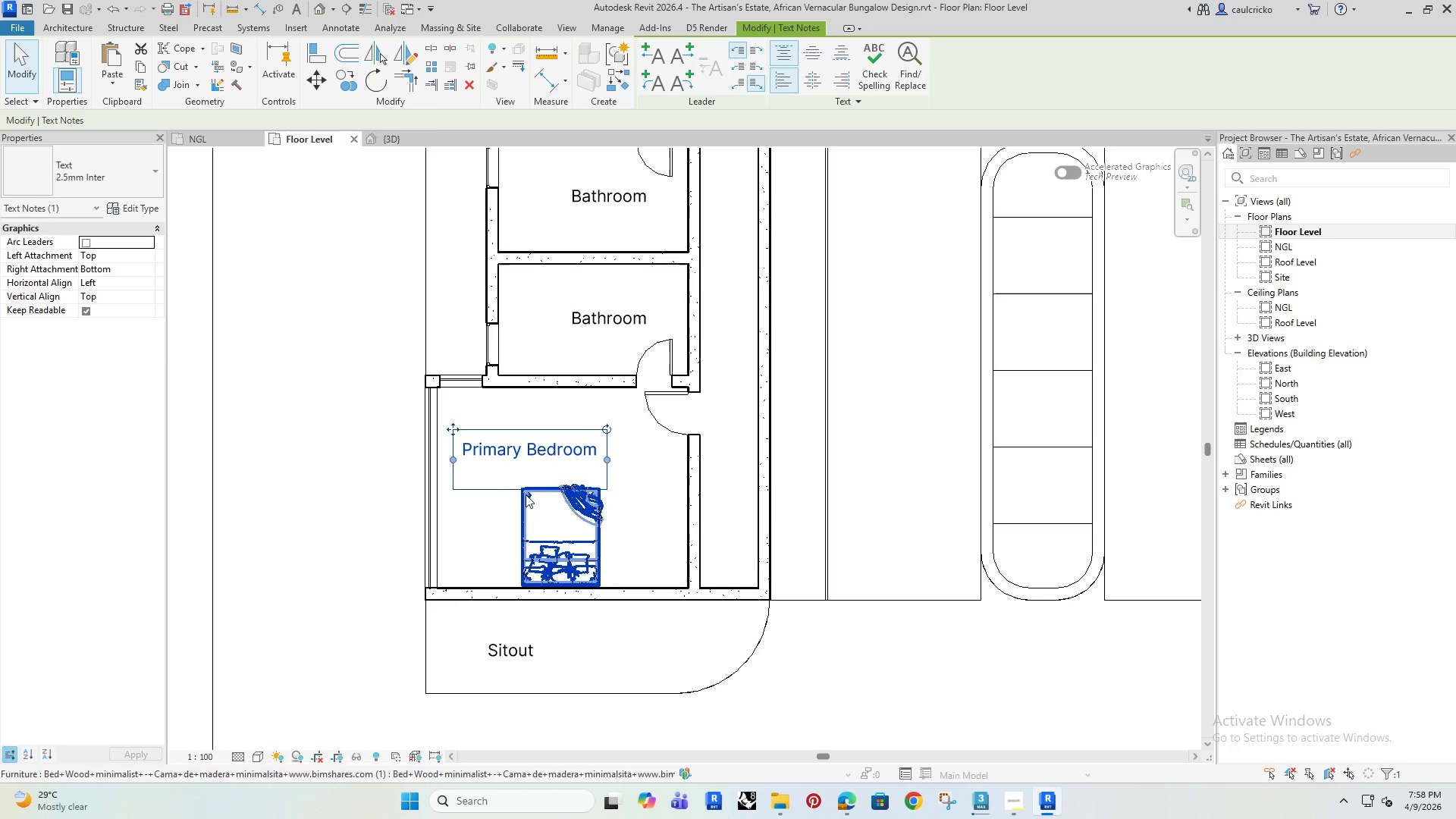 
key(ArrowUp)
 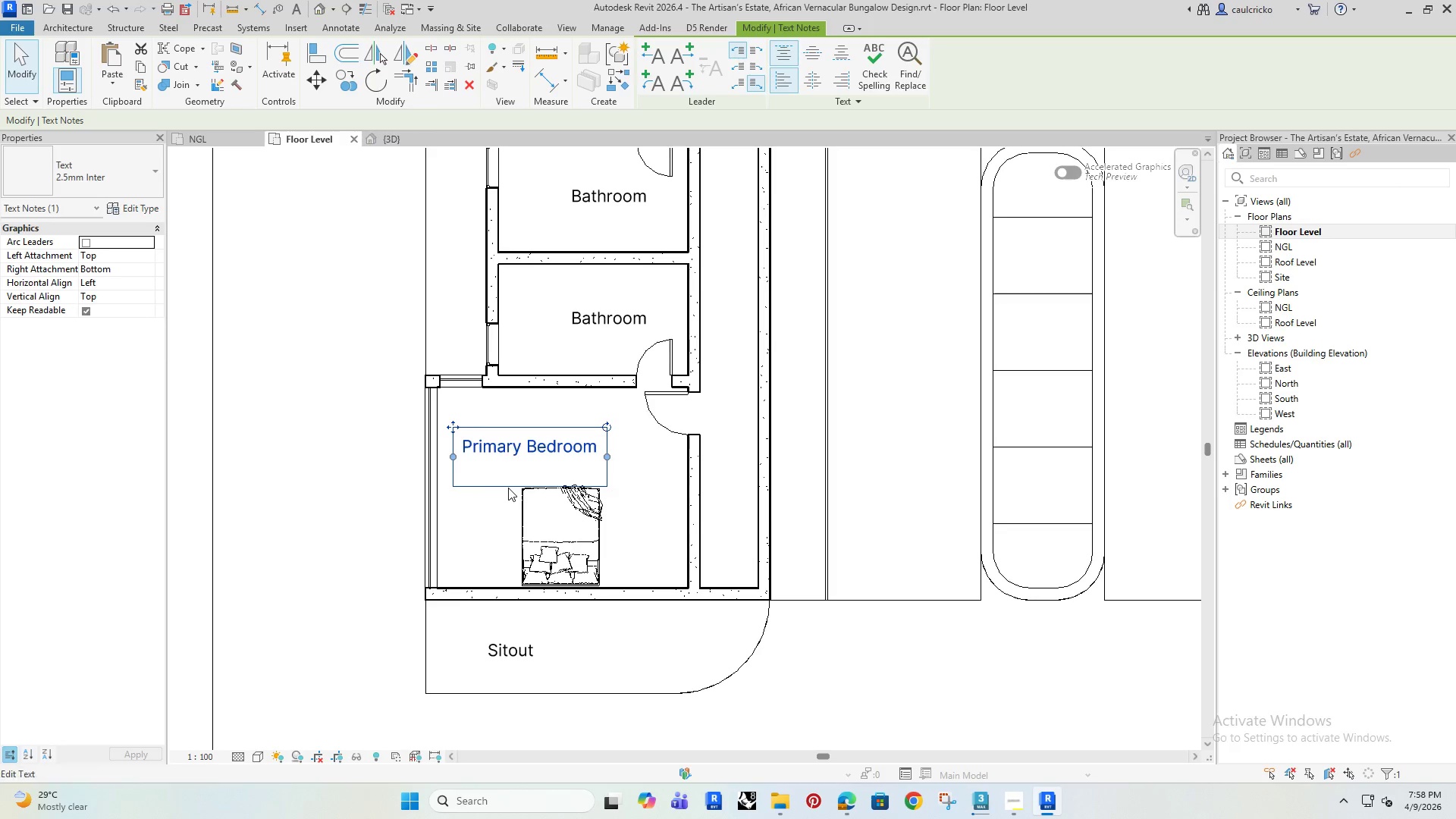 
key(ArrowUp)
 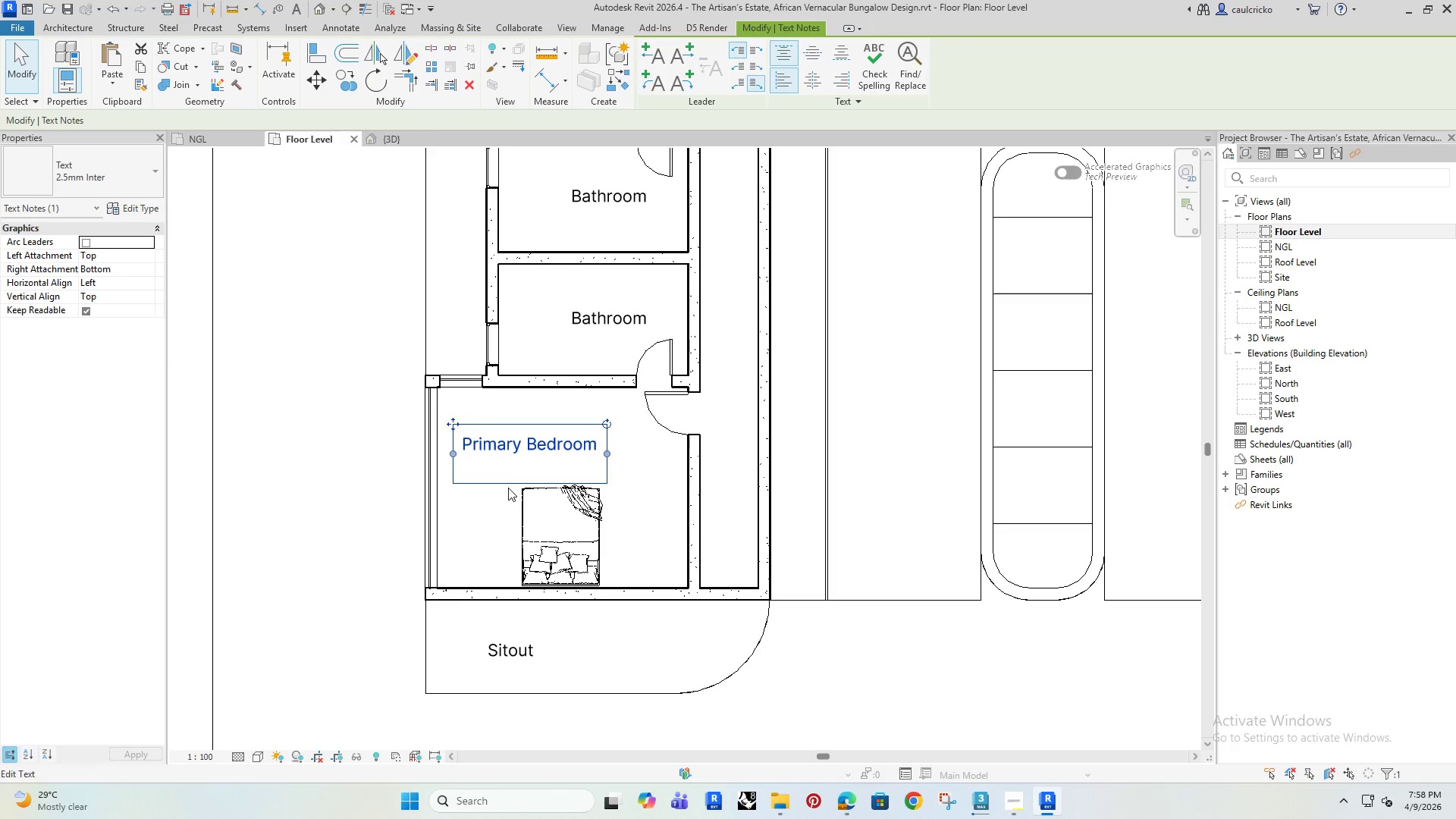 
key(ArrowRight)
 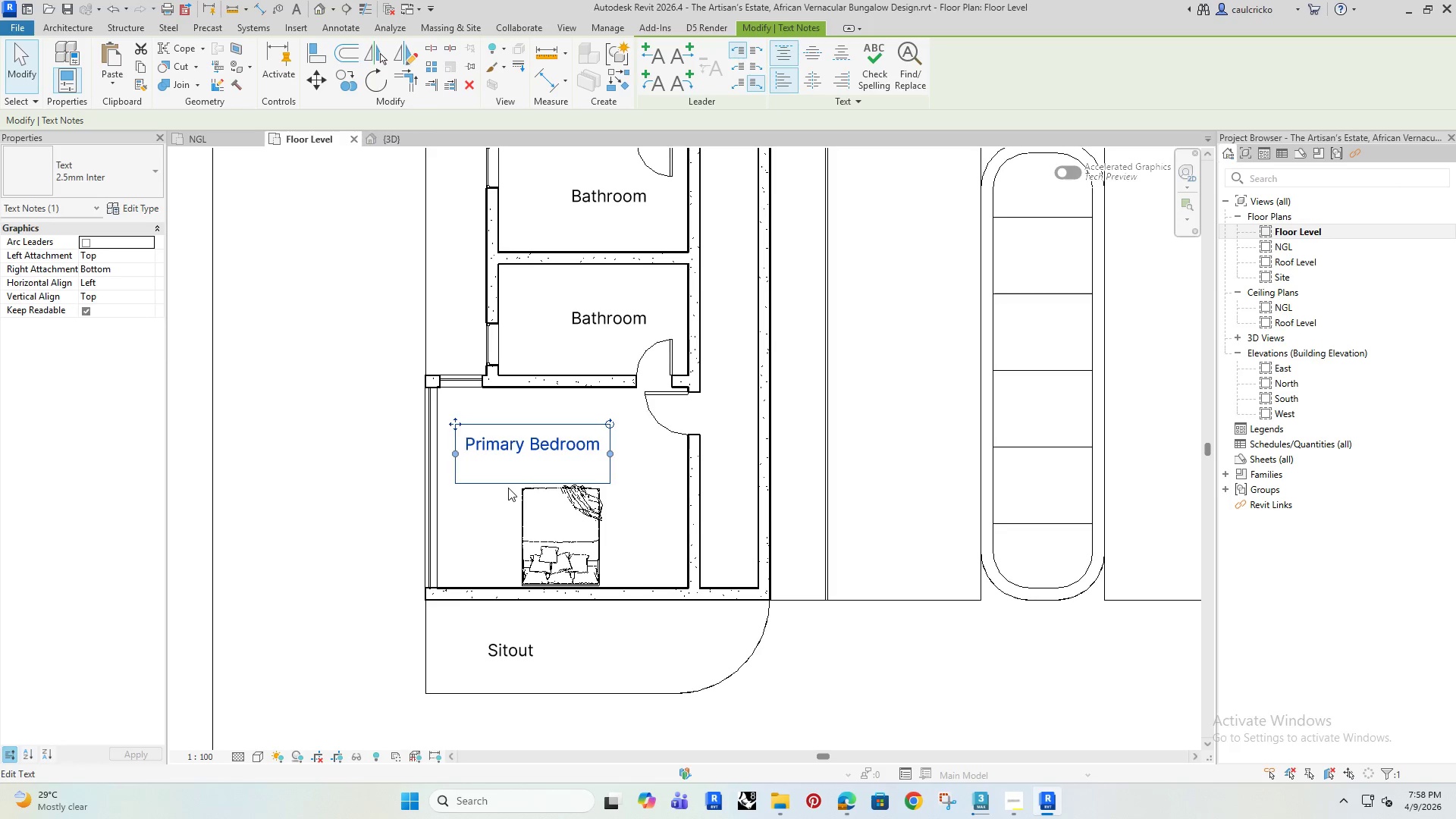 
key(ArrowRight)
 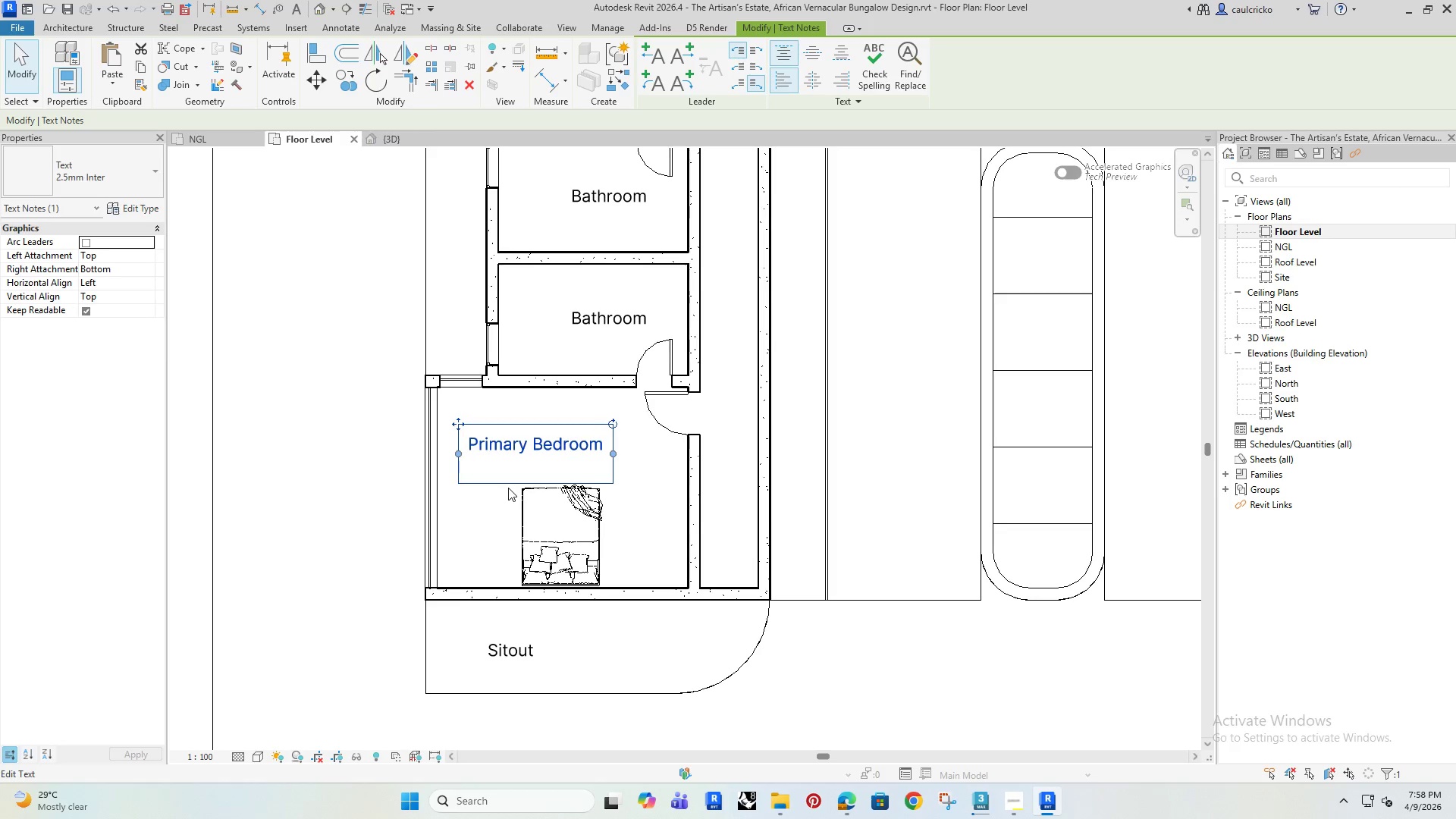 
key(ArrowRight)
 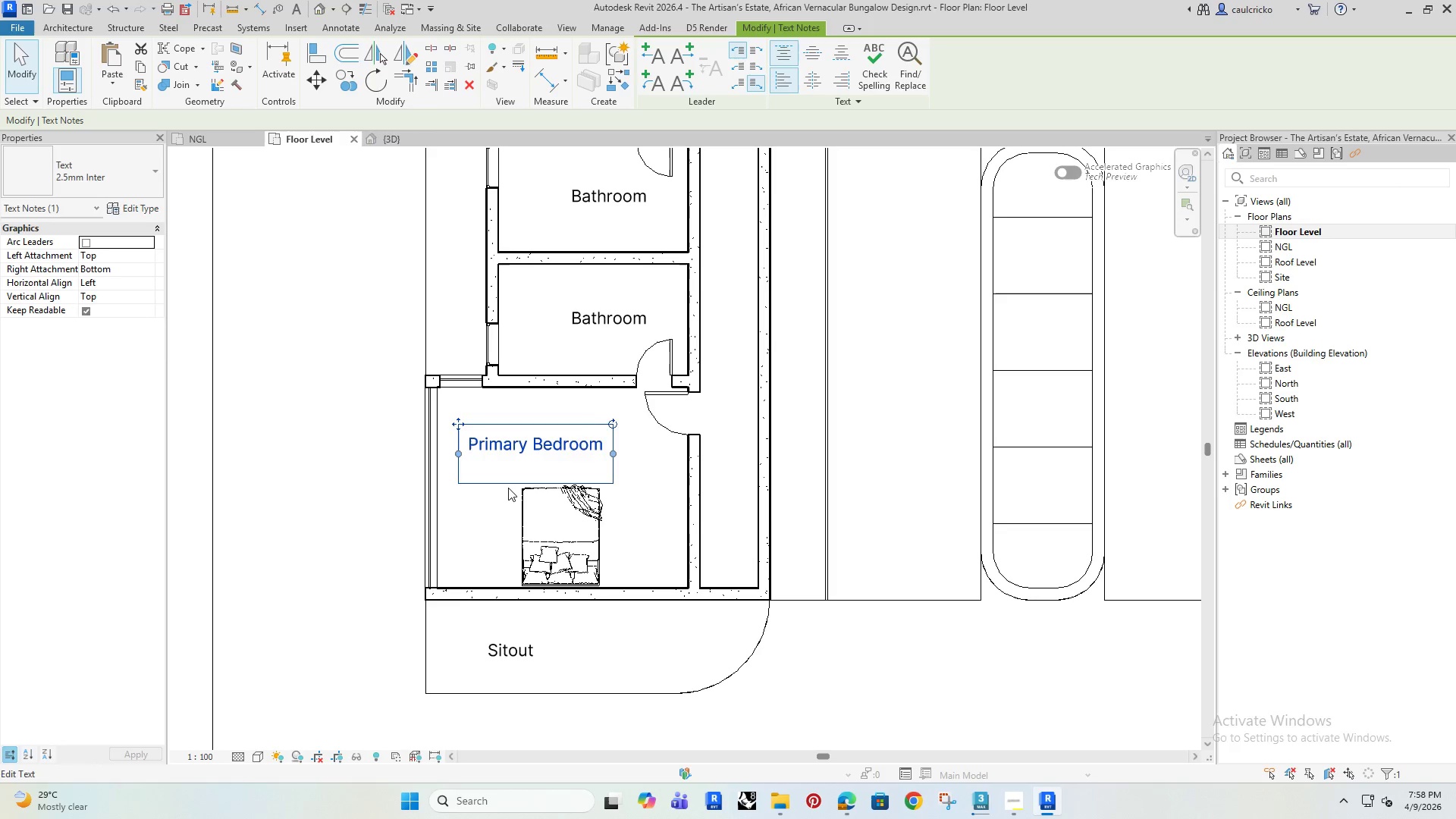 
key(ArrowRight)
 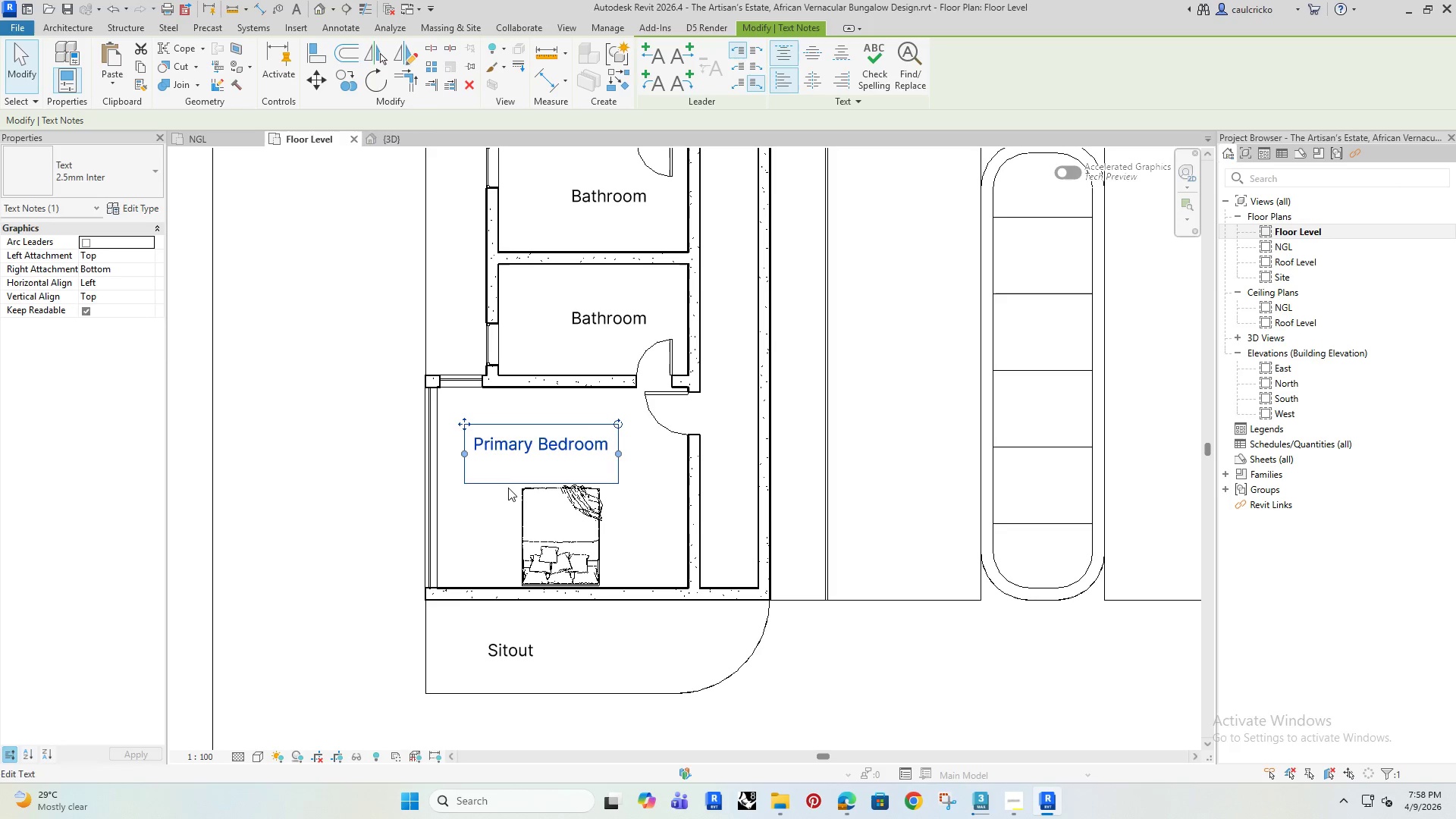 
key(ArrowRight)
 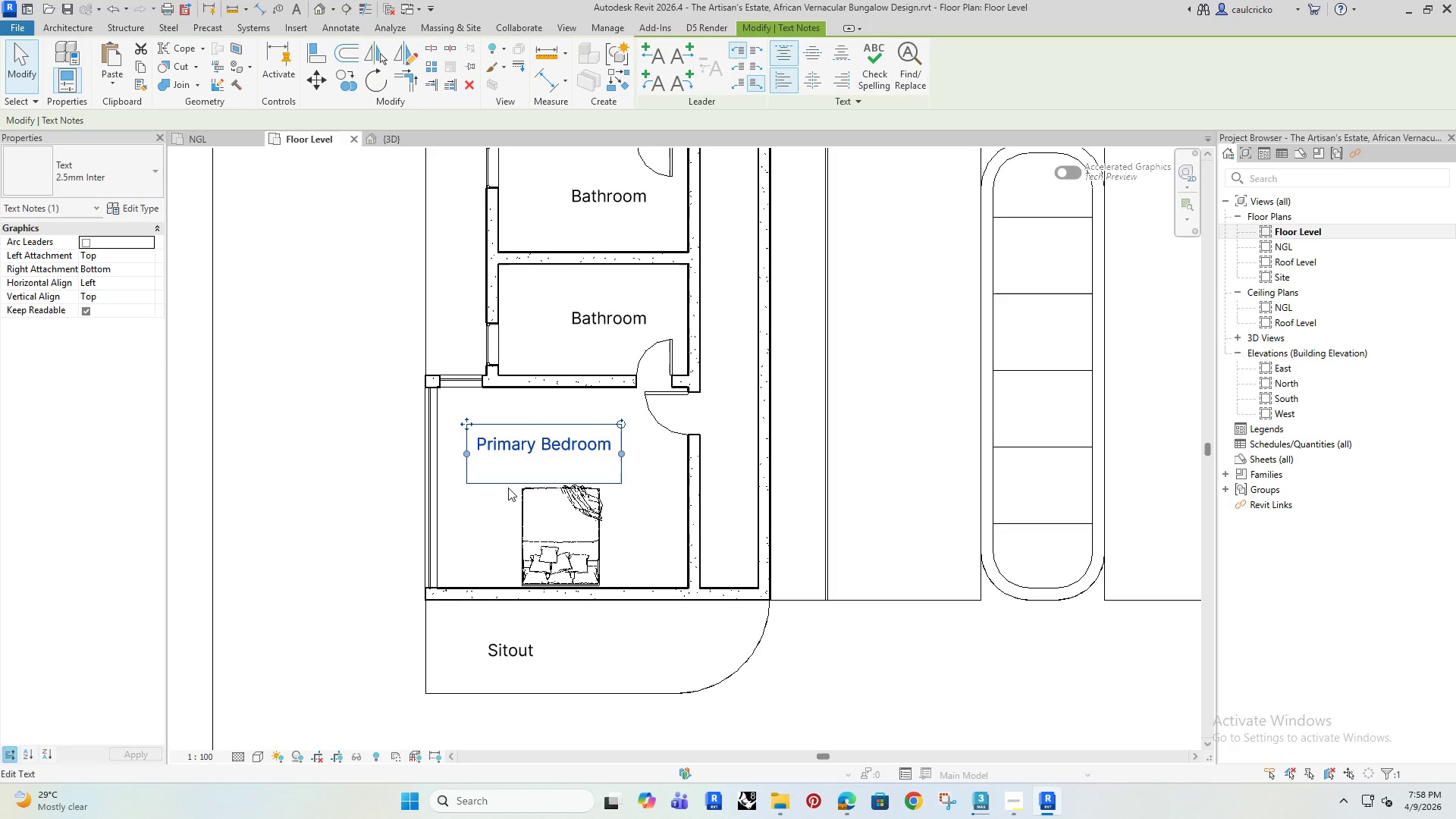 
key(ArrowRight)
 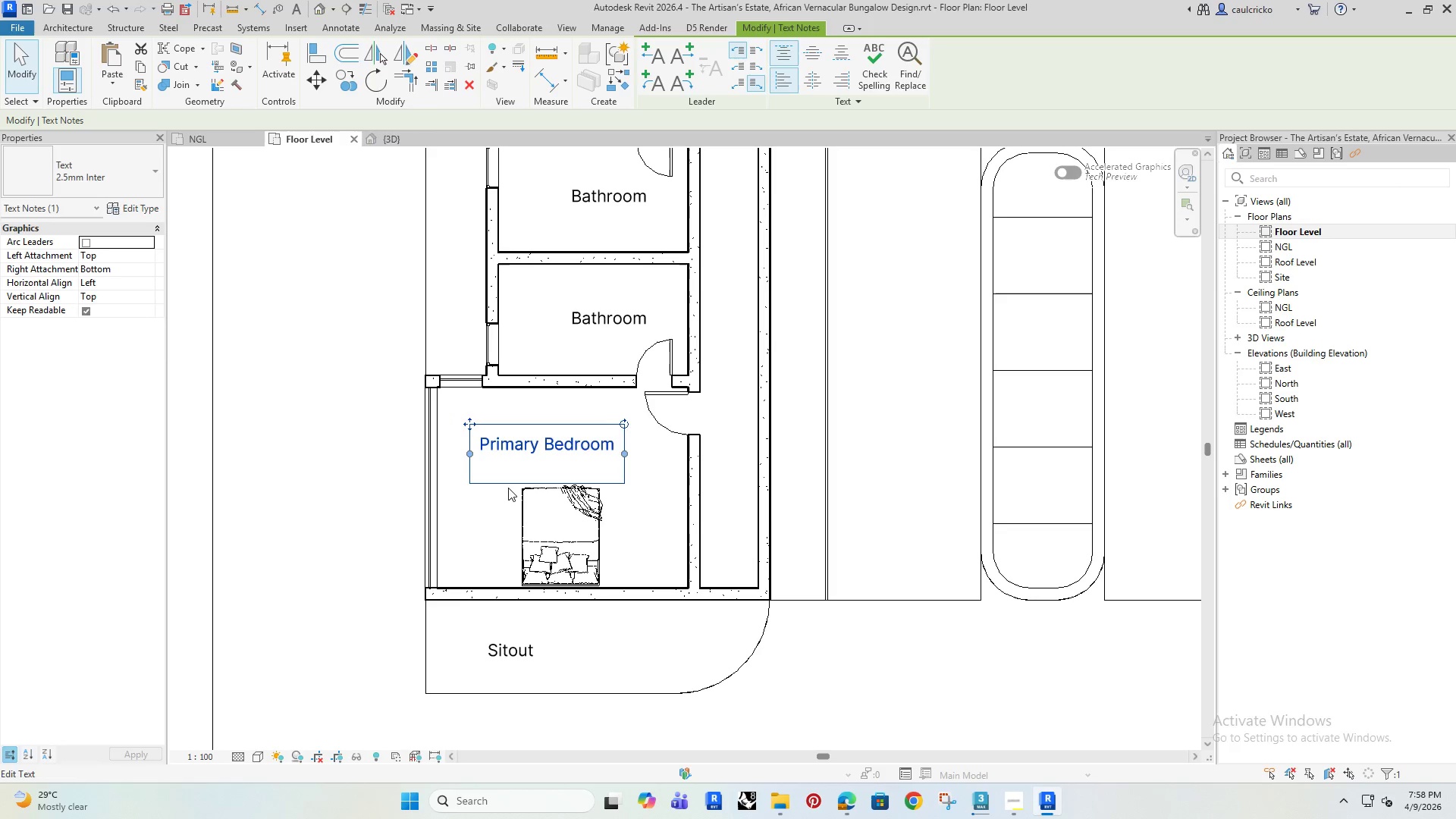 
key(ArrowRight)
 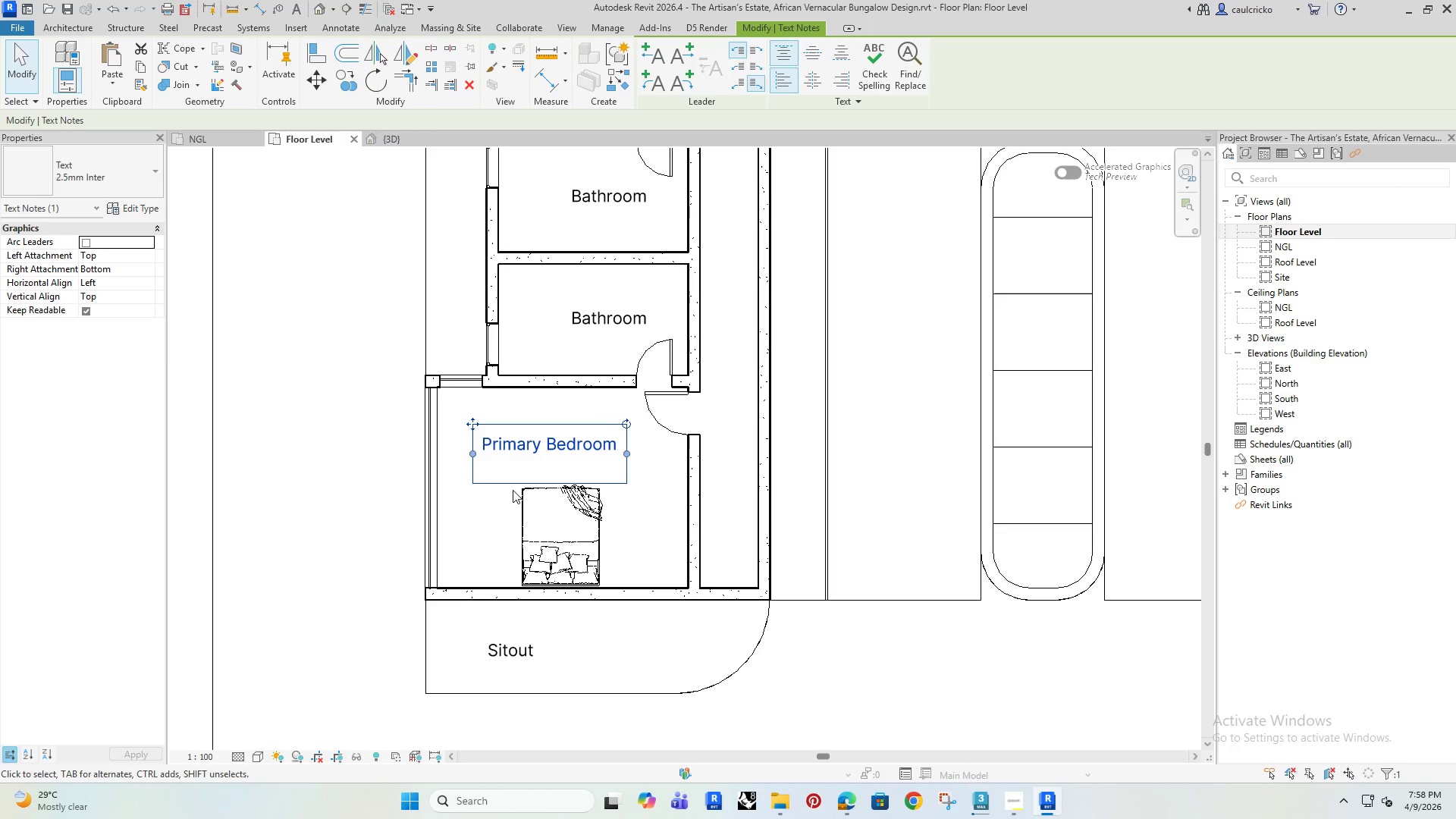 
key(ArrowRight)
 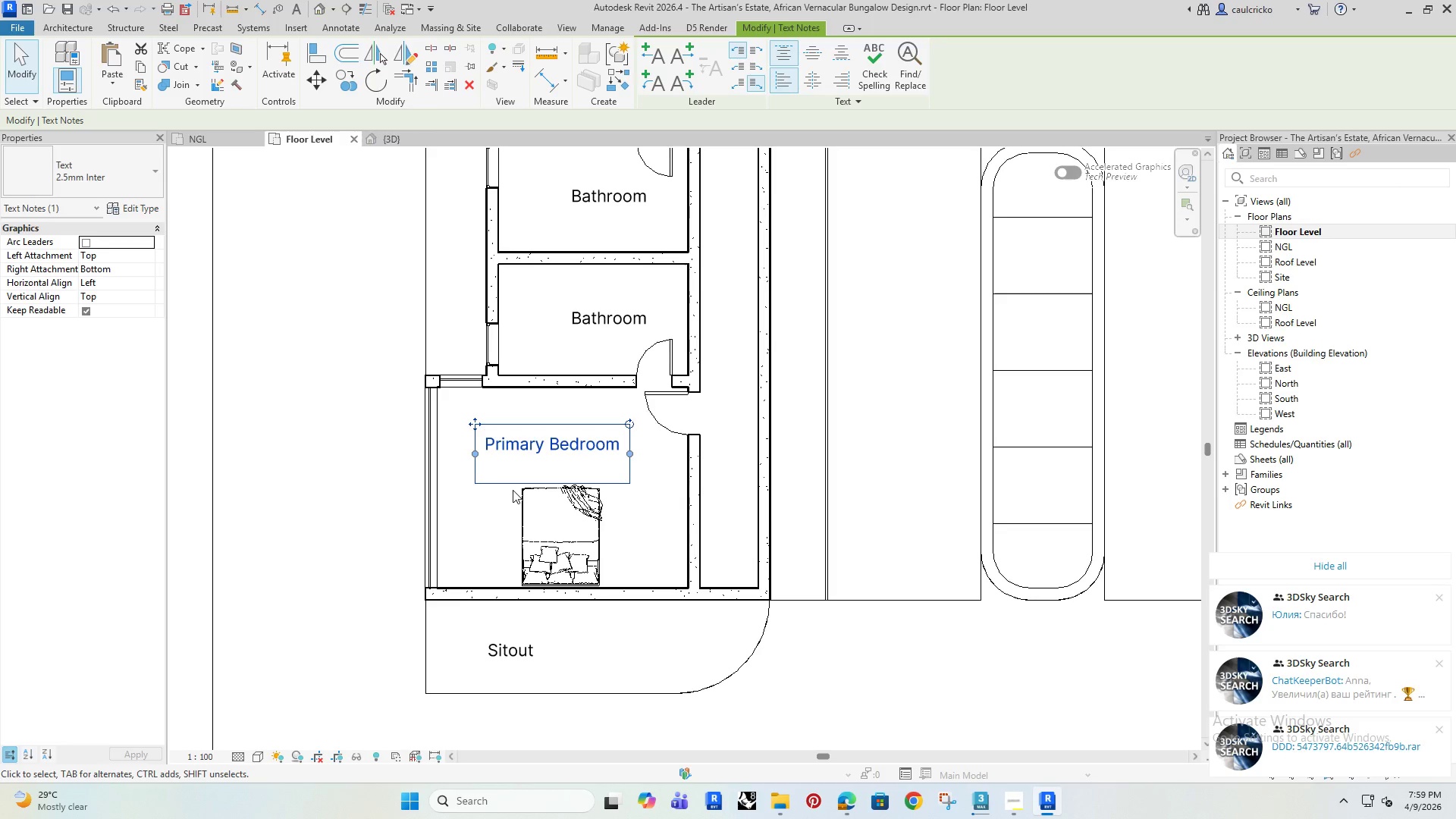 
wait(24.7)
 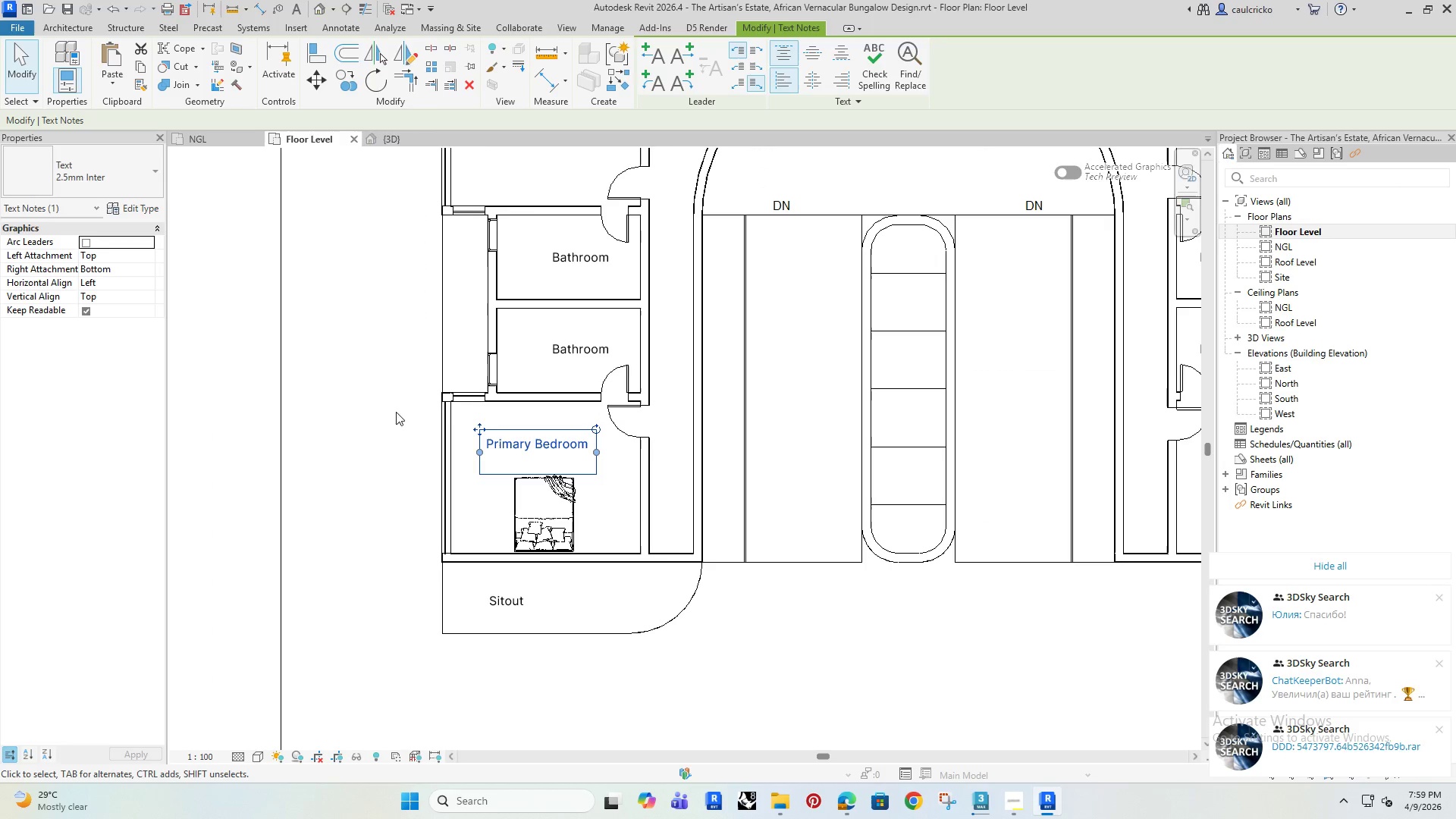 
left_click([381, 401])
 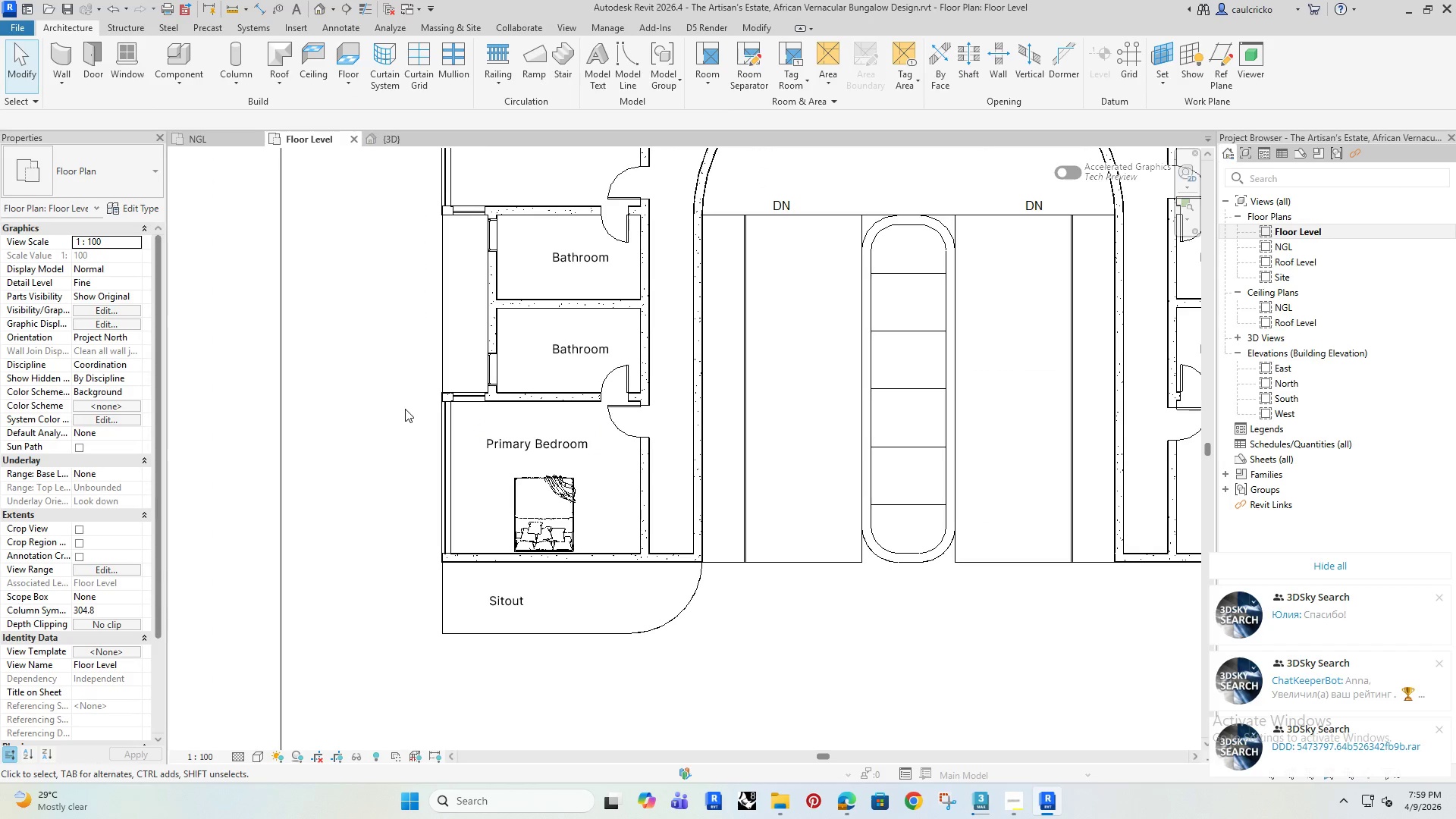 
scroll: coordinate [492, 446], scroll_direction: down, amount: 2.0
 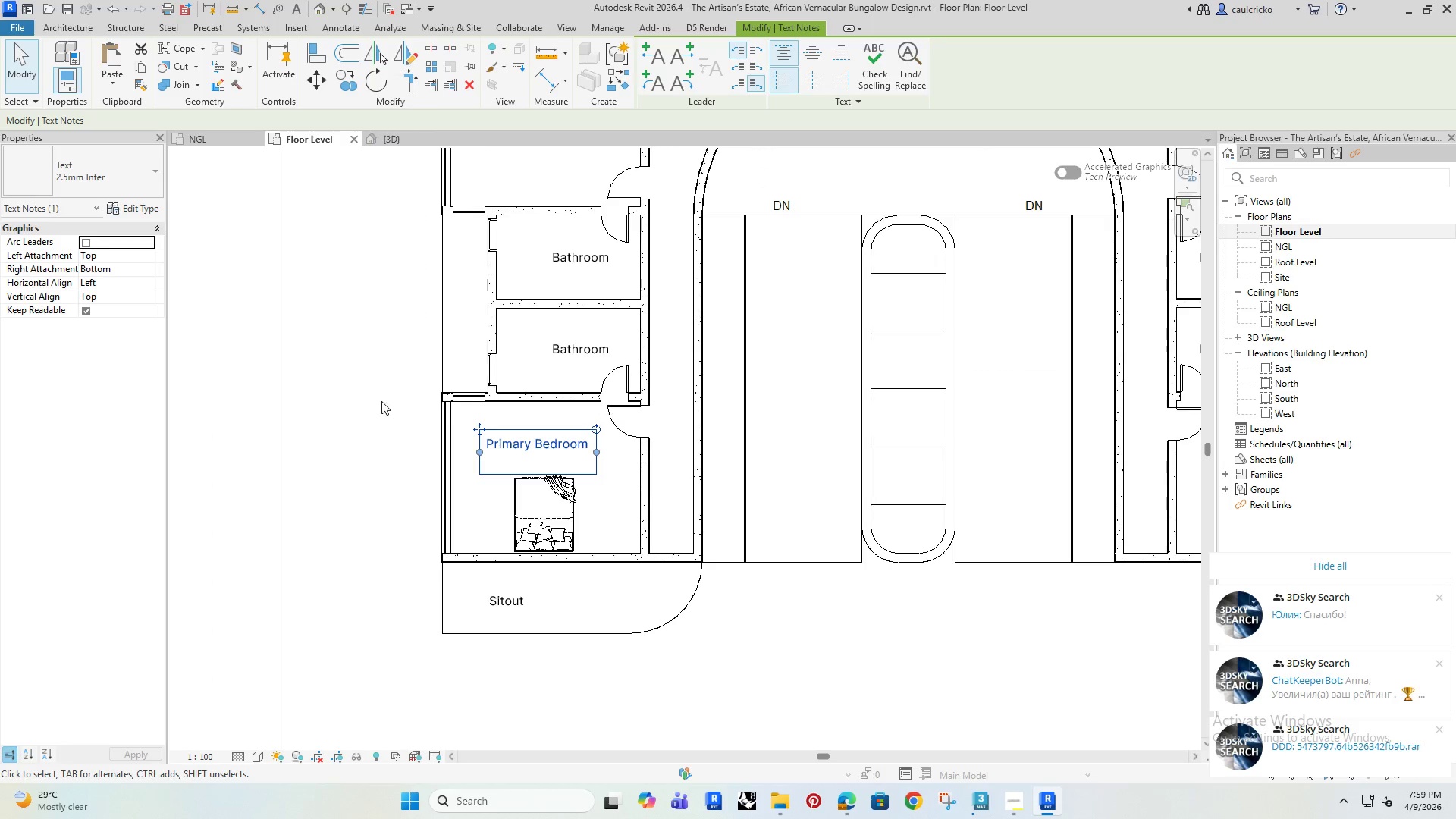 
scroll: coordinate [538, 488], scroll_direction: up, amount: 3.0
 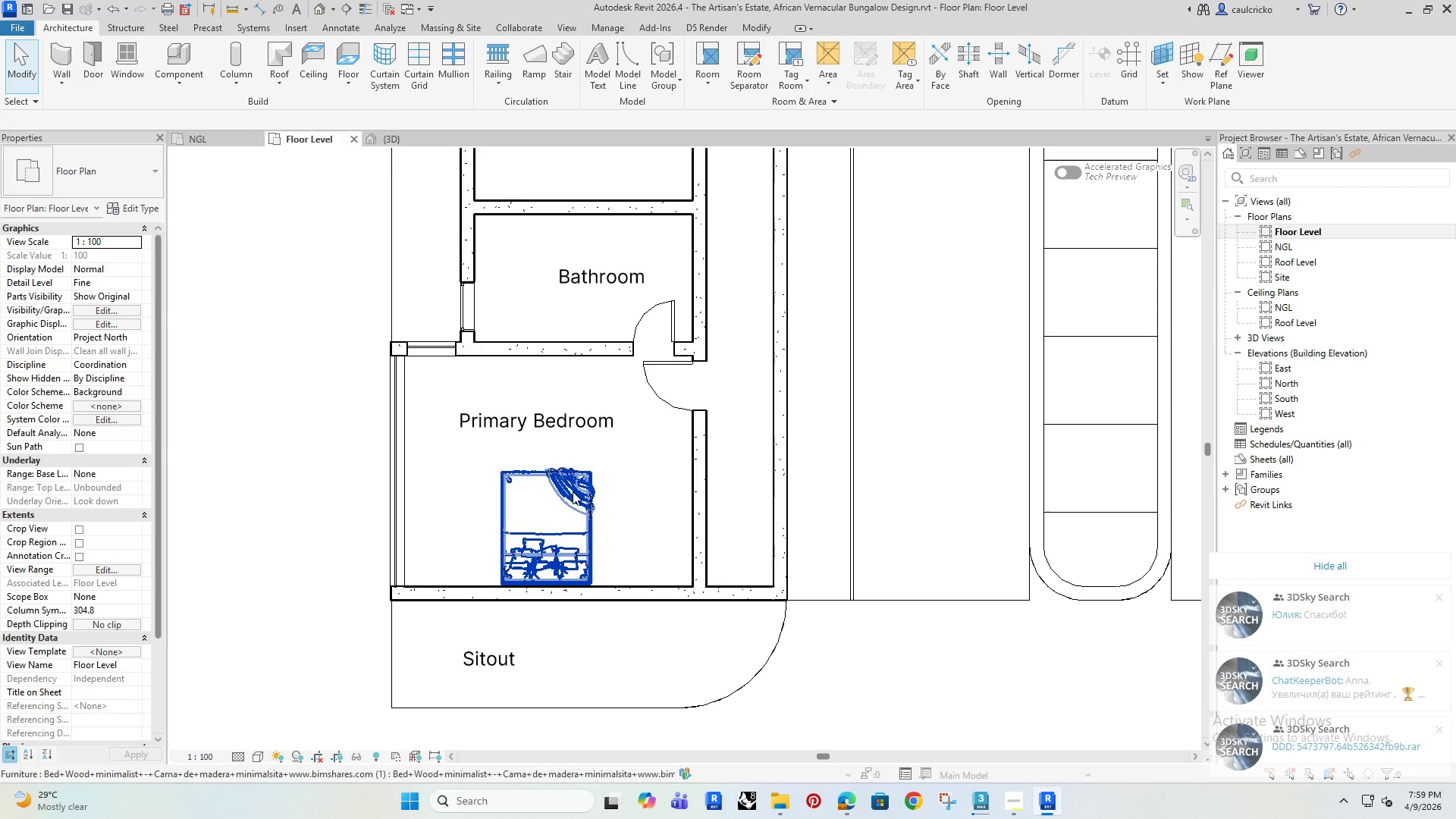 
left_click([574, 491])
 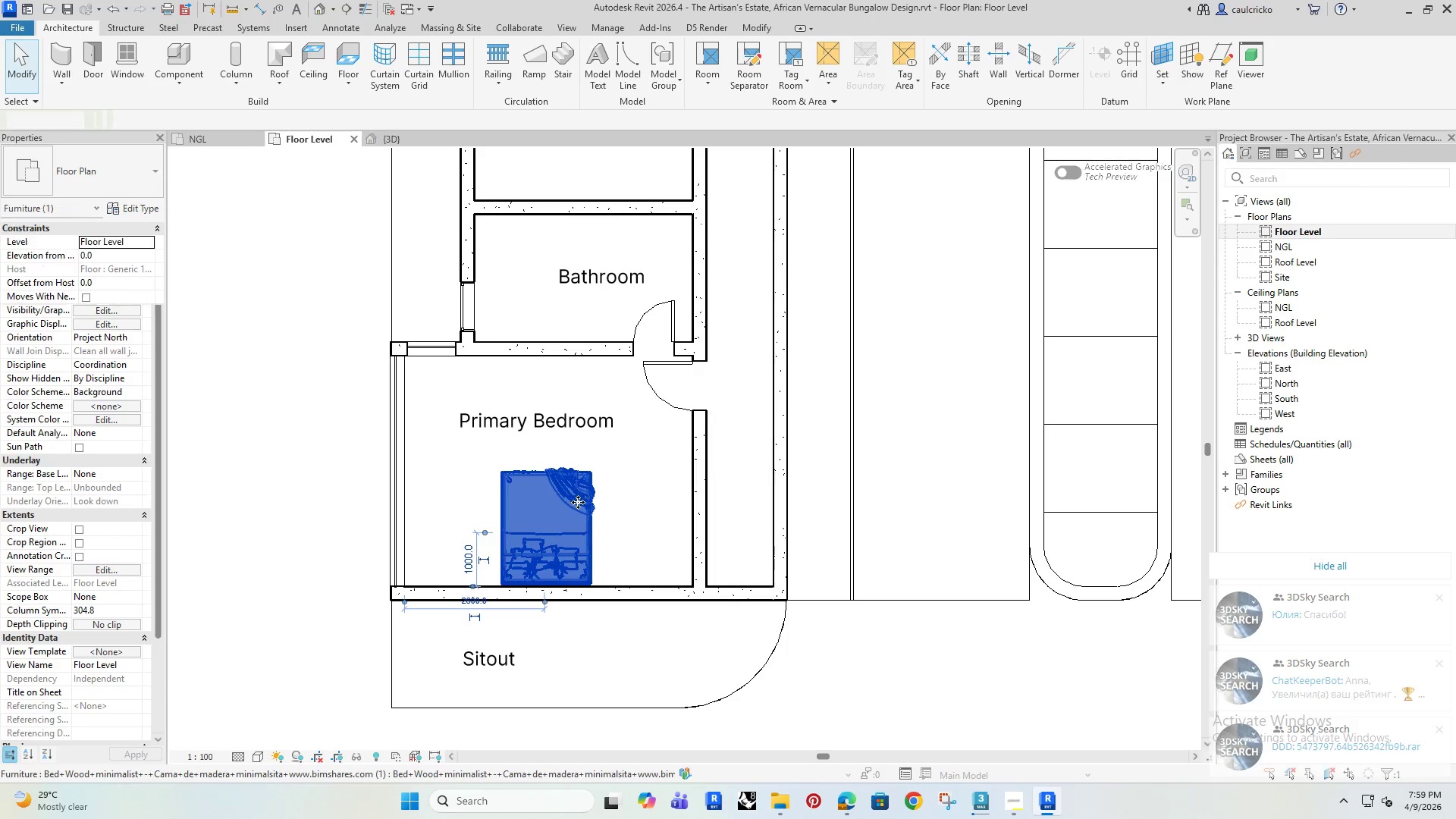 
scroll: coordinate [578, 502], scroll_direction: up, amount: 3.0
 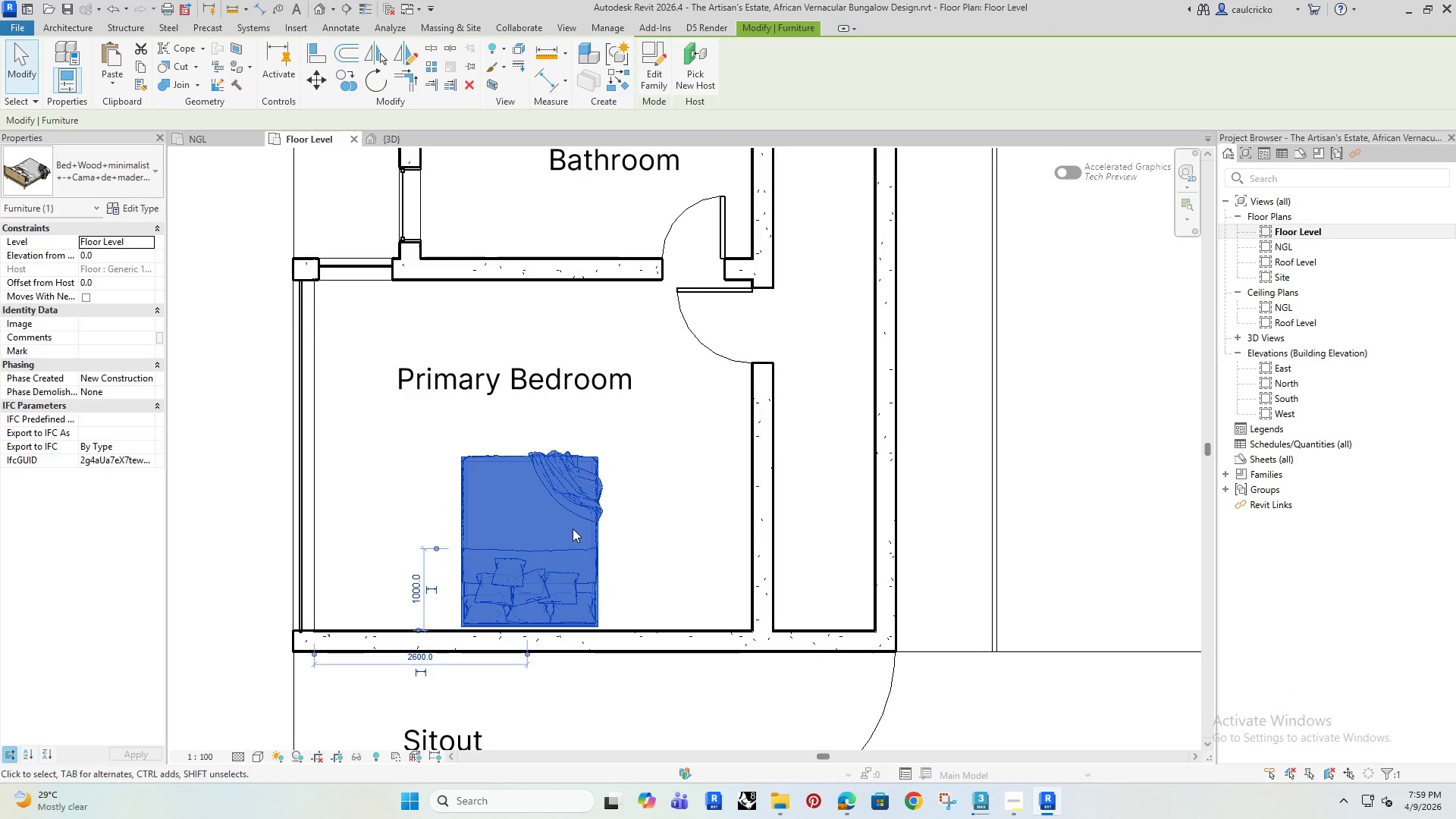 
key(ArrowDown)
 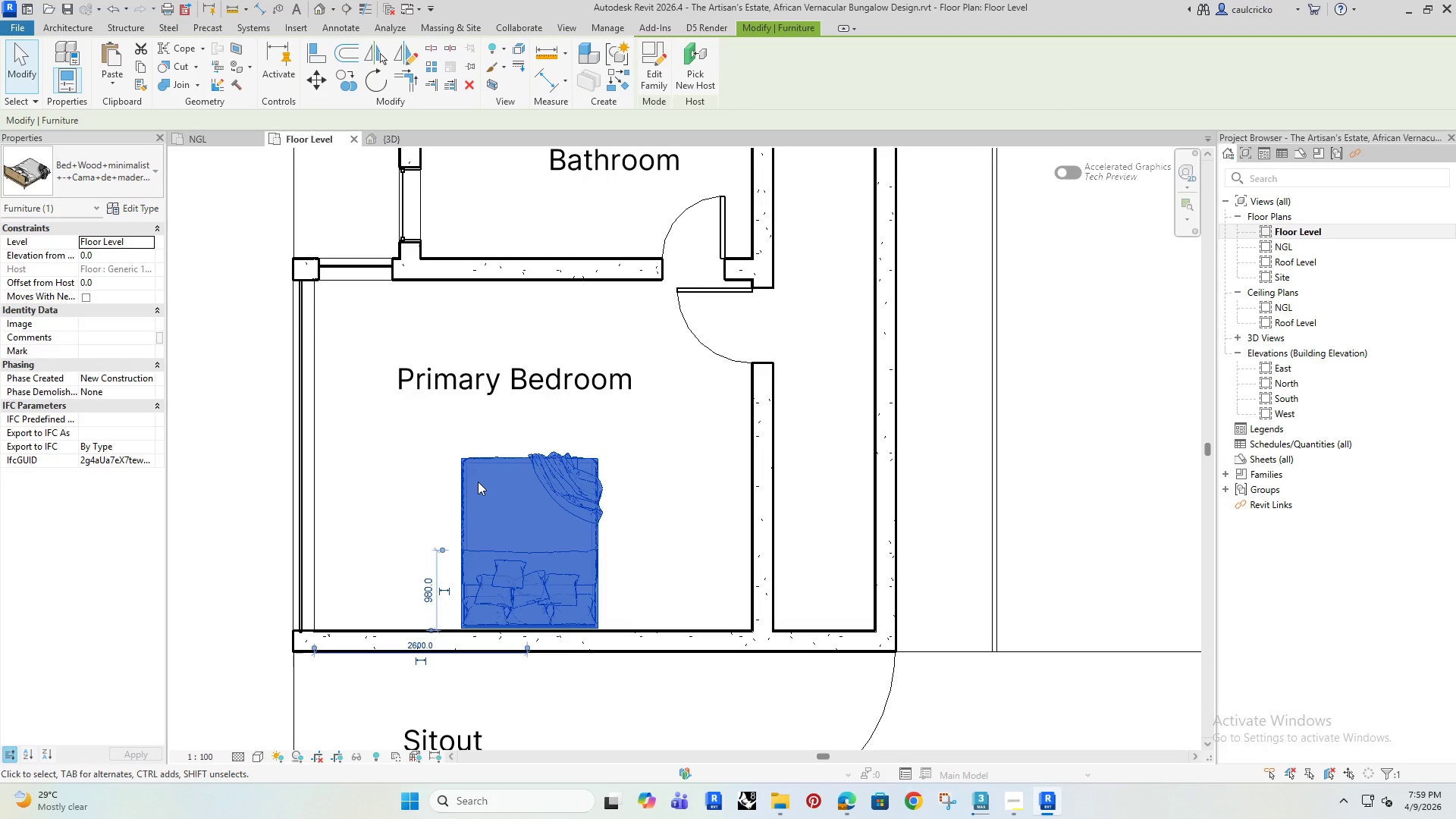 
key(ArrowRight)
 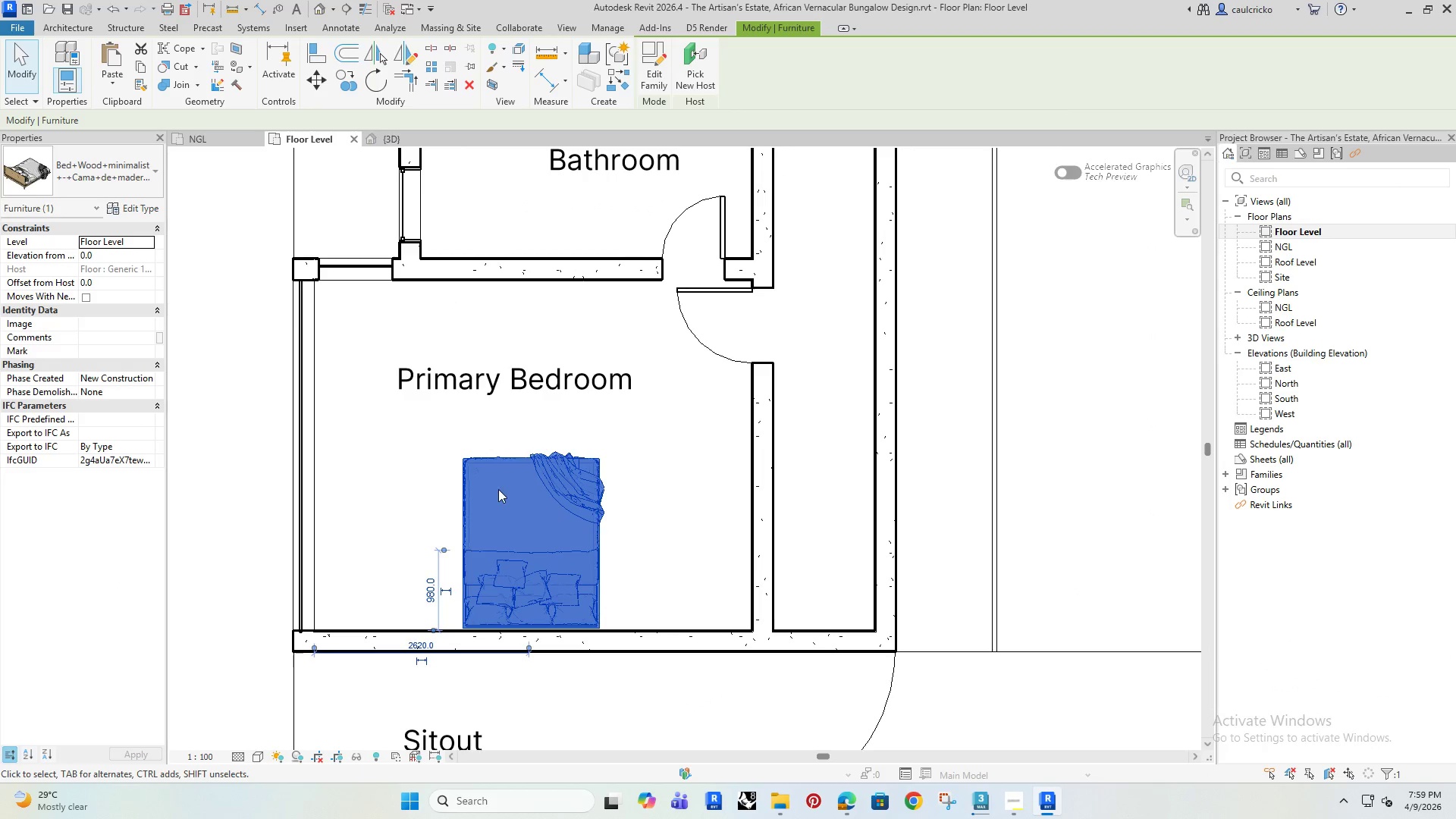 
key(ArrowRight)
 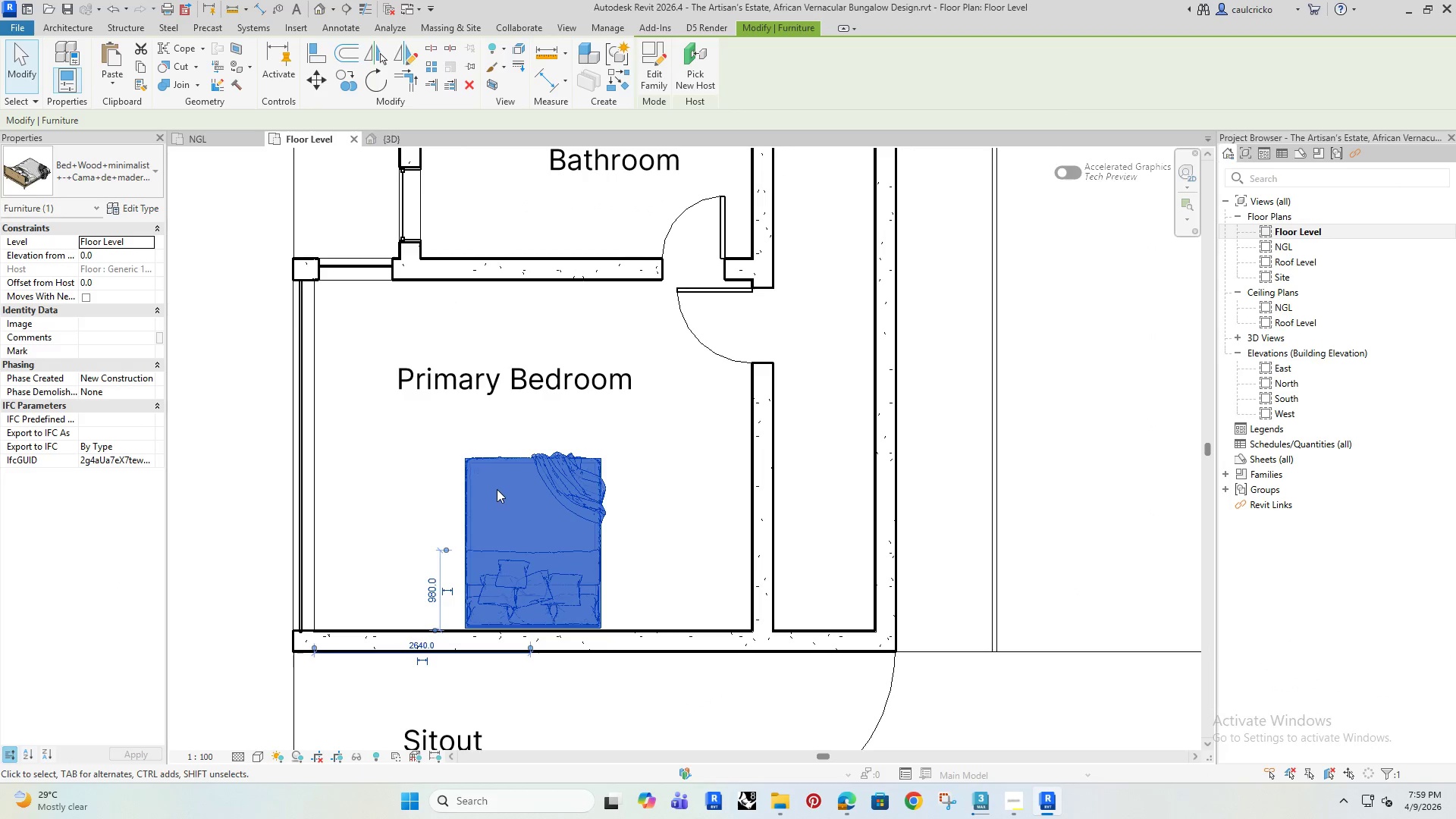 
key(ArrowLeft)
 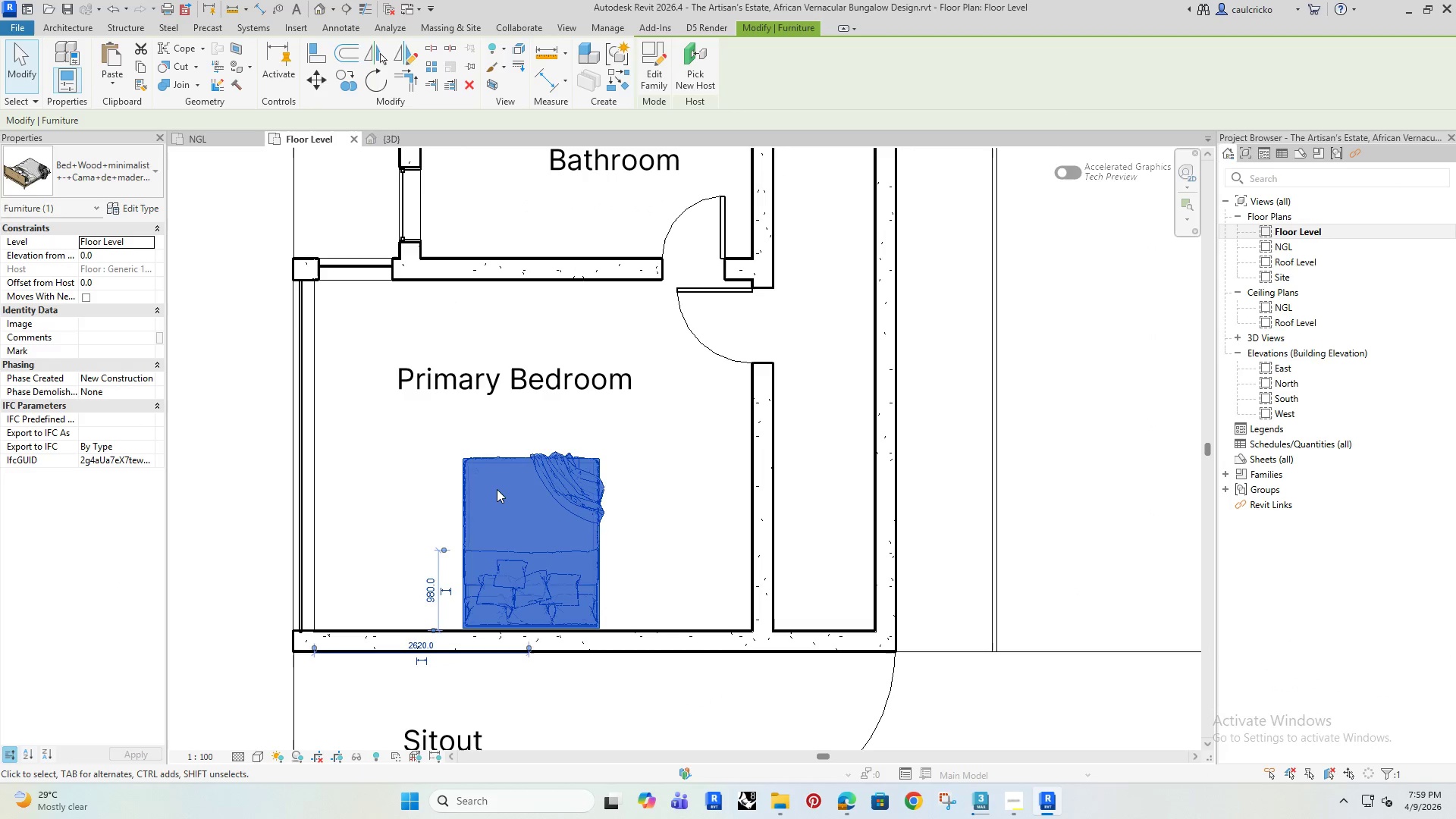 
key(ArrowLeft)
 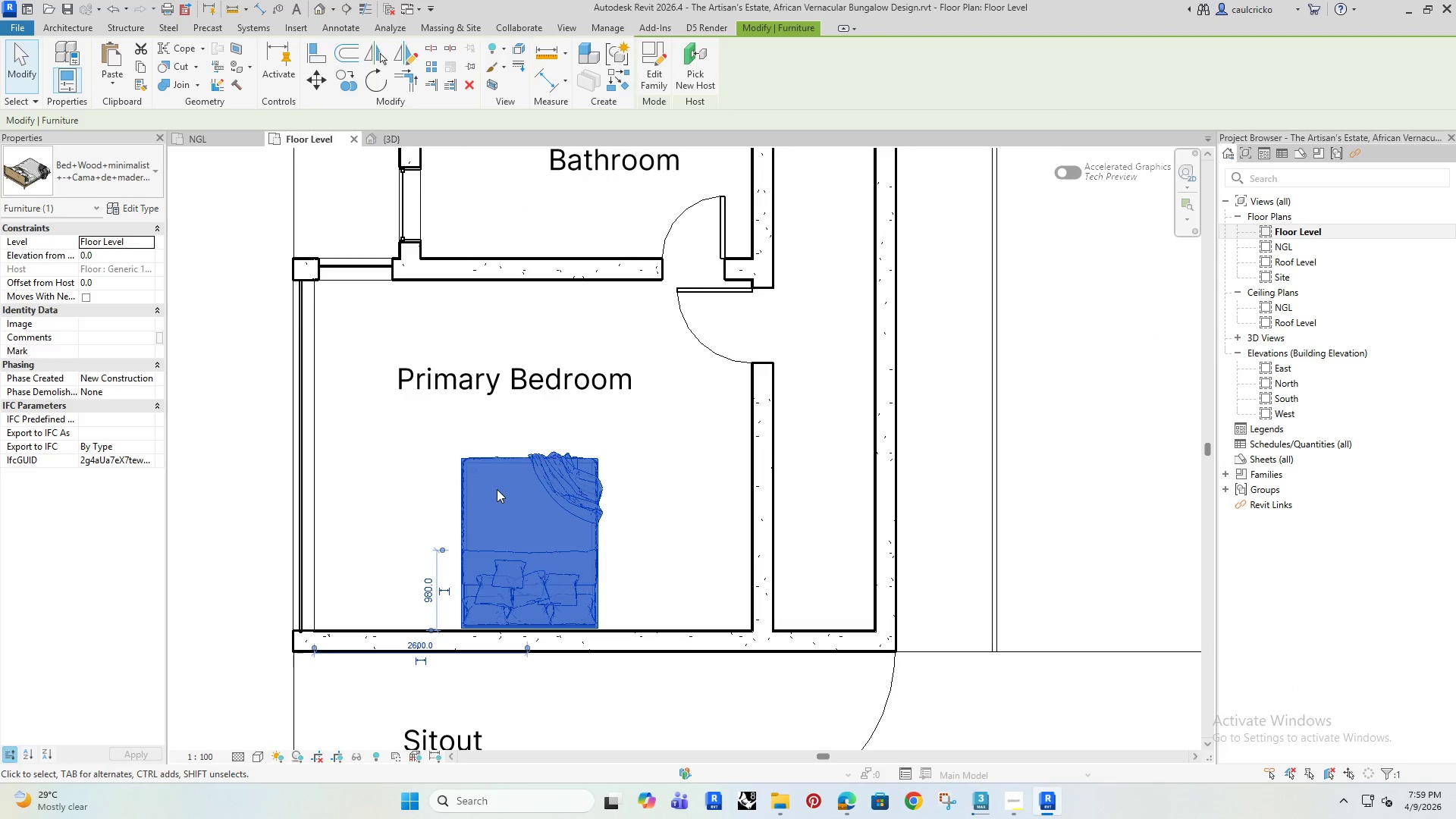 
key(ArrowLeft)
 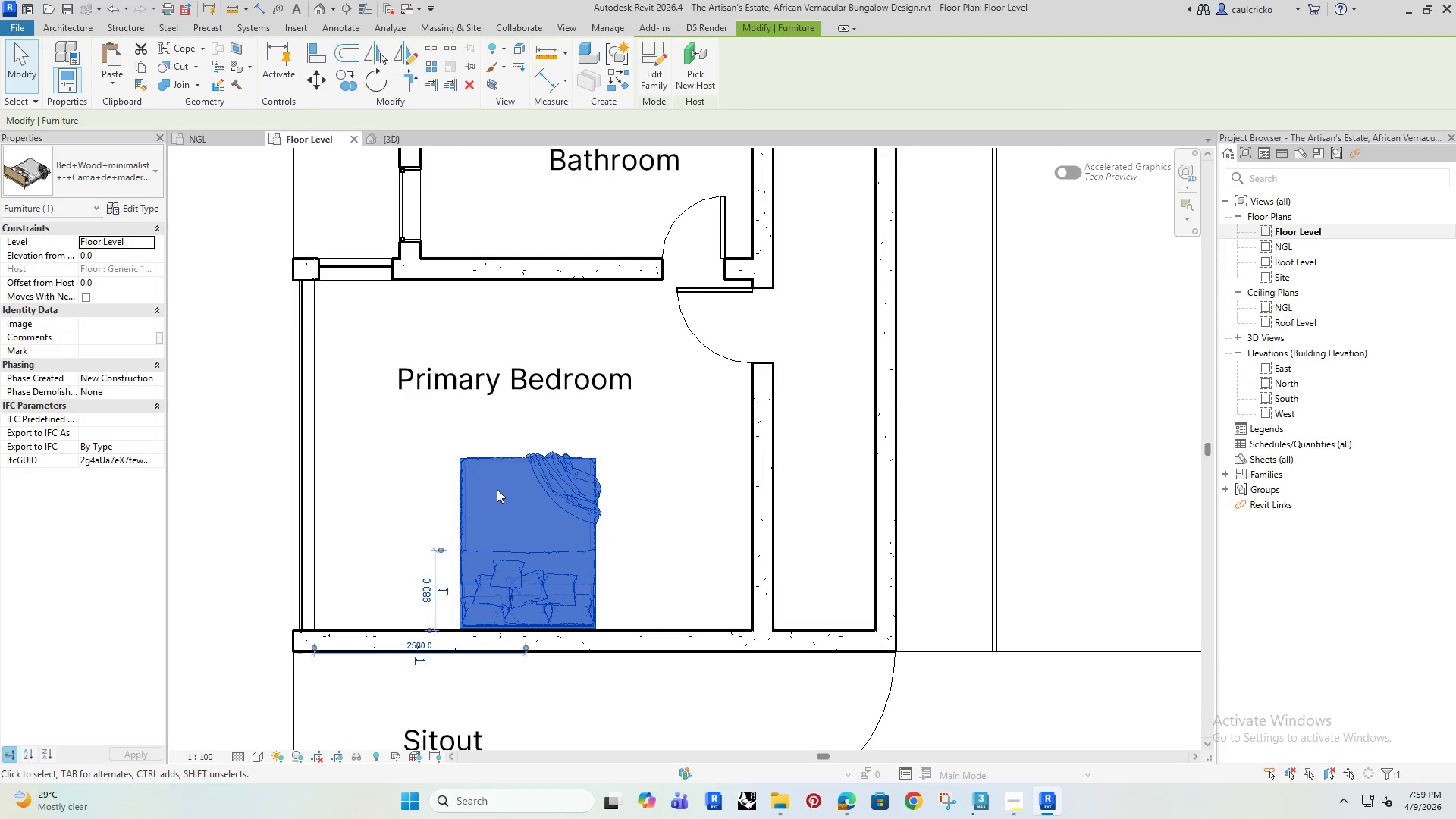 
key(ArrowLeft)
 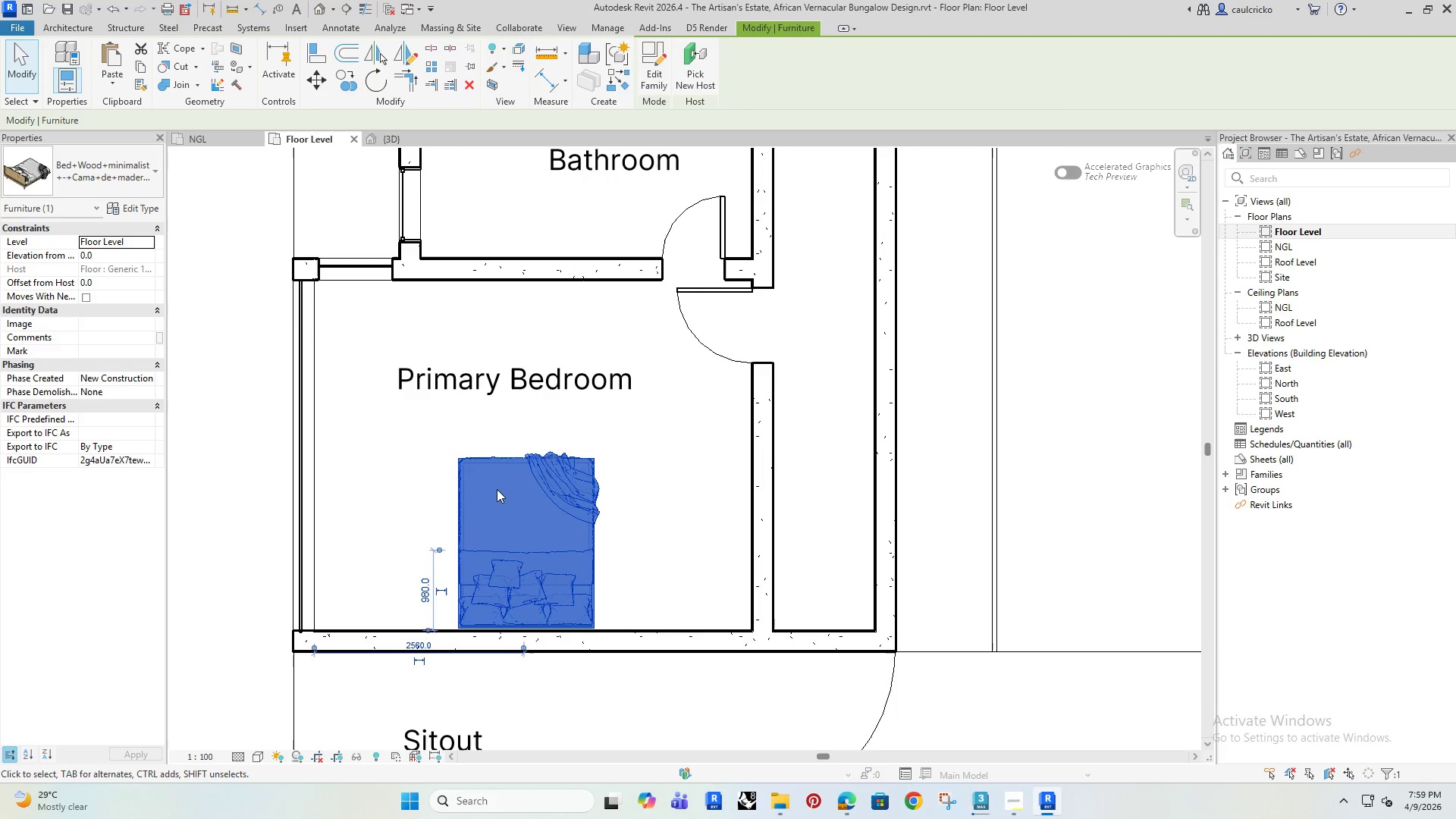 
key(ArrowLeft)
 